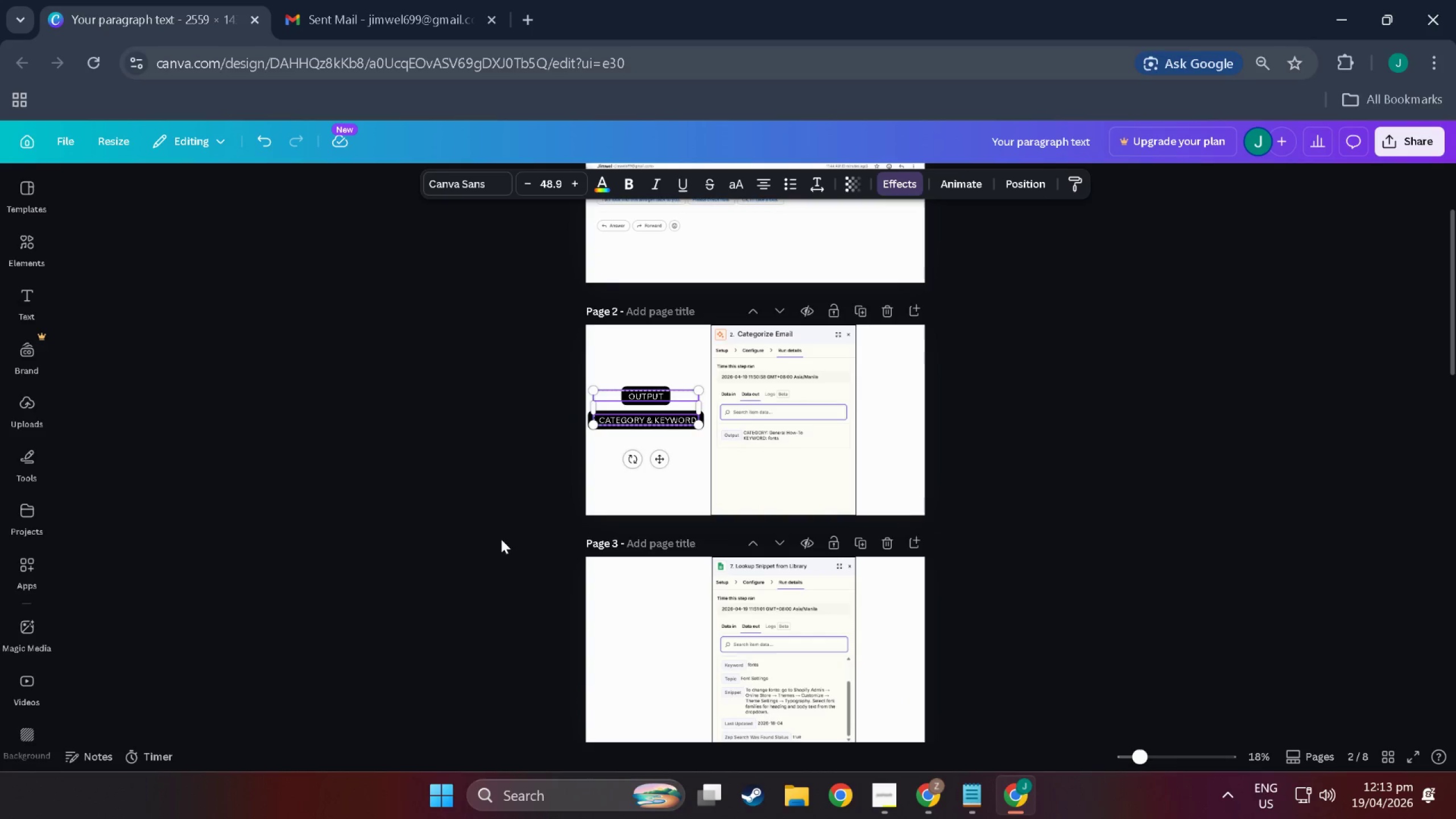 
left_click([544, 463])
 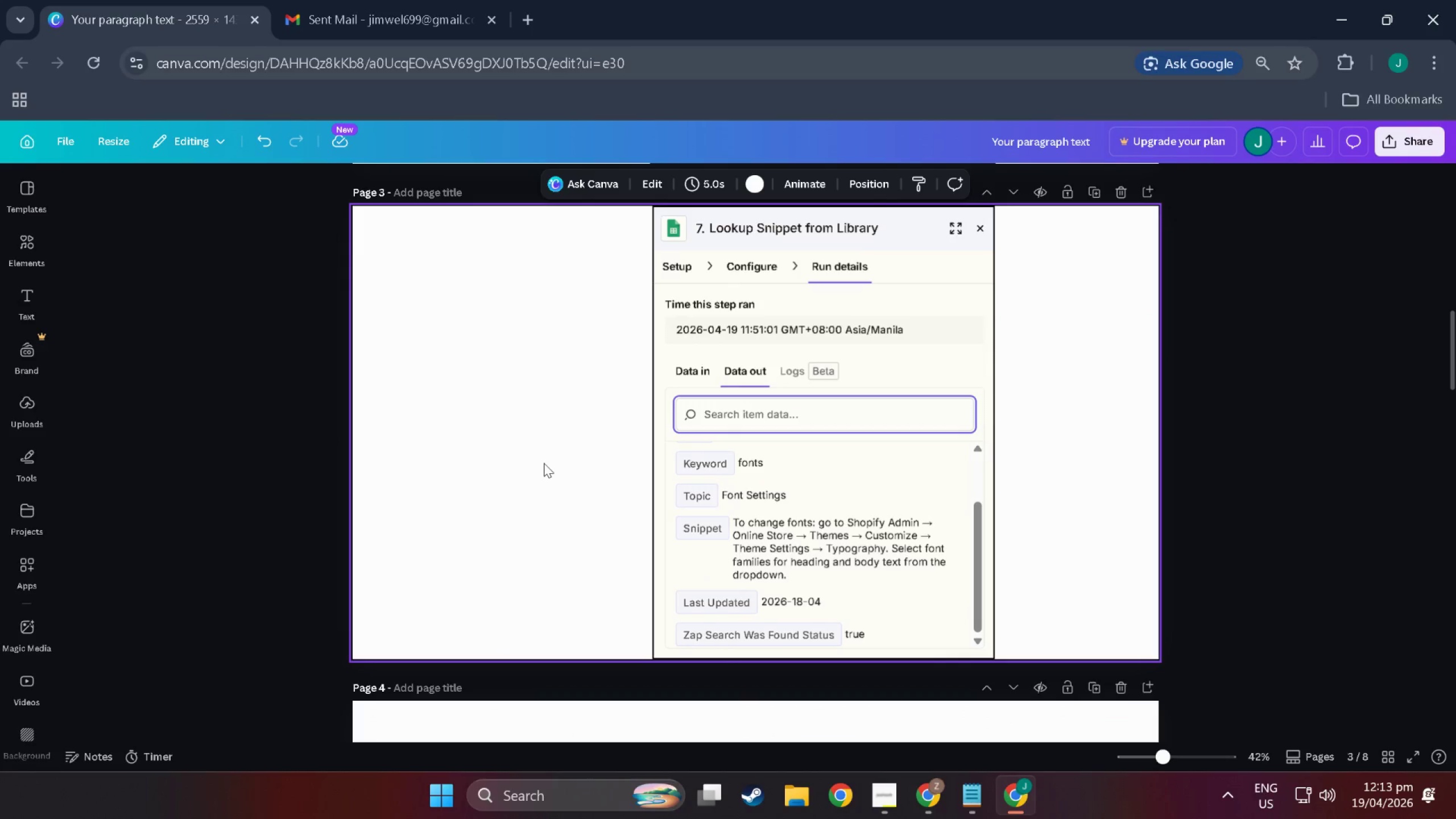 
scroll: coordinate [566, 622], scroll_direction: none, amount: 0.0
 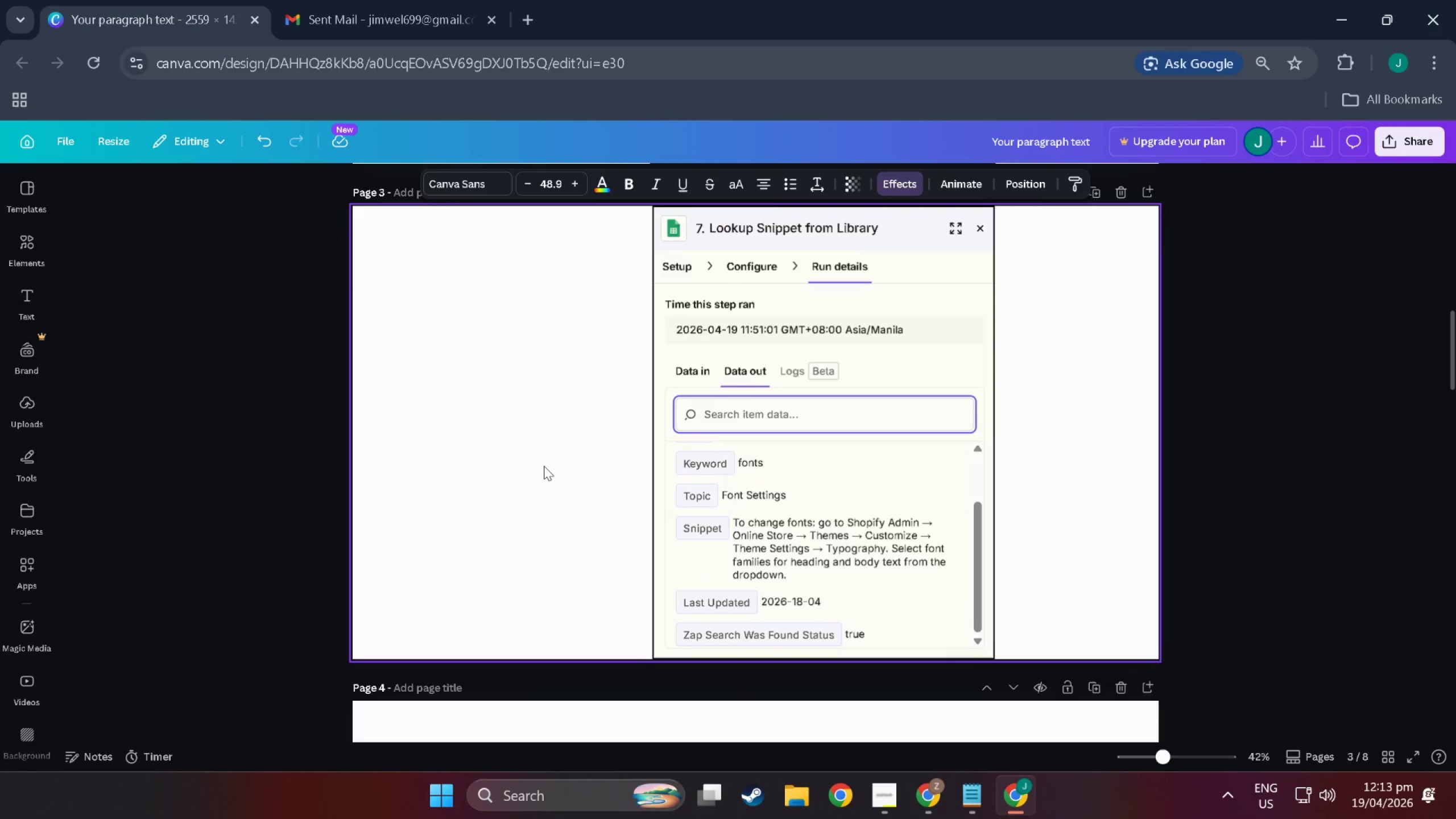 
key(Control+V)
 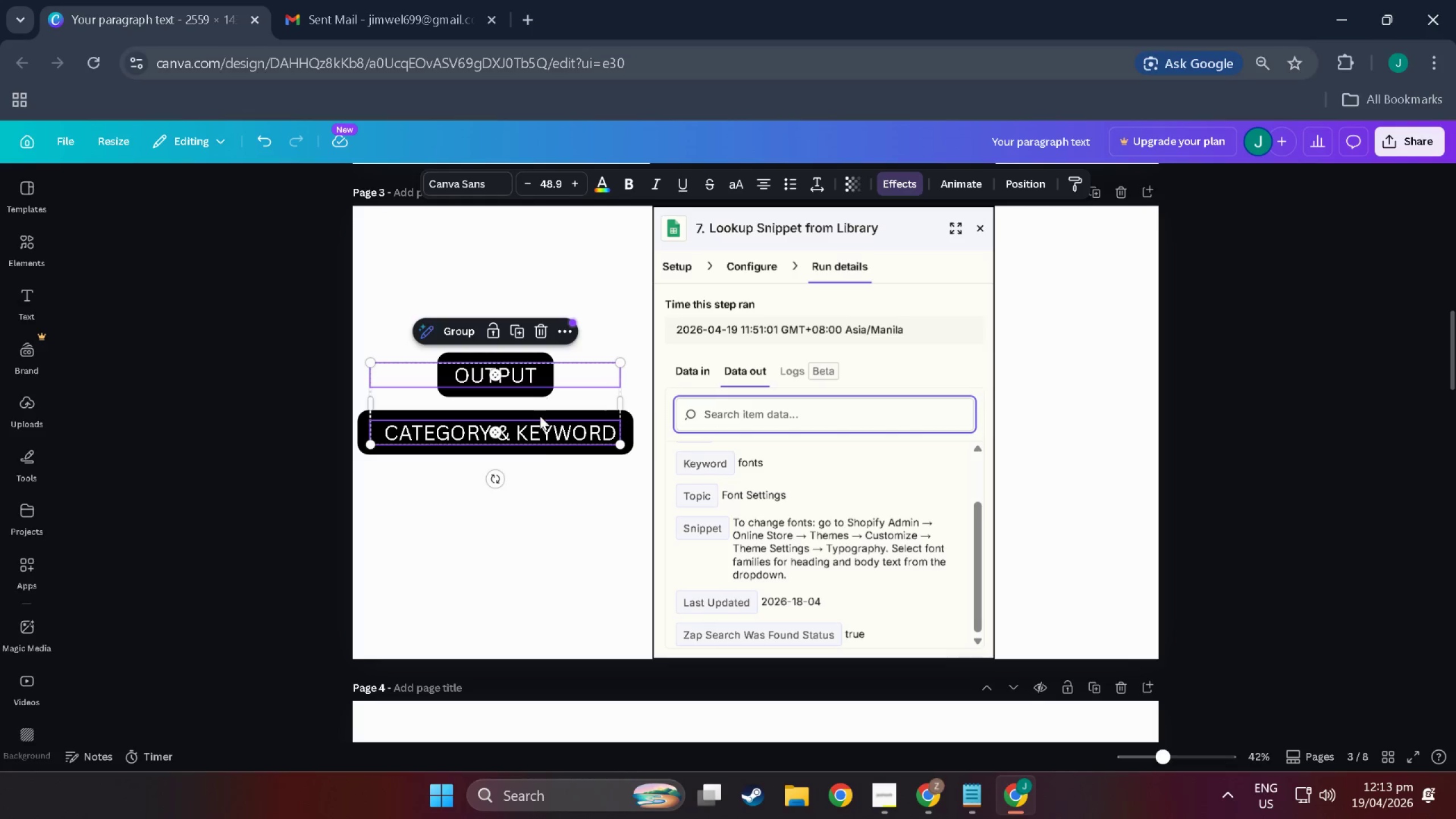 
double_click([541, 445])
 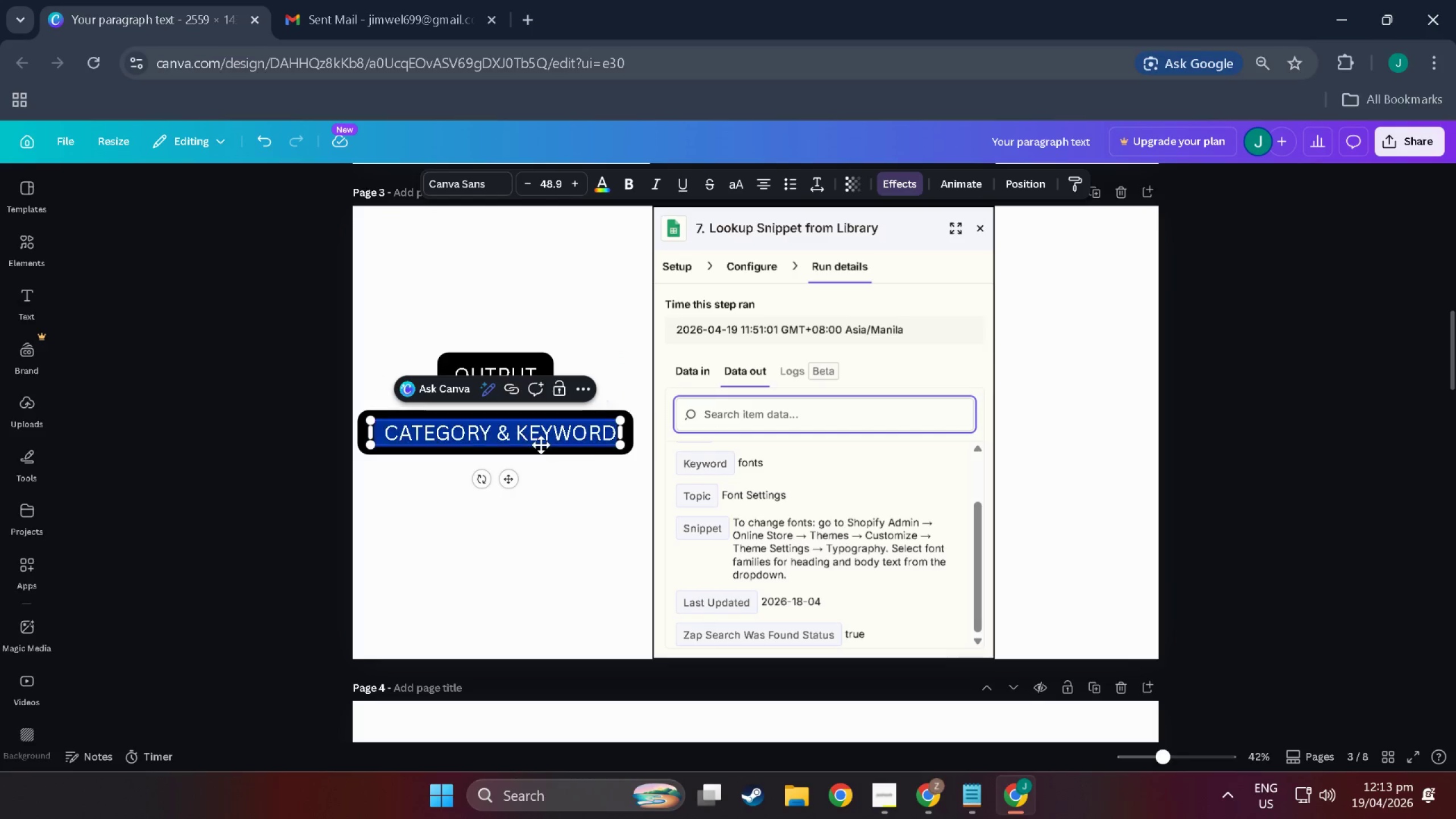 
triple_click([541, 445])
 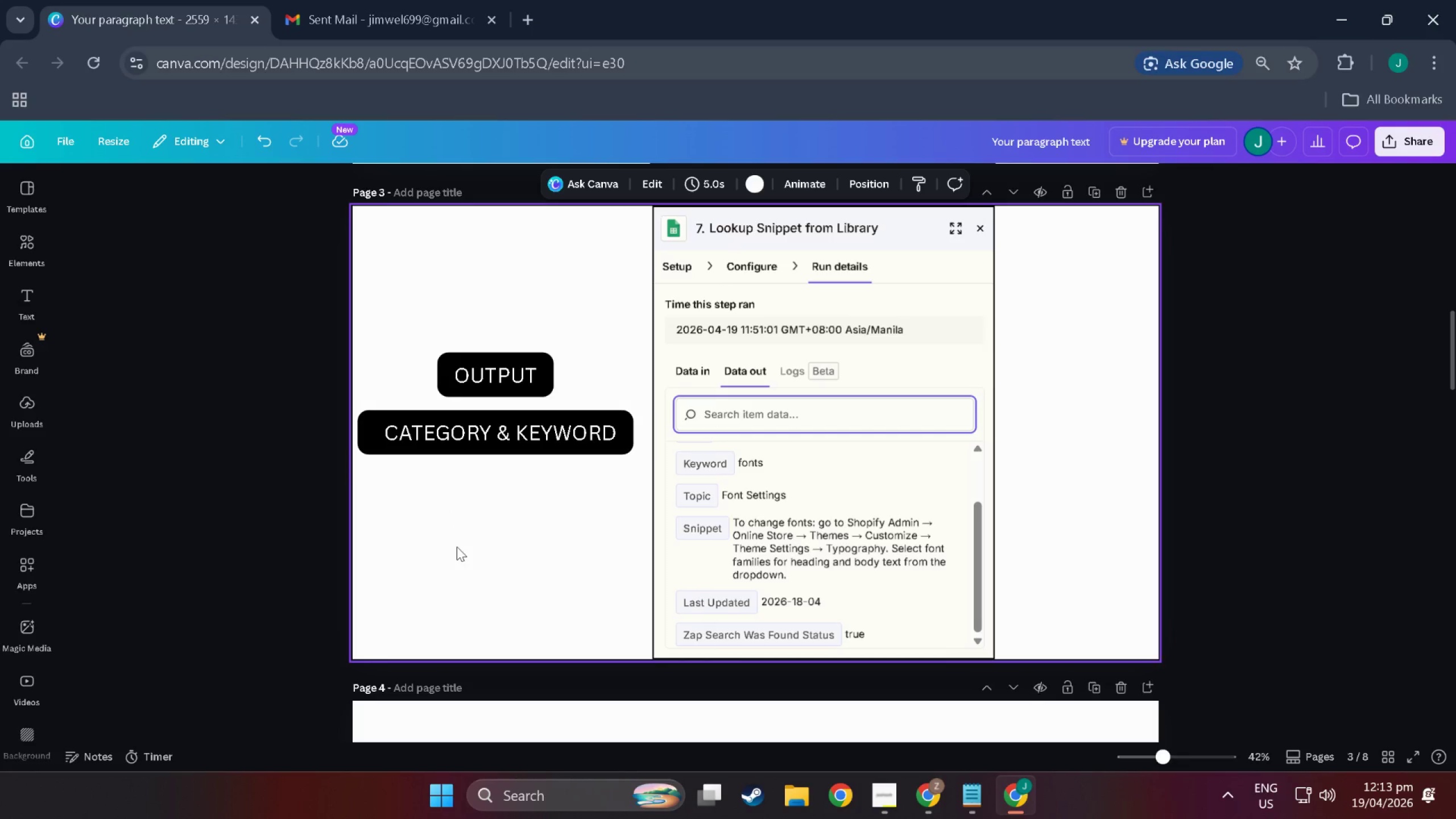 
wait(20.08)
 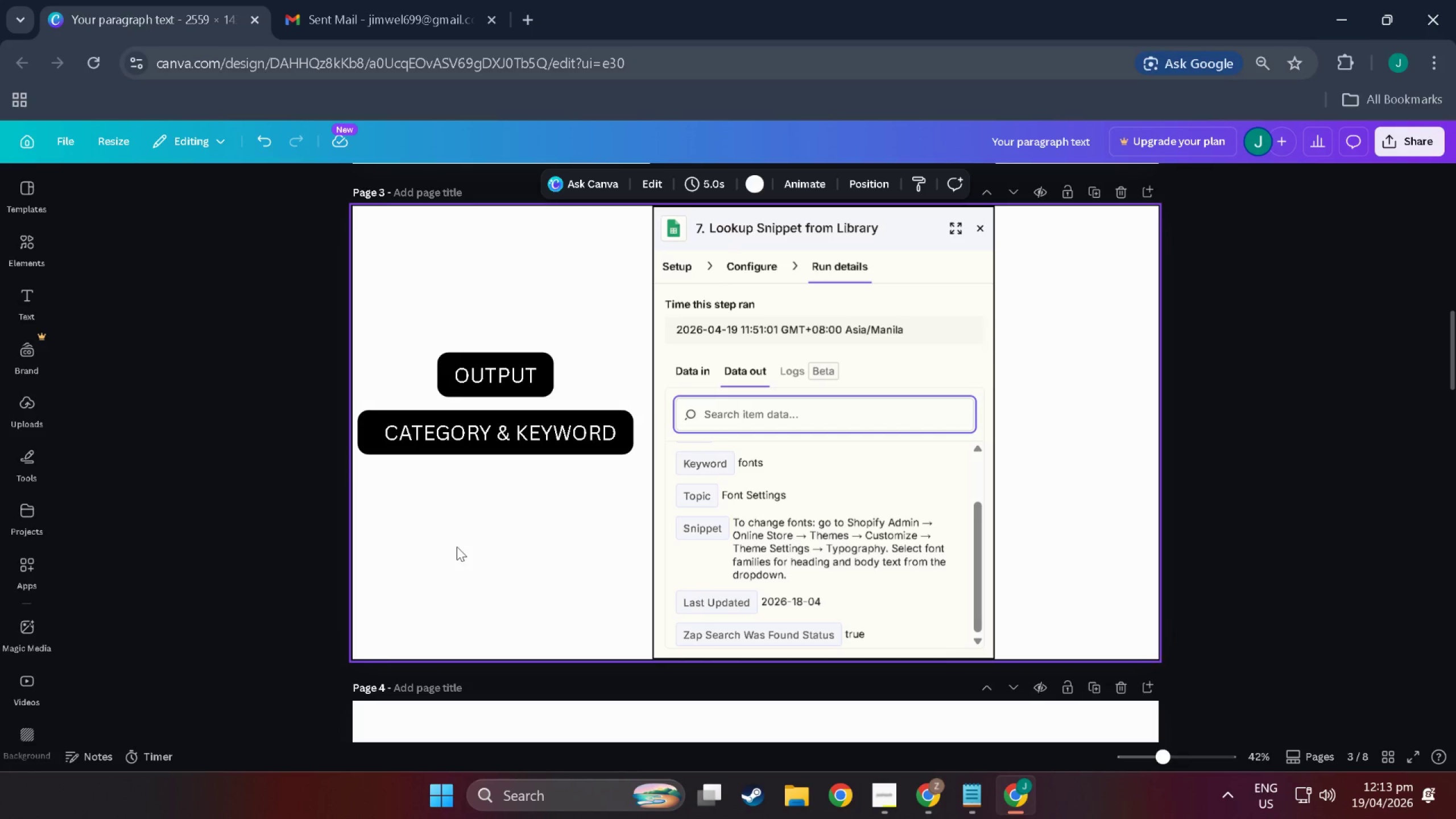 
double_click([516, 432])
 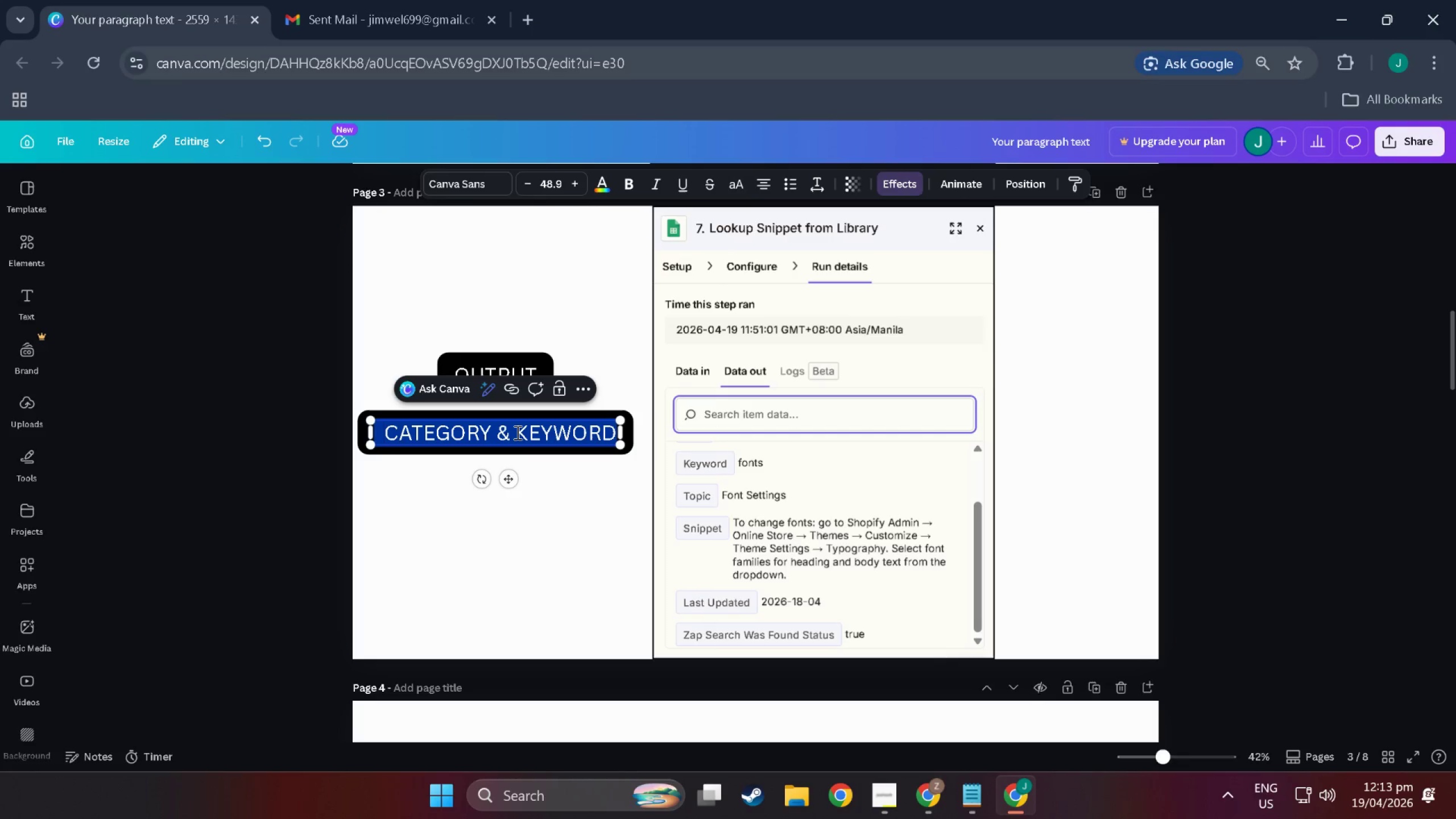 
triple_click([516, 432])
 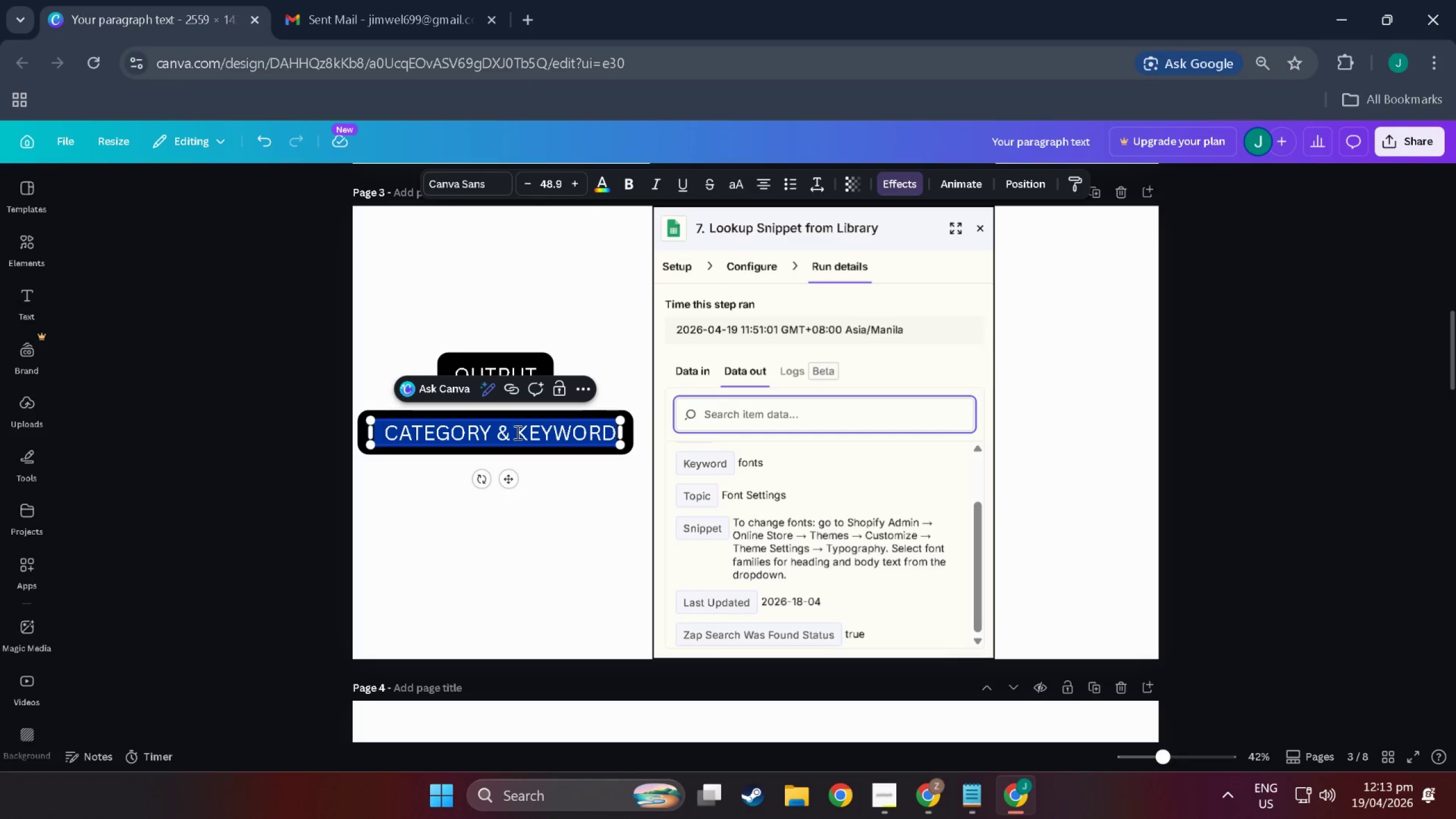 
type(fi)
key(Backspace)
key(Backspace)
type(FOn)
key(Backspace)
type(NTS SNIPPER)
key(Backspace)
type(T RETRIEVED FOR )
key(Backspace)
key(Backspace)
key(Backspace)
type(ROM SHEETS)
 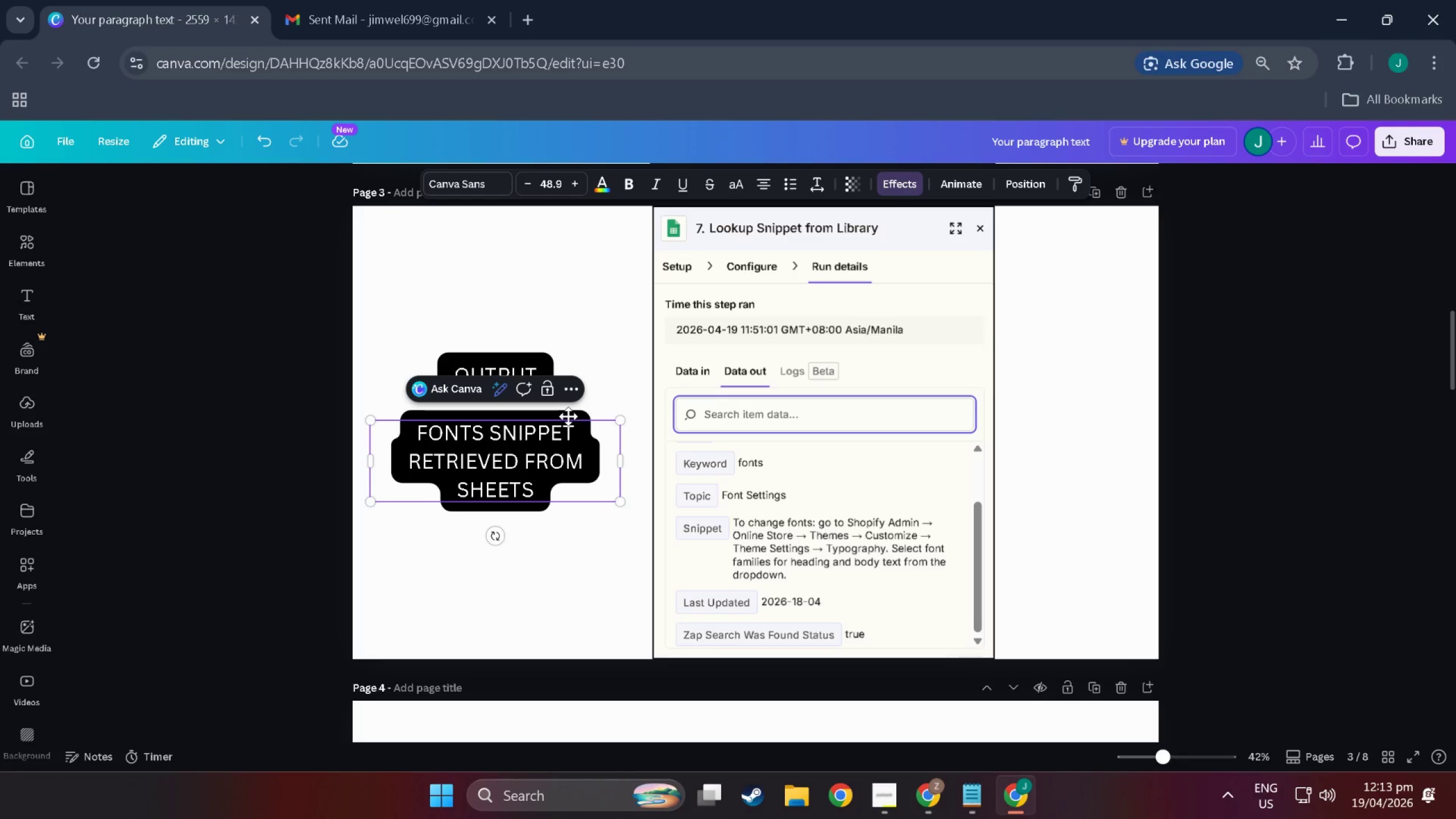 
left_click([538, 535])
 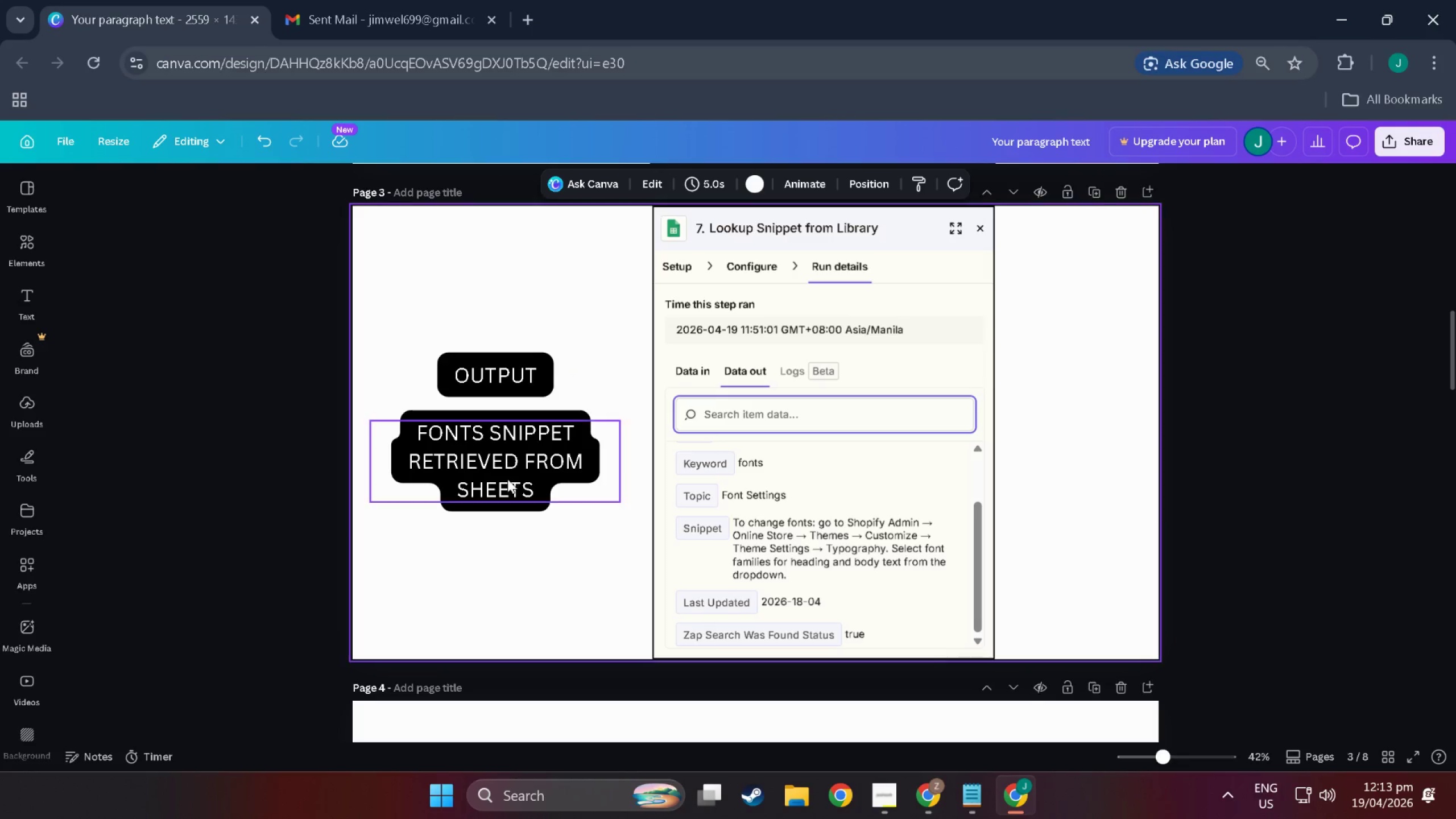 
left_click([512, 463])
 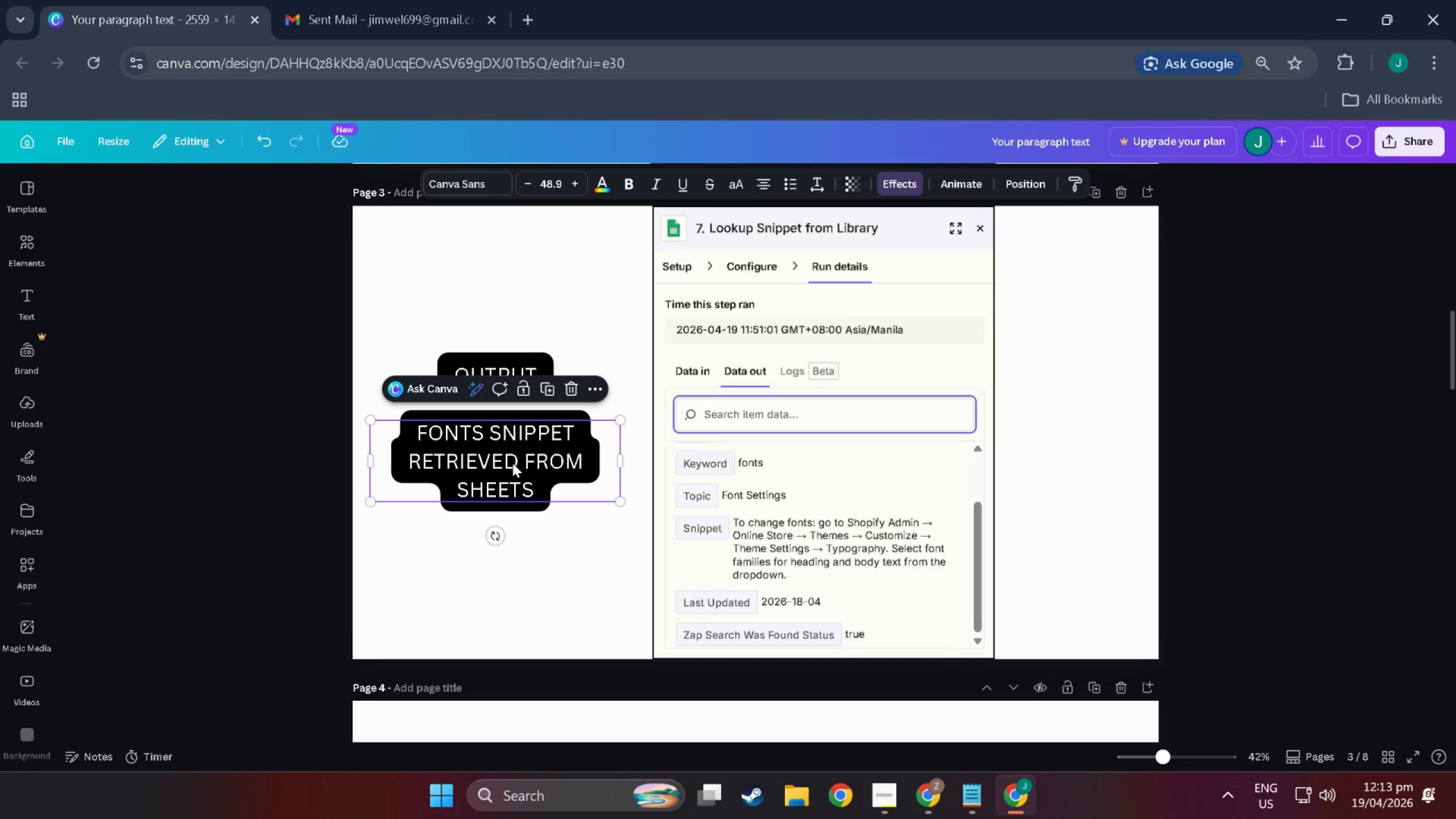 
key(Control+C)
 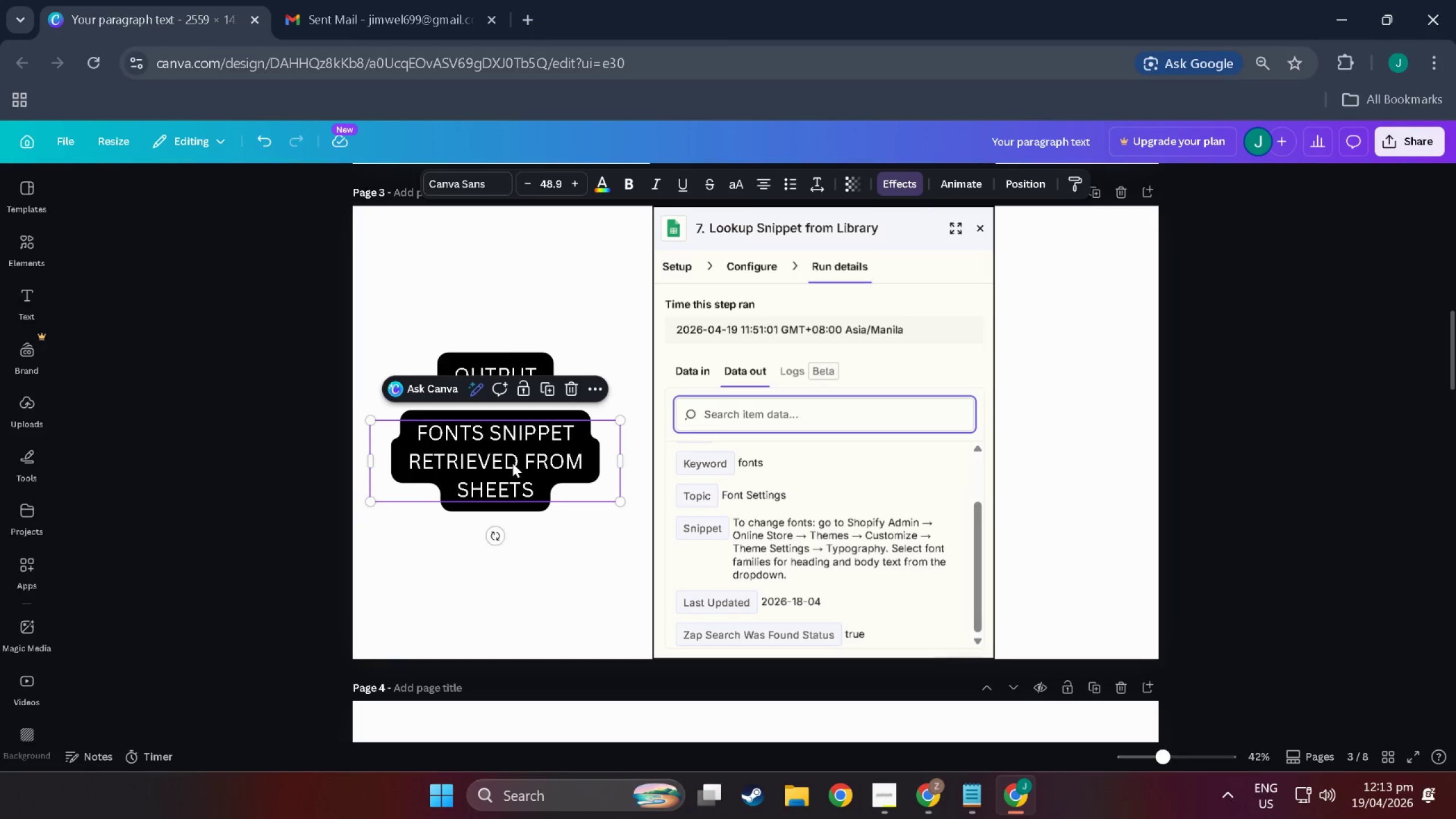 
key(Control+V)
 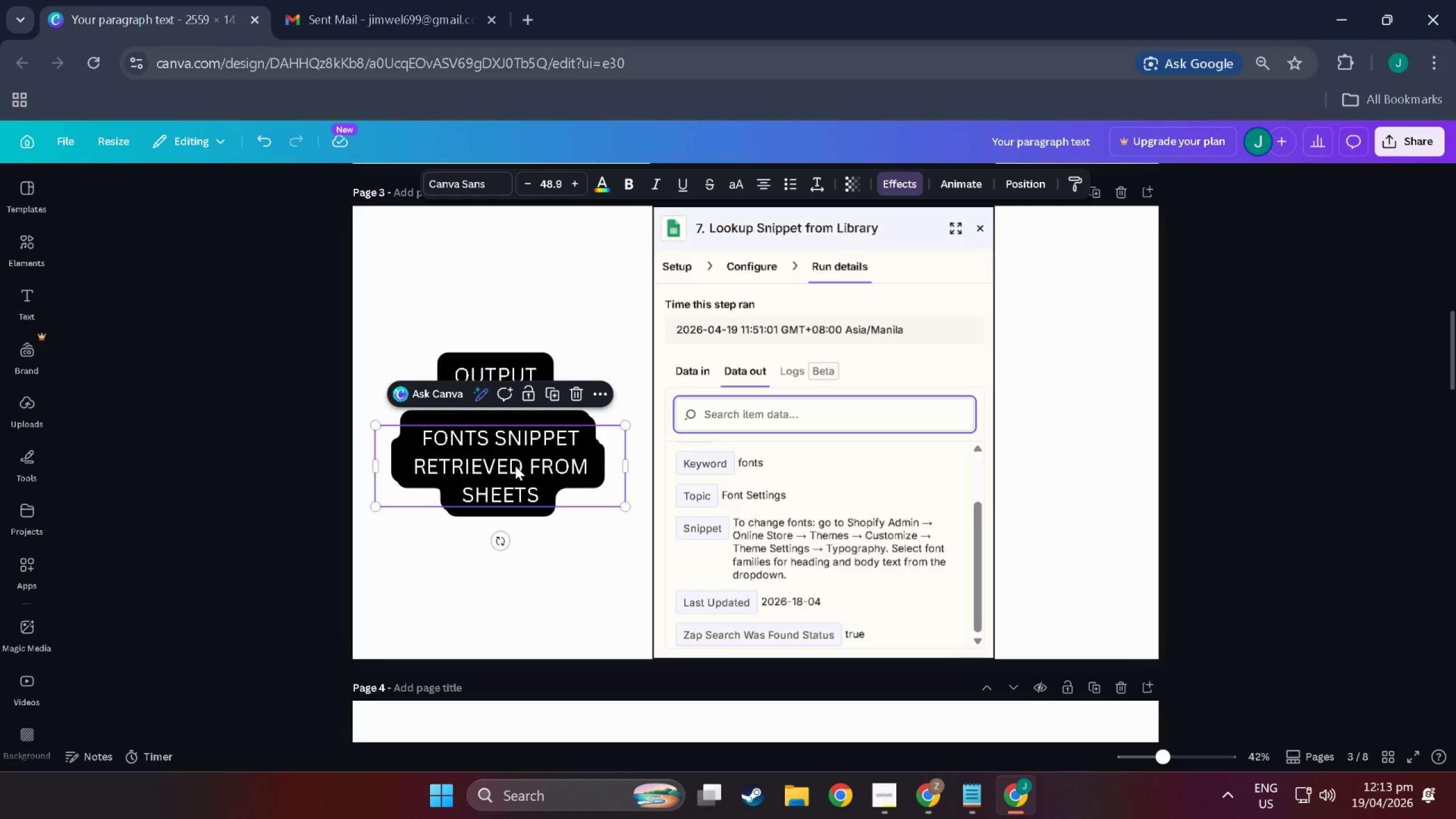 
left_click_drag(start_coordinate=[515, 465], to_coordinate=[531, 271])
 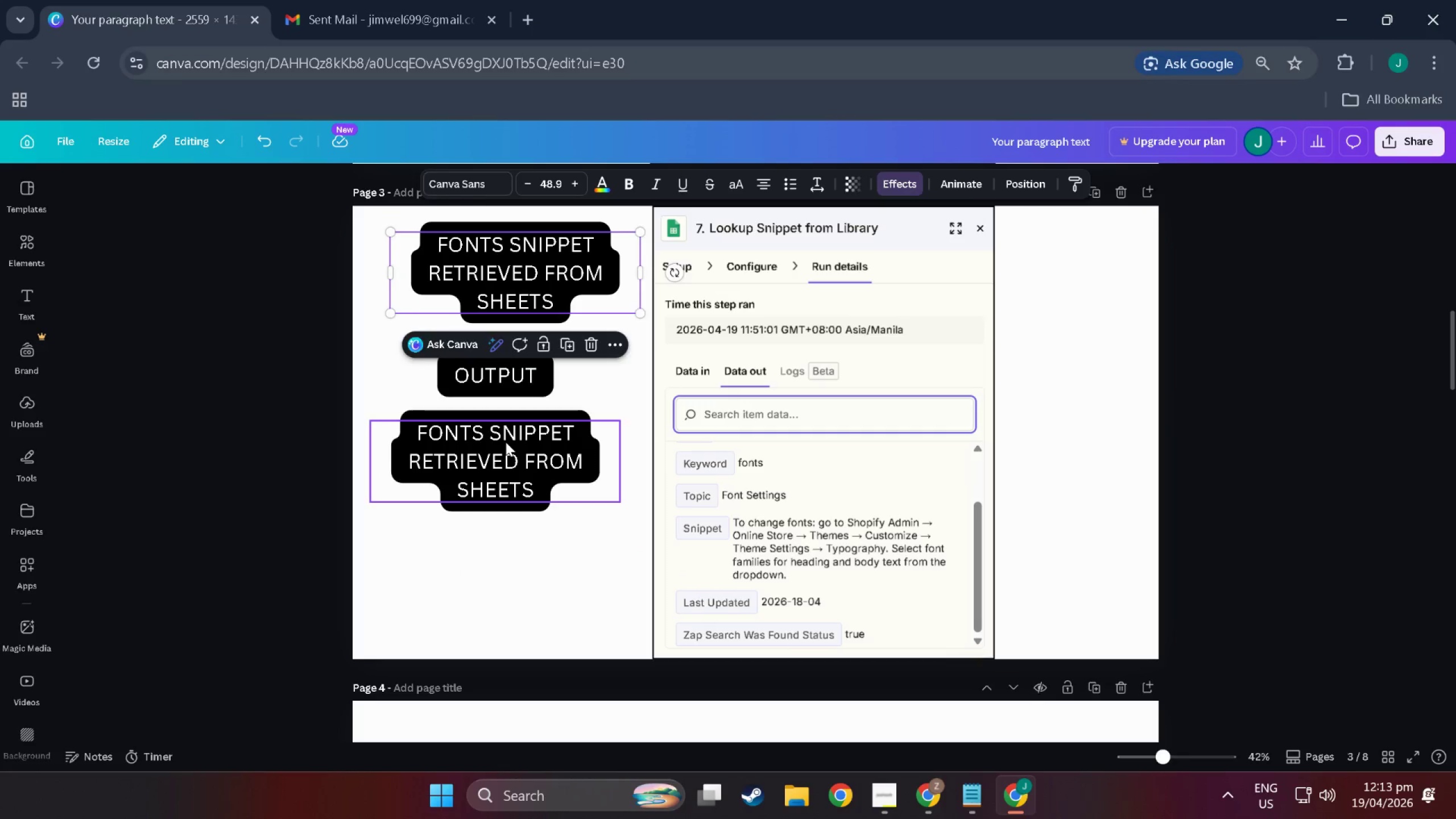 
left_click([506, 442])
 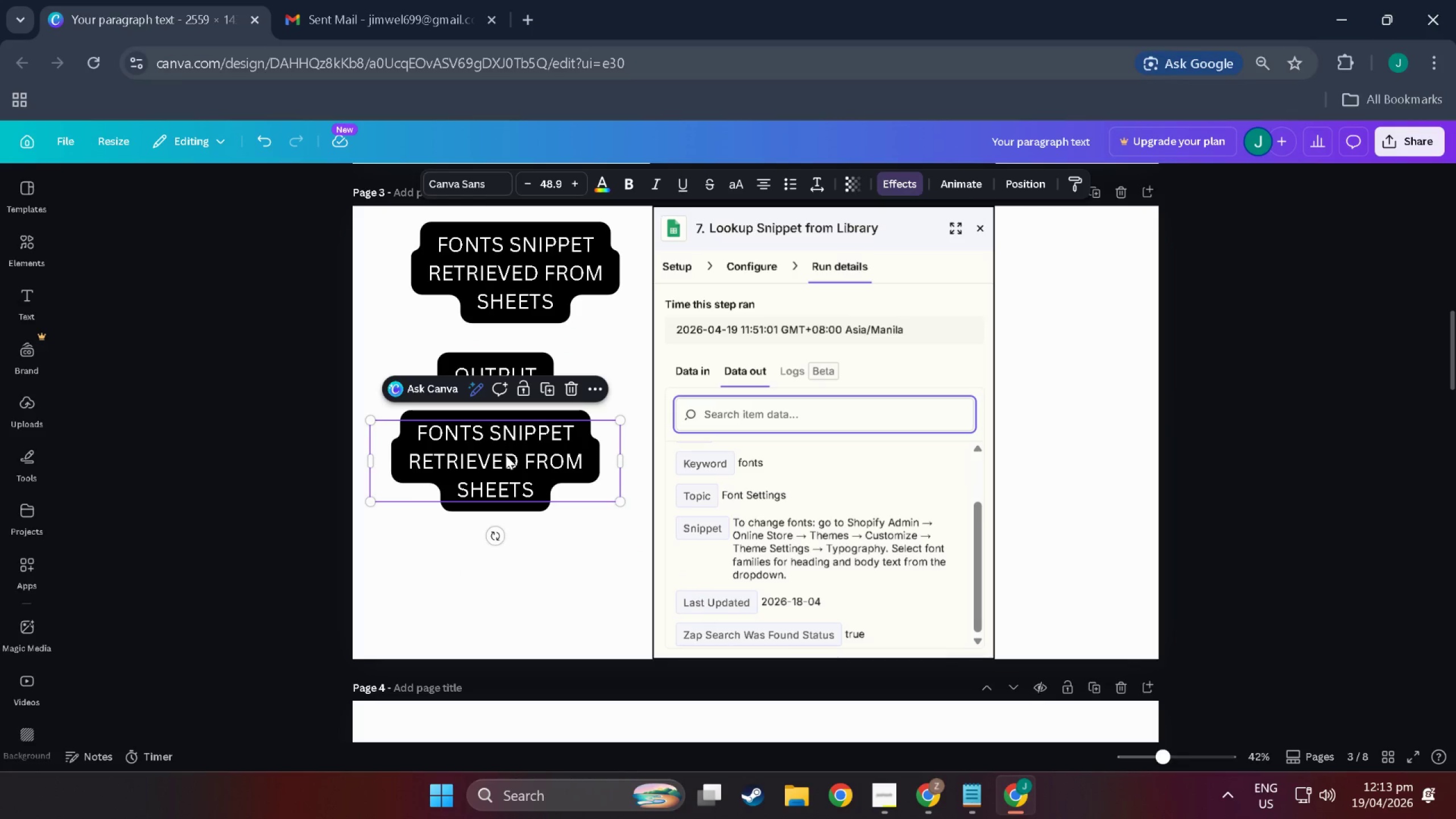 
double_click([506, 455])
 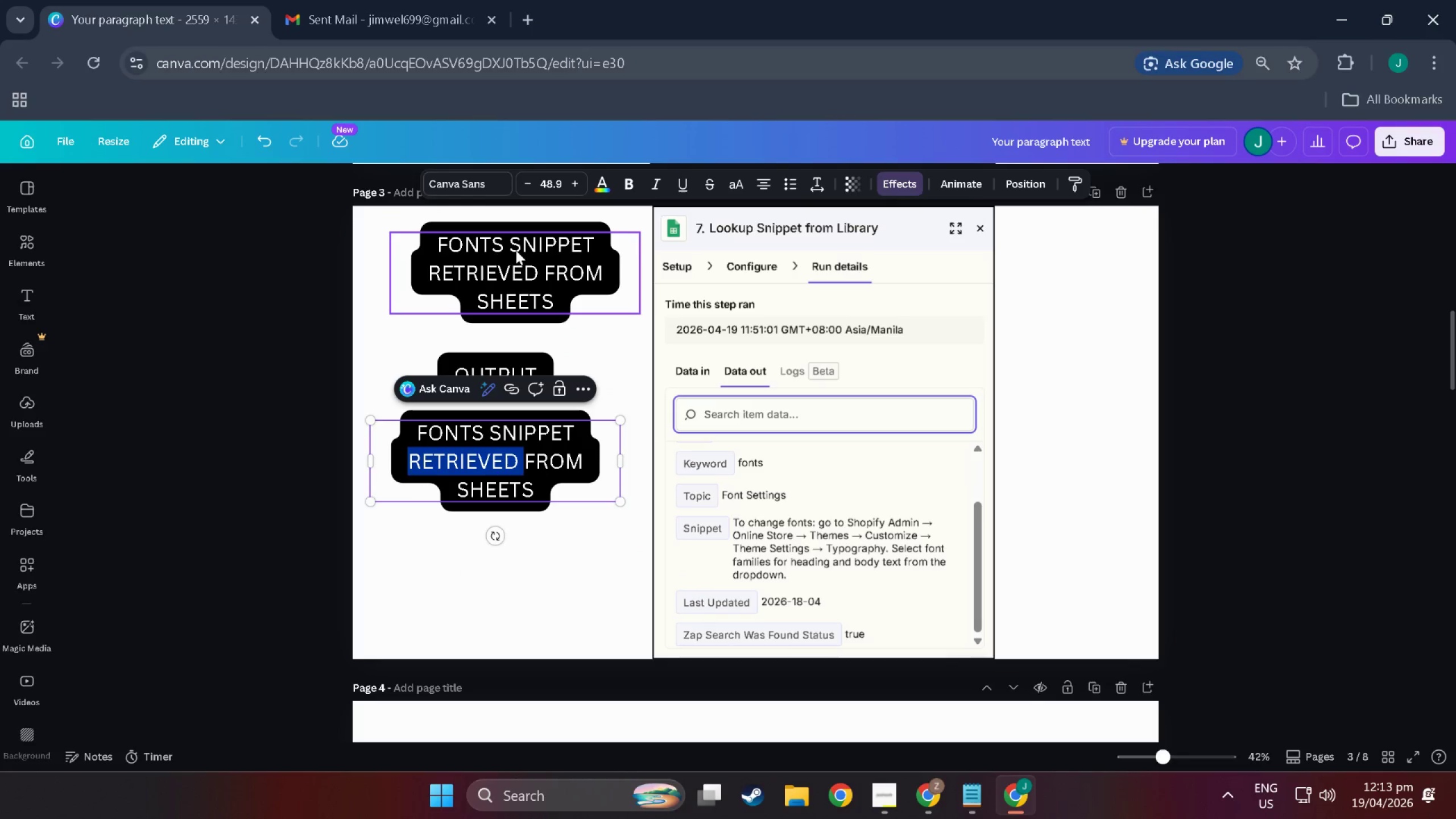 
left_click([519, 272])
 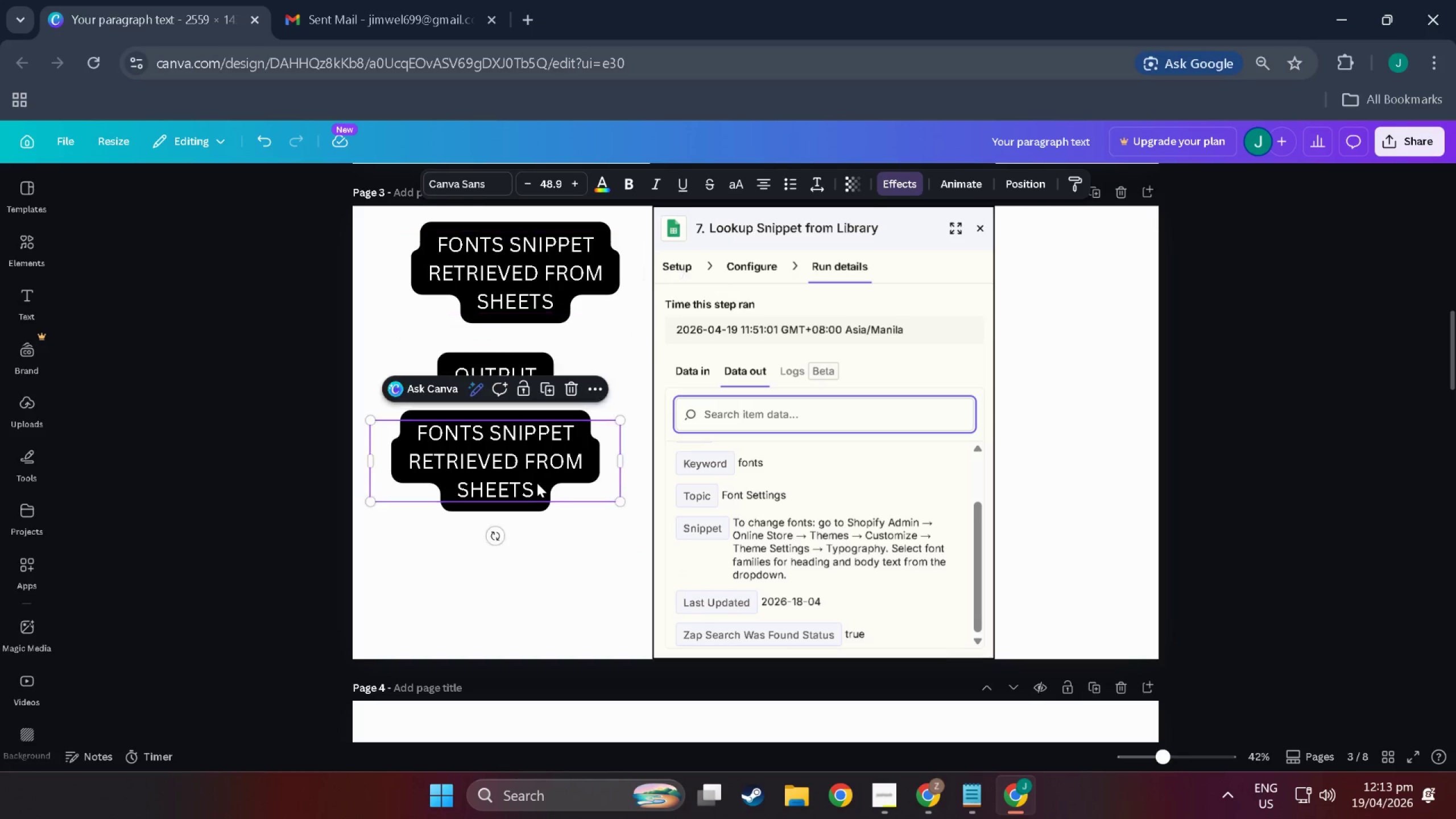 
double_click([537, 483])
 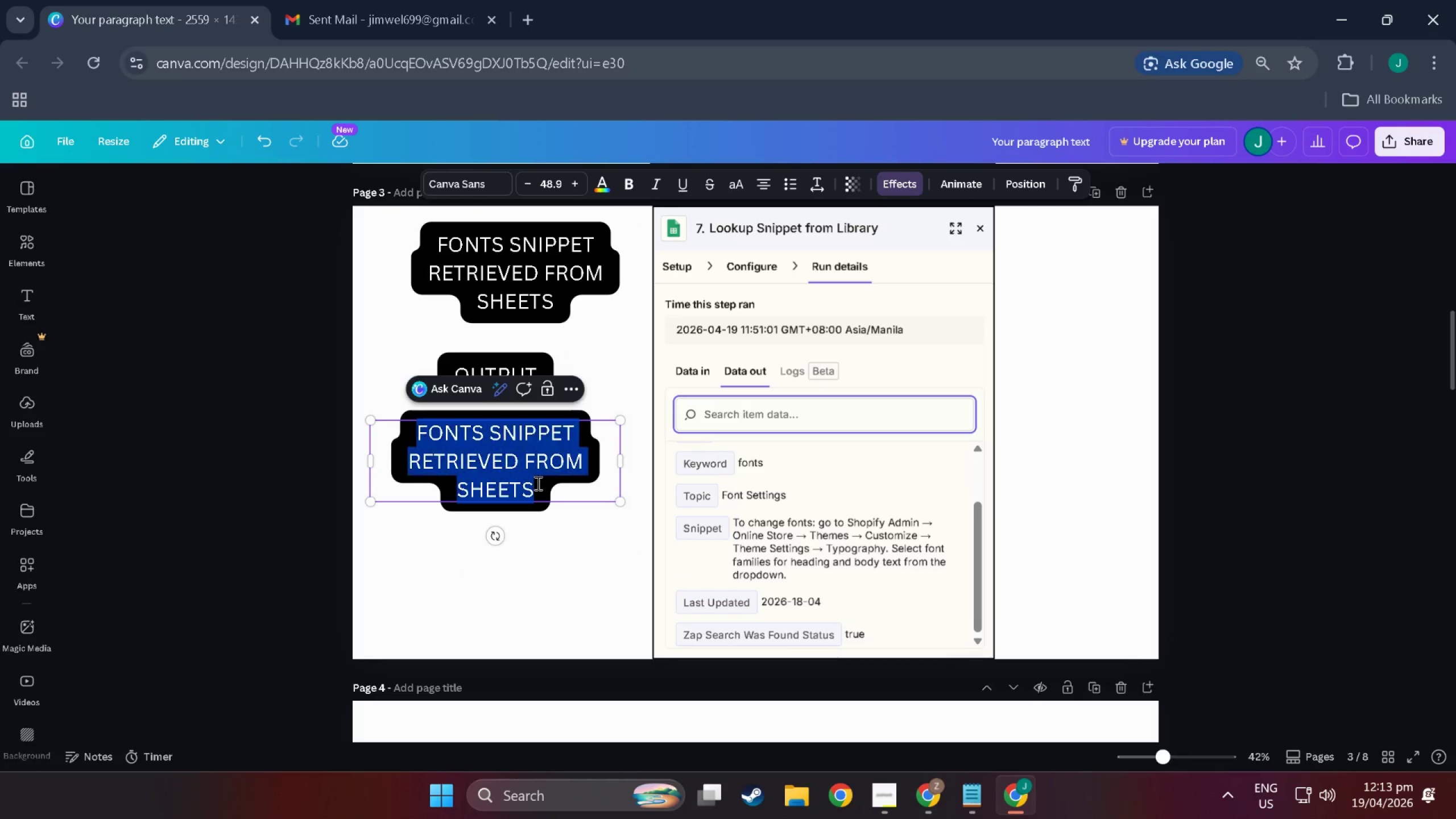 
triple_click([537, 483])
 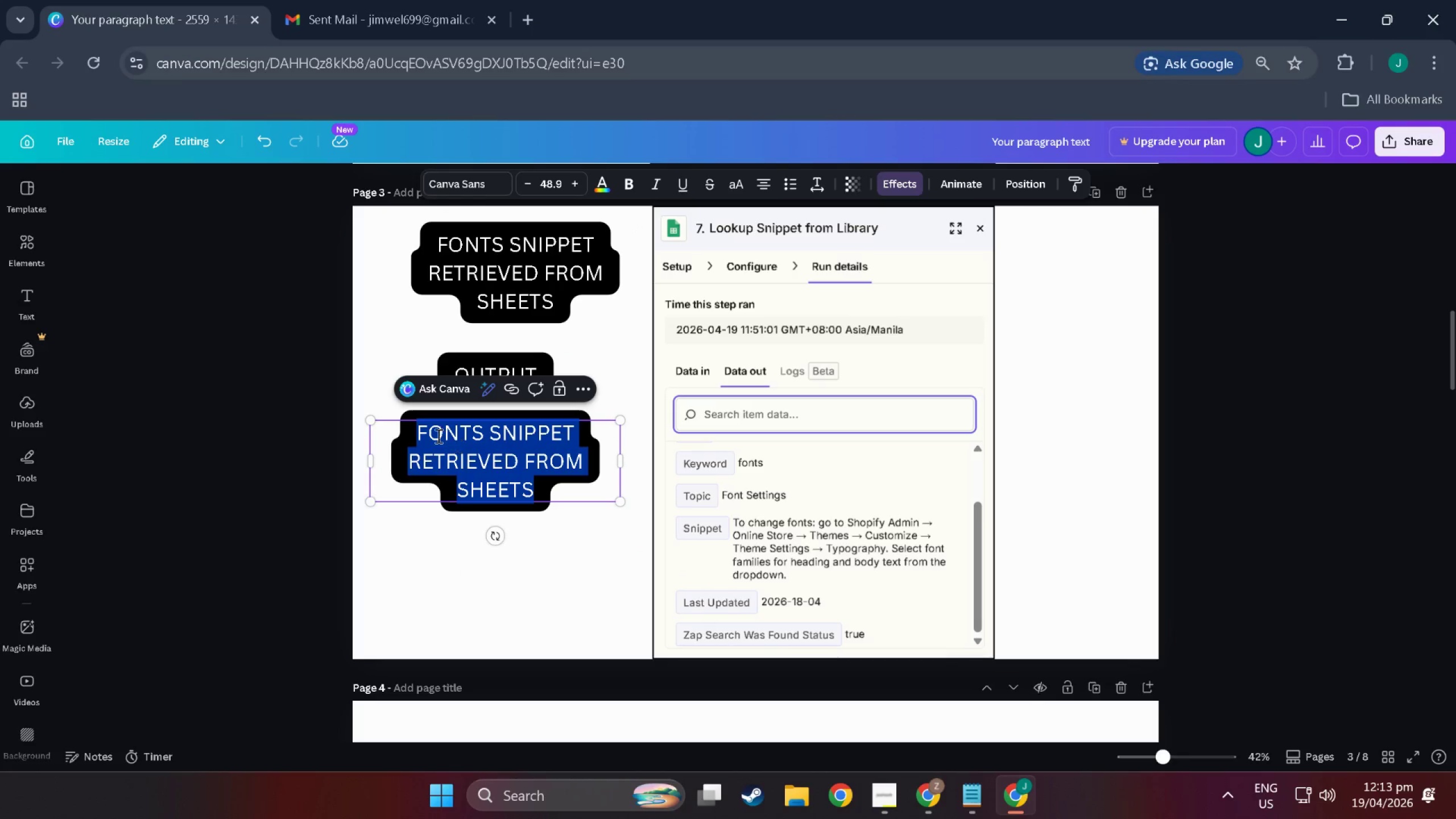 
left_click([547, 435])
 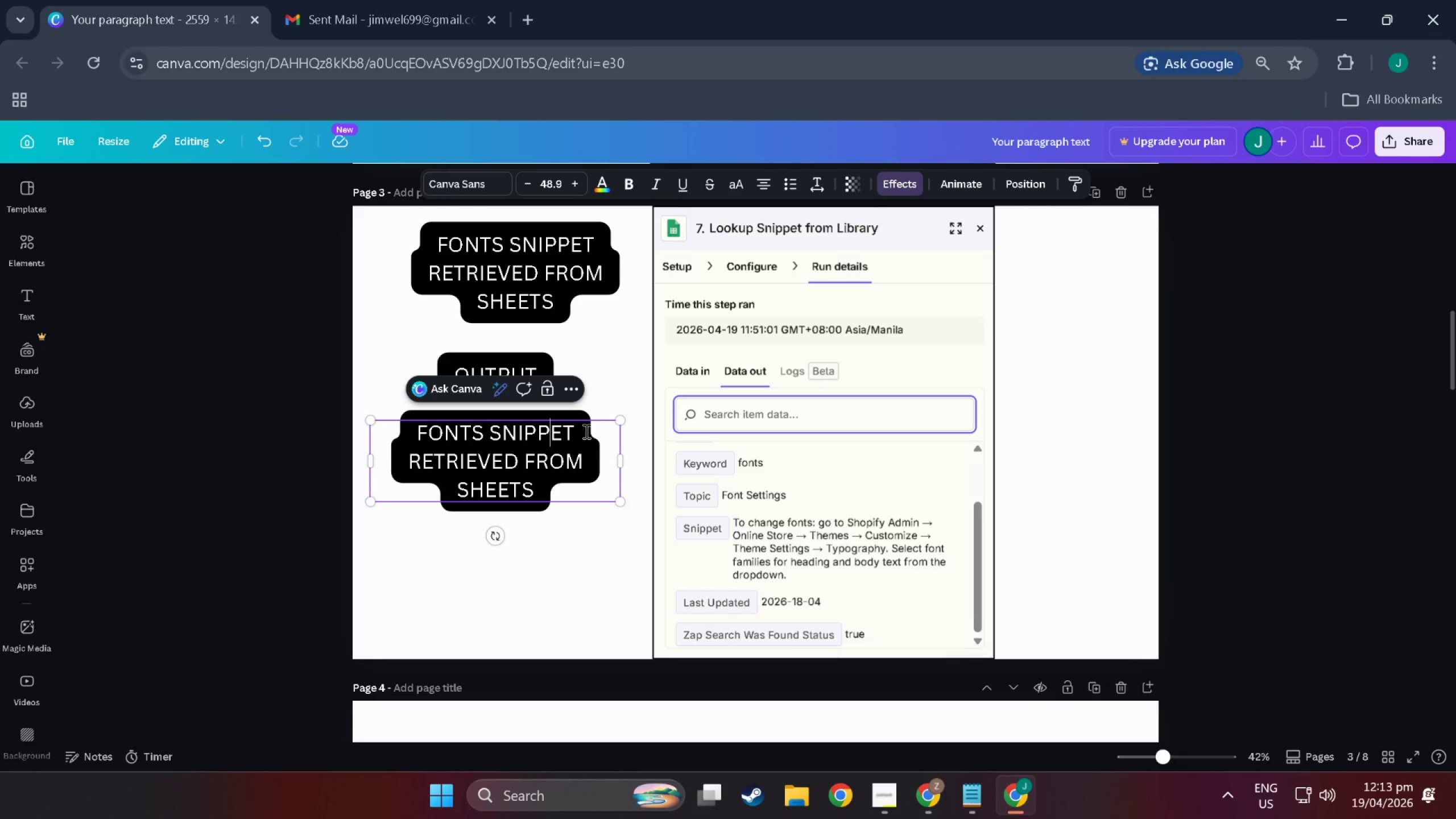 
left_click_drag(start_coordinate=[582, 429], to_coordinate=[395, 417])
 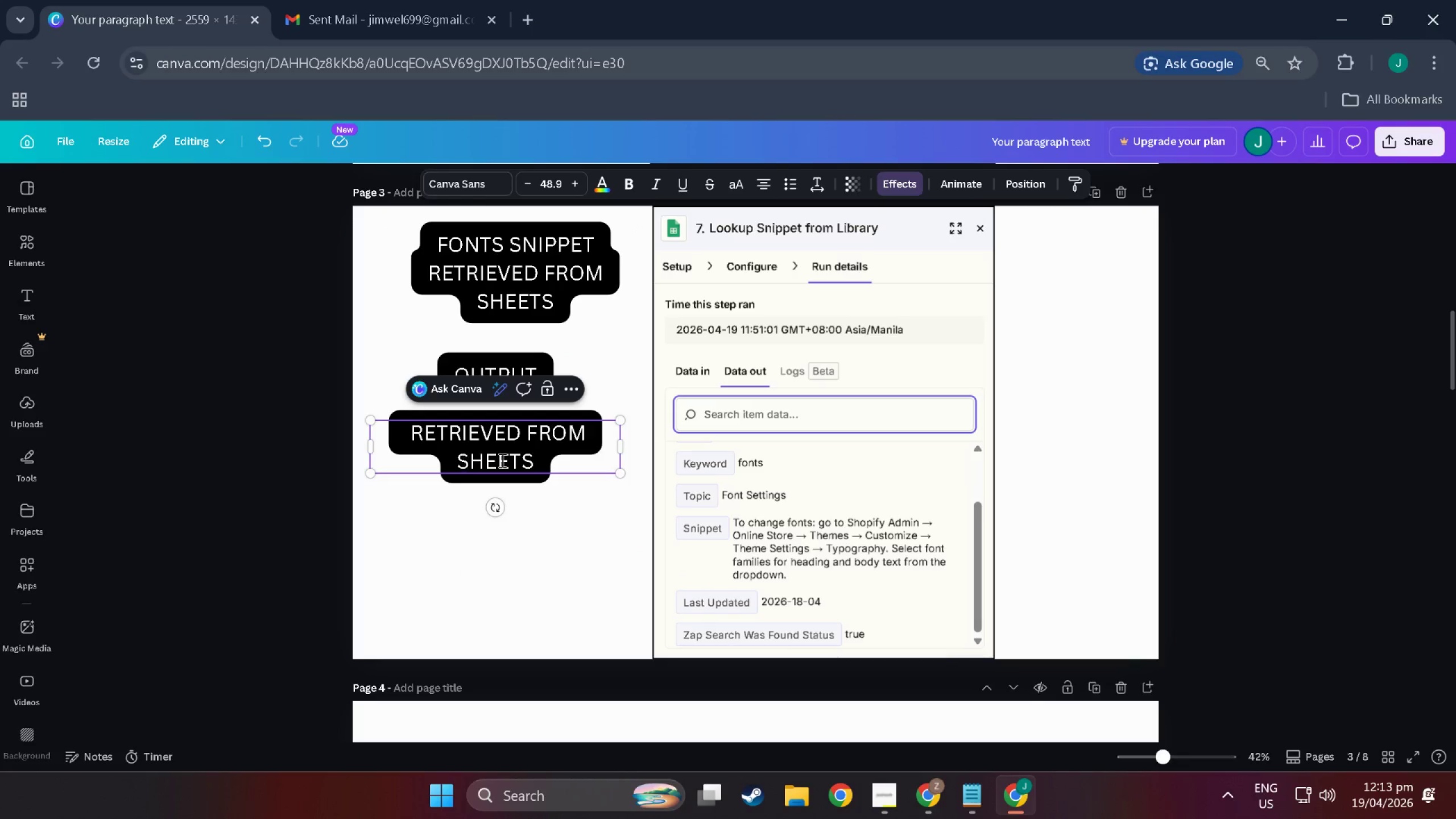 
key(Backspace)
 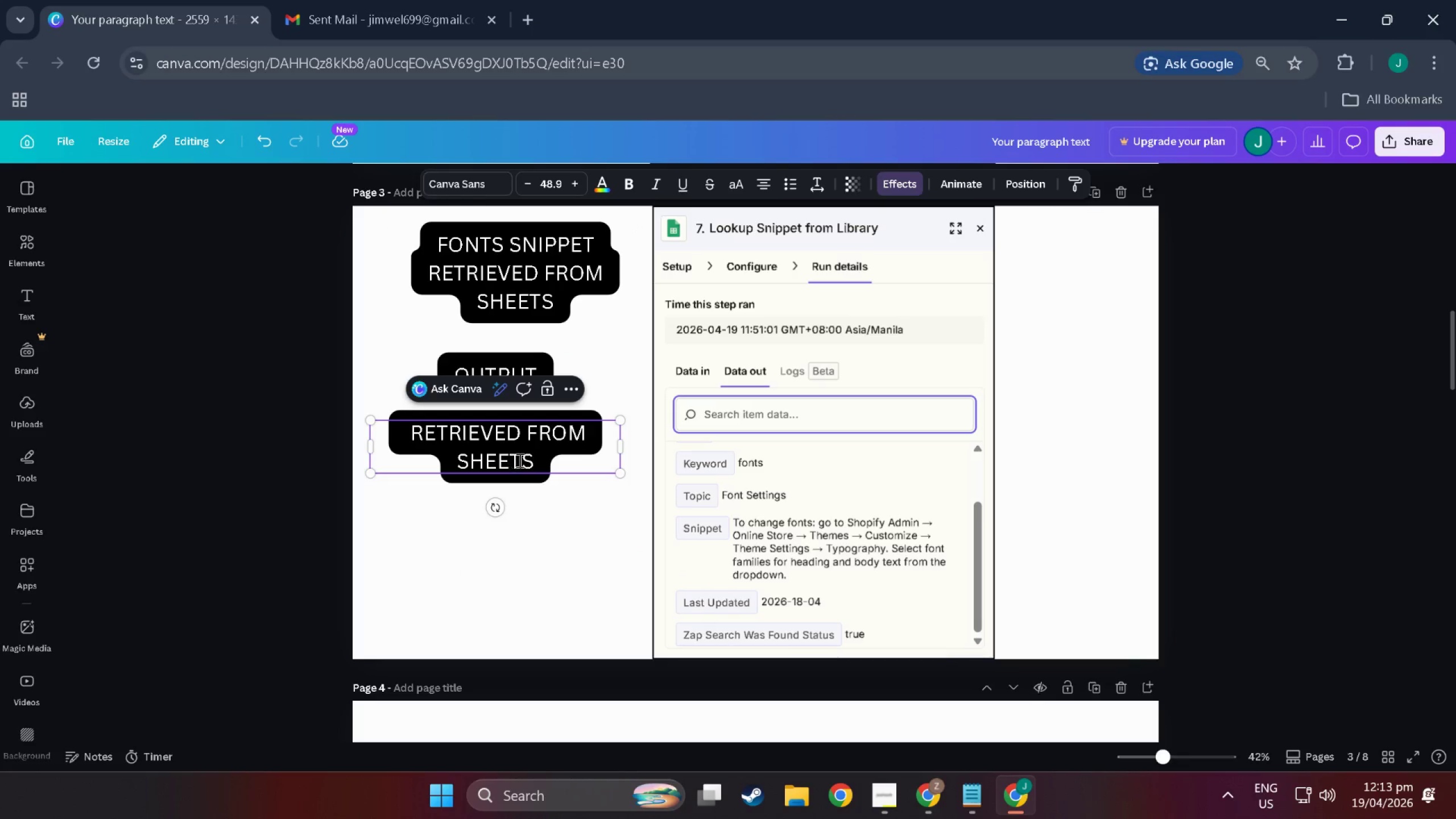 
left_click_drag(start_coordinate=[532, 460], to_coordinate=[432, 452])
 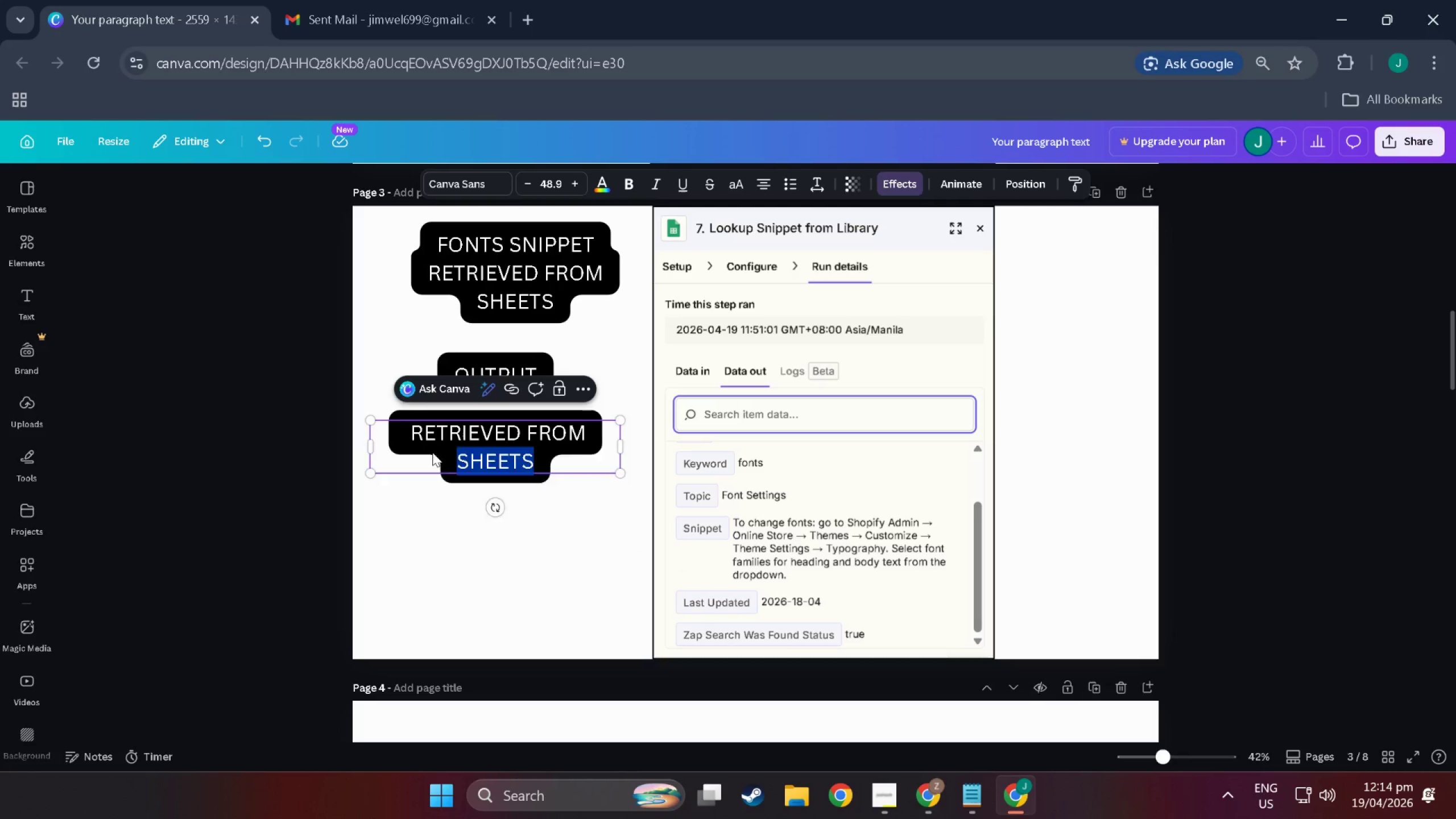 
key(Backspace)
 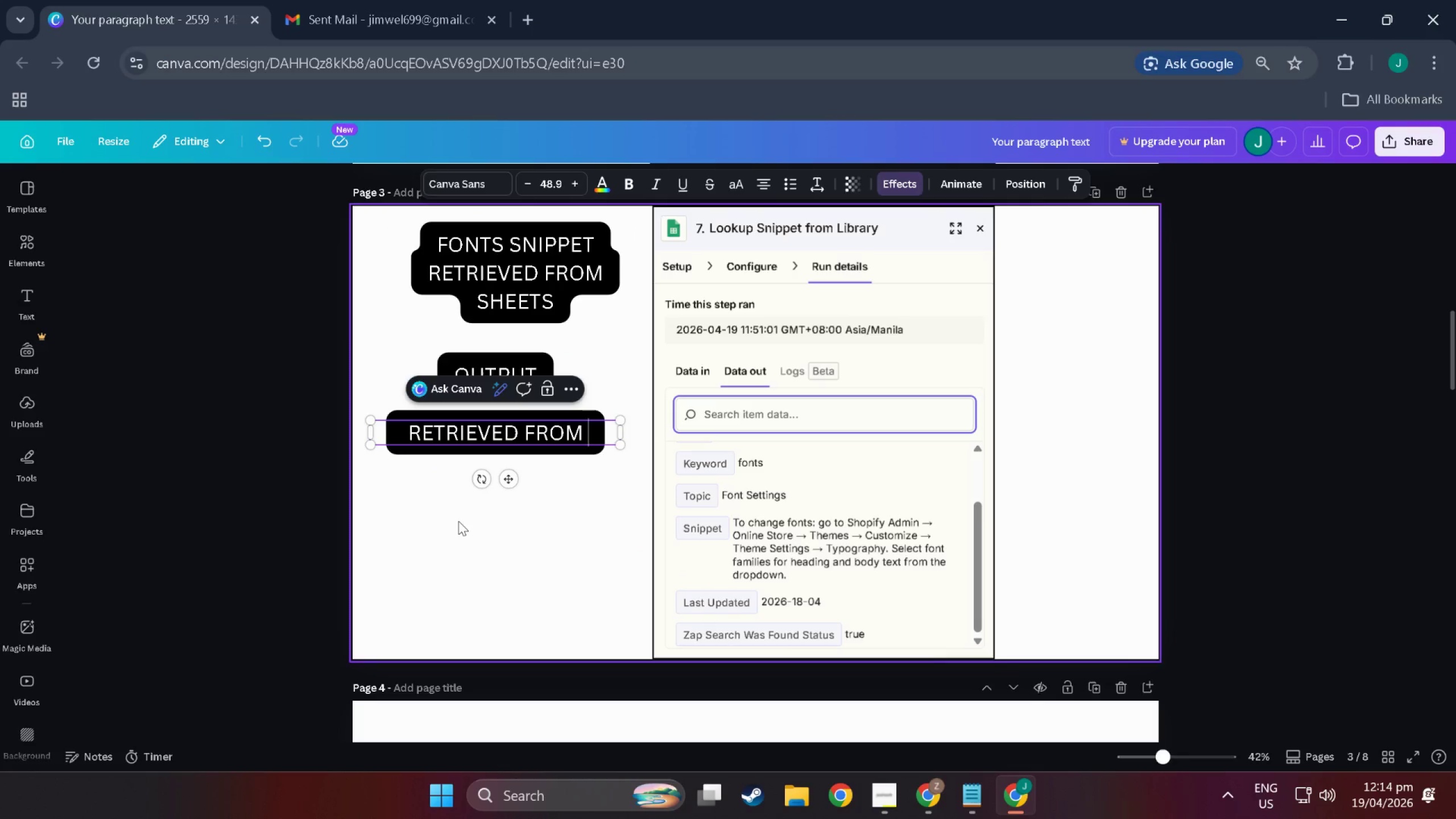 
left_click([458, 521])
 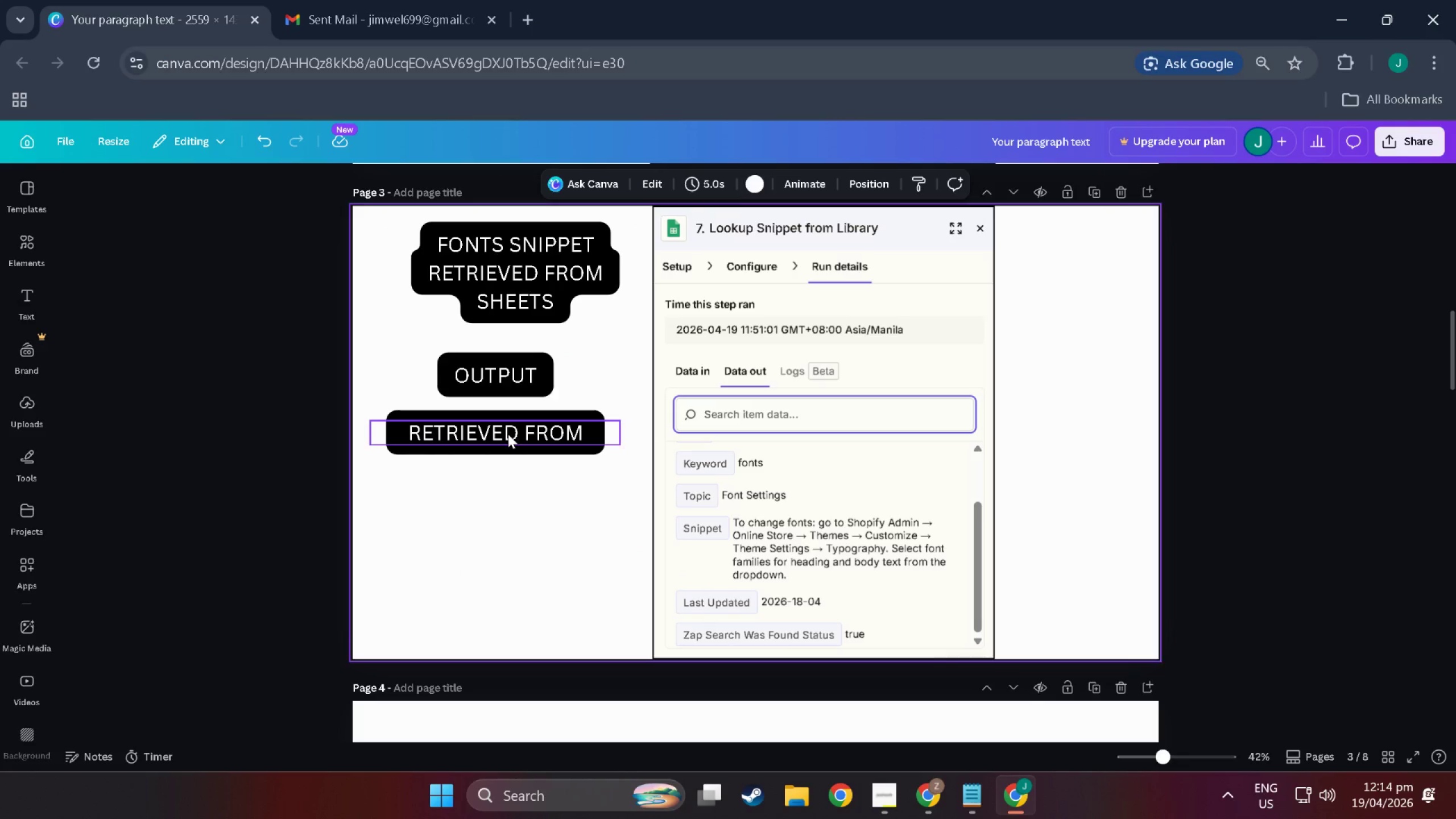 
left_click_drag(start_coordinate=[508, 434], to_coordinate=[506, 510])
 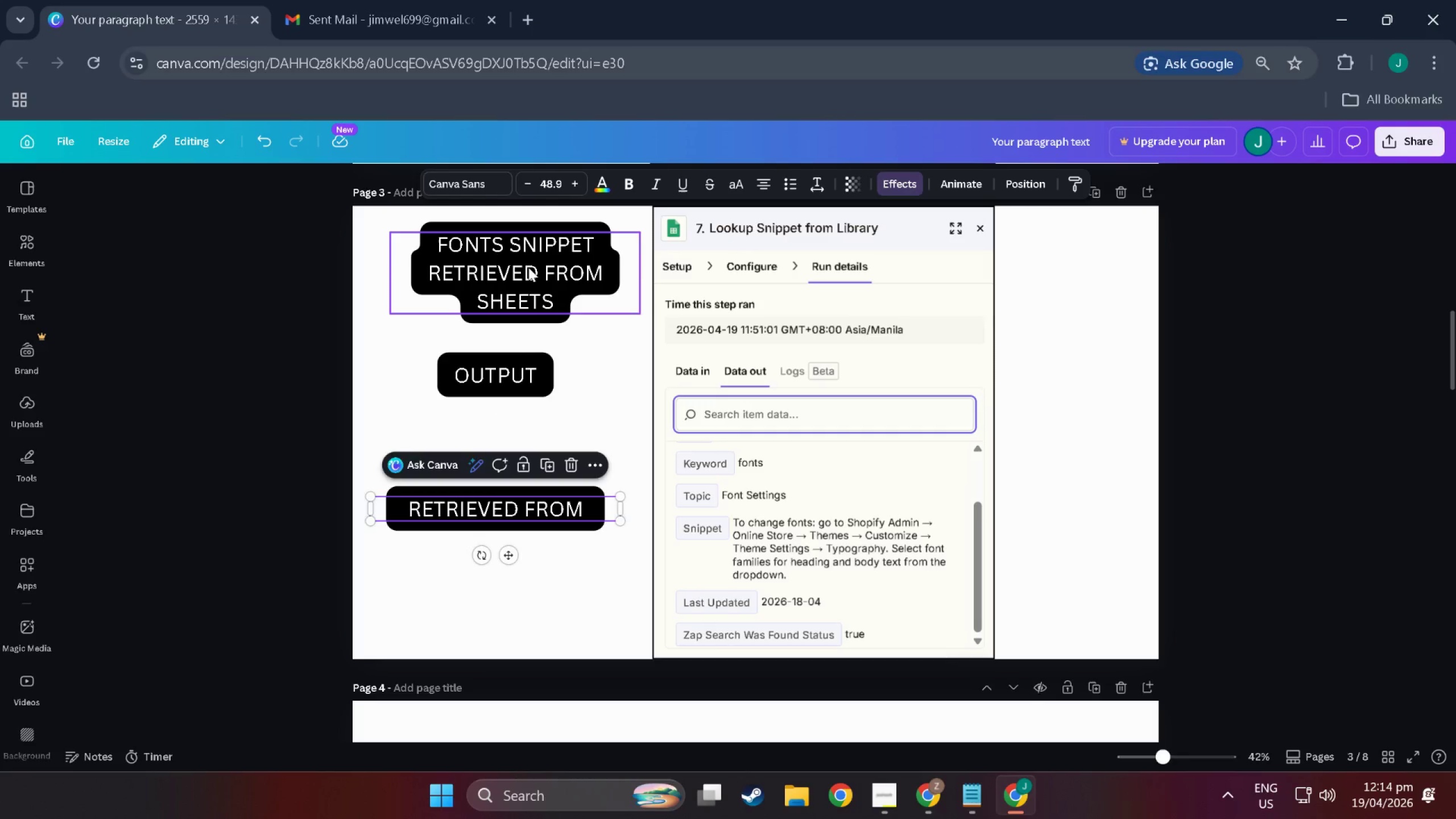 
left_click([528, 267])
 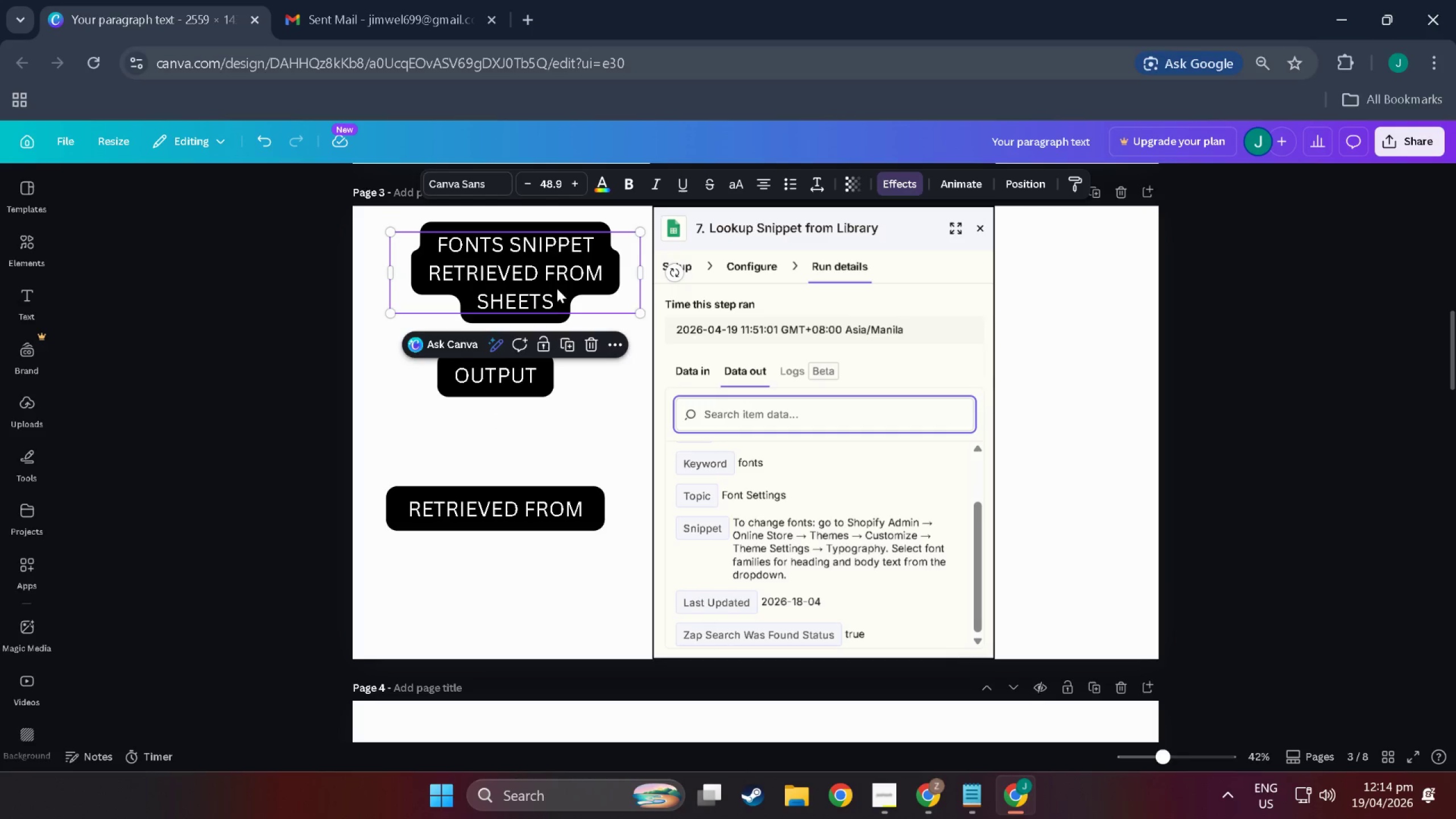 
double_click([557, 288])
 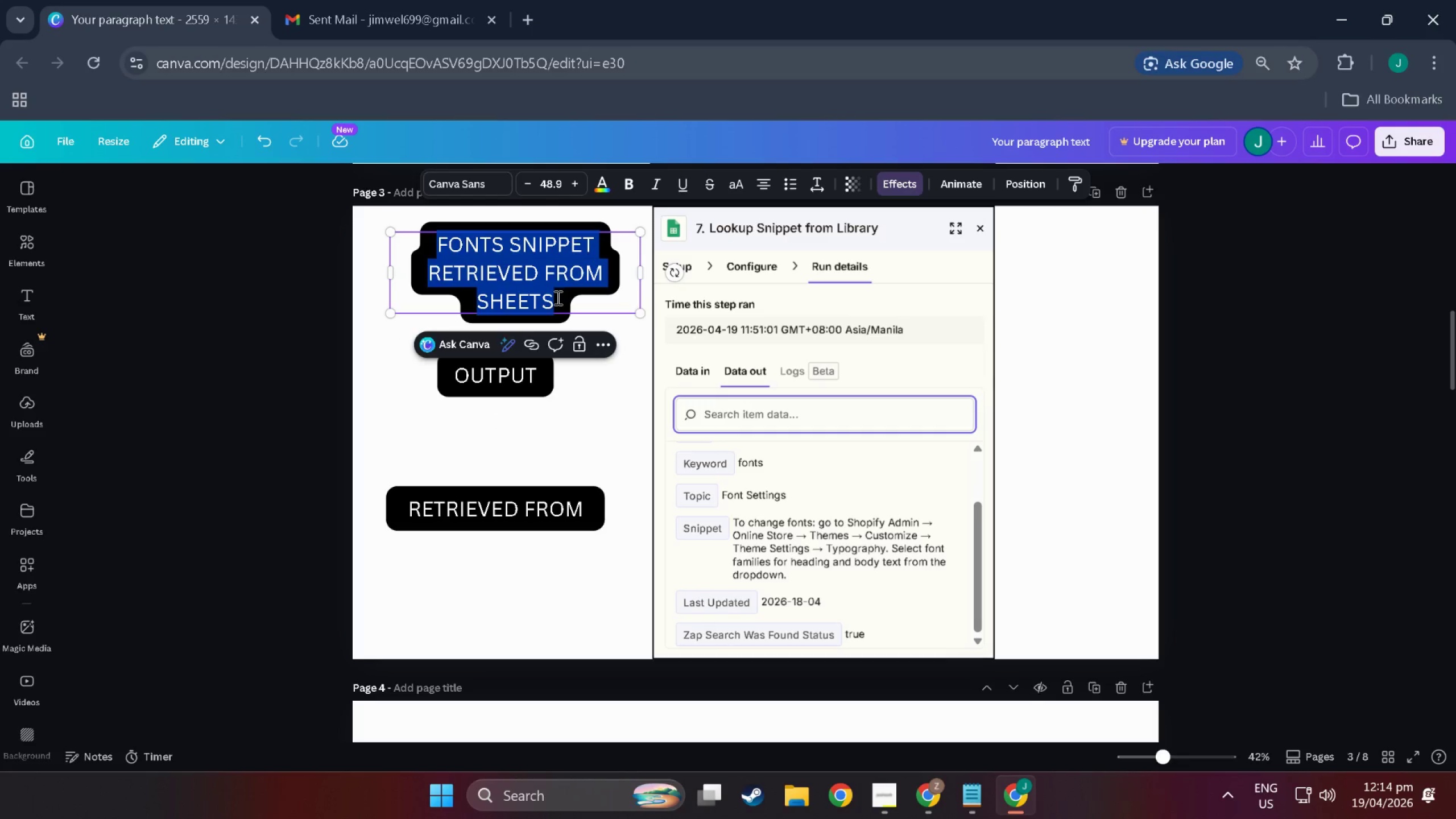 
triple_click([557, 297])
 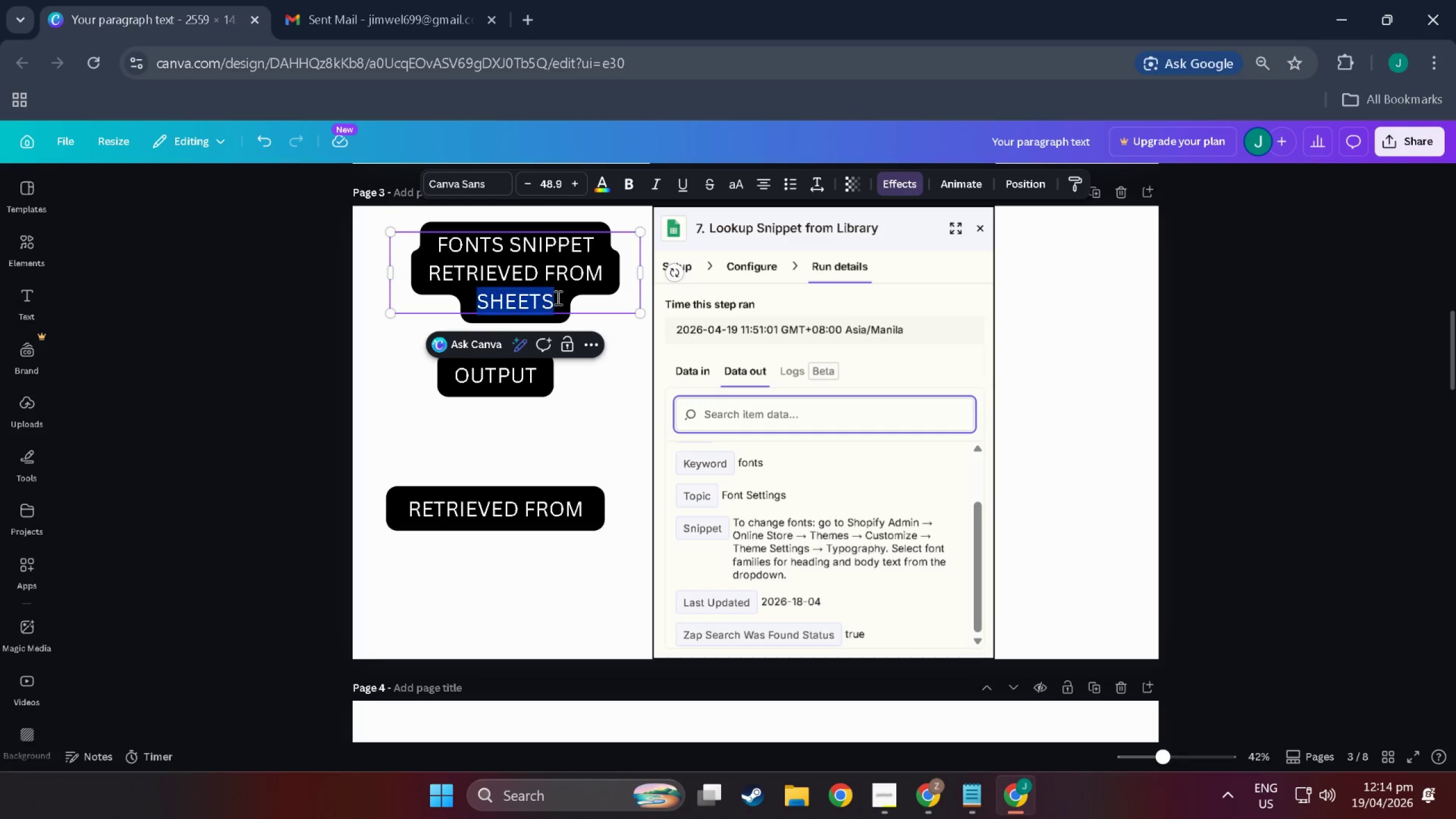 
left_click_drag(start_coordinate=[557, 297], to_coordinate=[425, 274])
 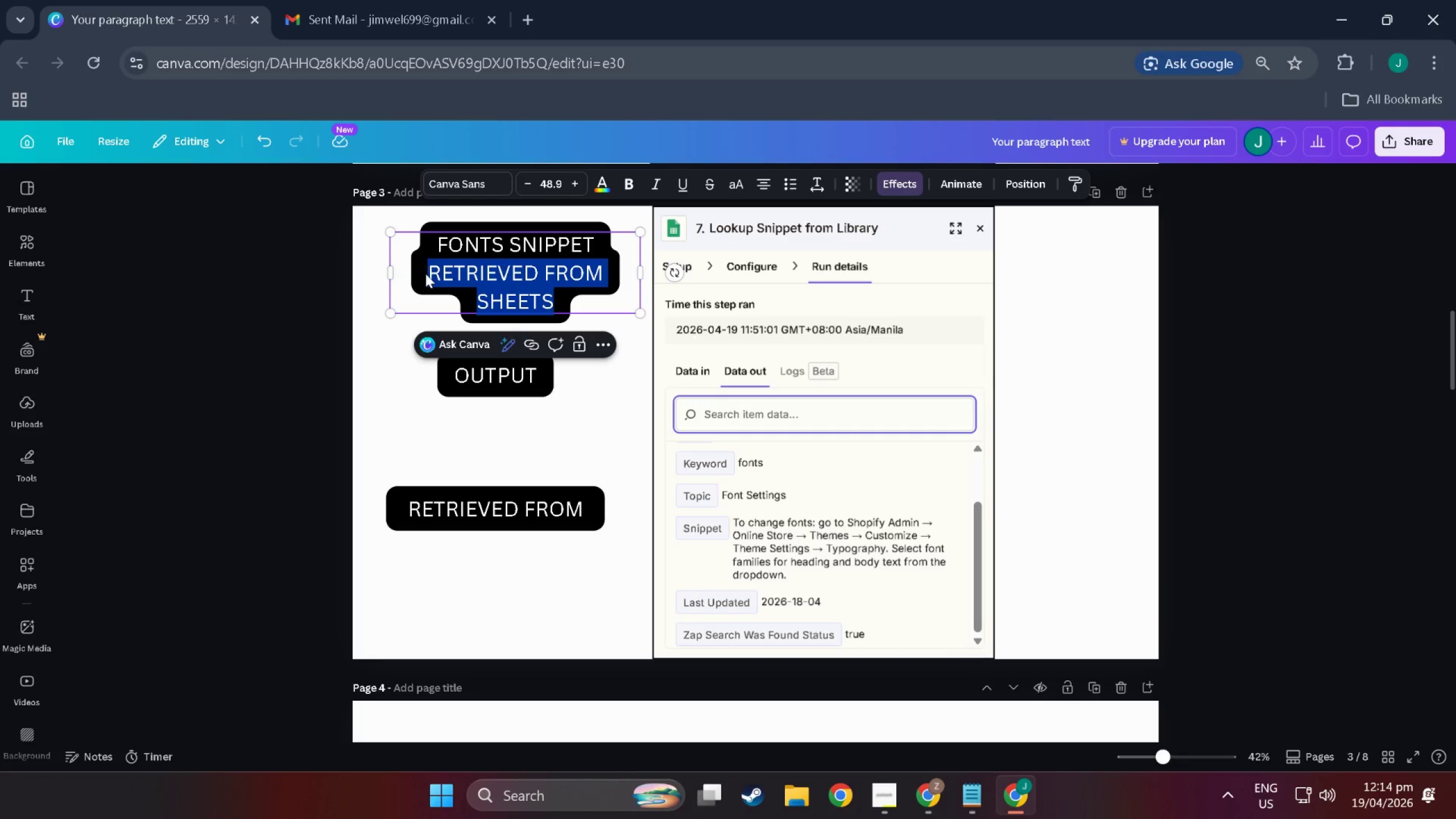 
key(Backspace)
 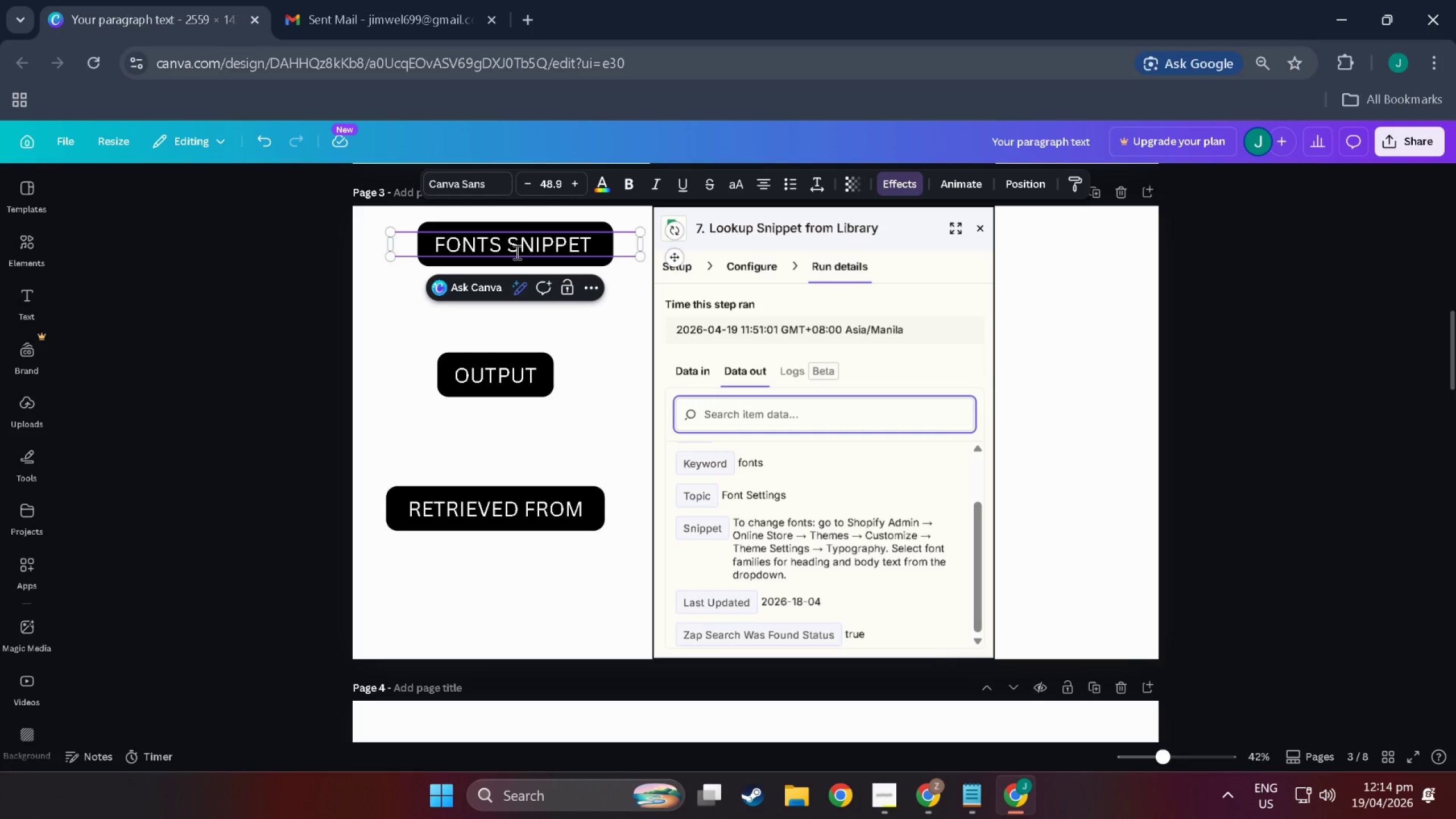 
left_click([516, 251])
 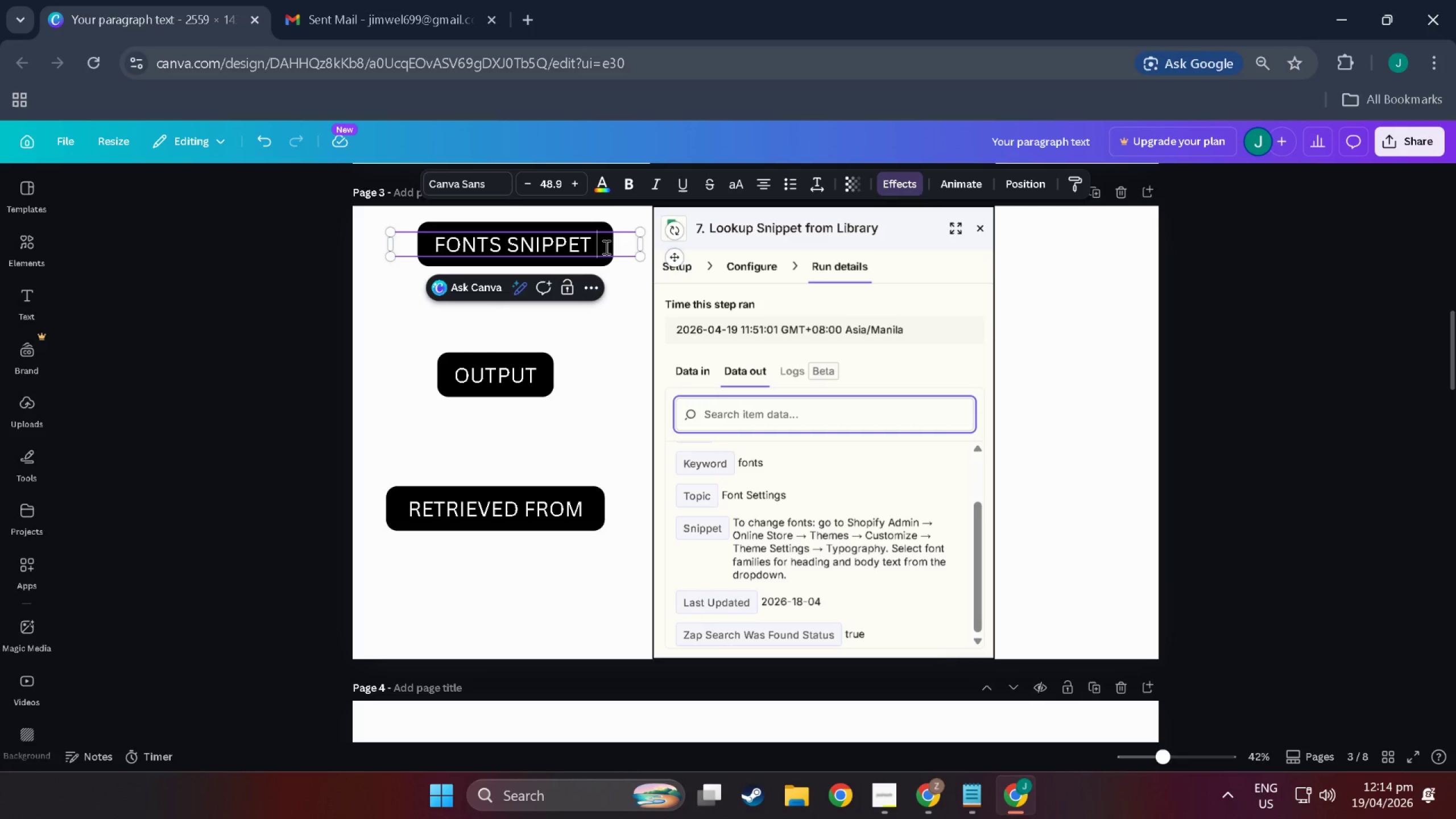 
double_click([646, 217])
 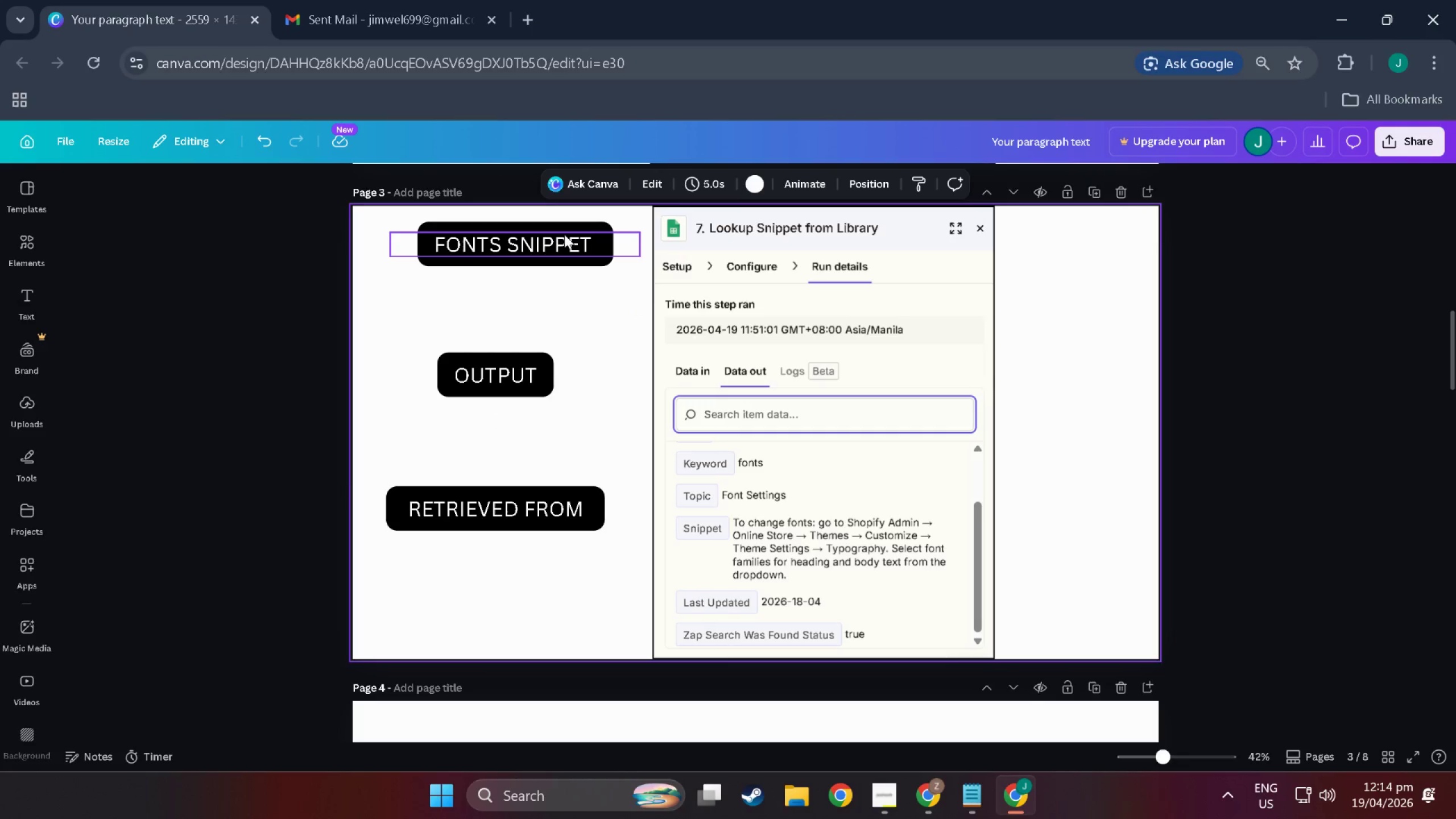 
left_click_drag(start_coordinate=[537, 239], to_coordinate=[516, 417])
 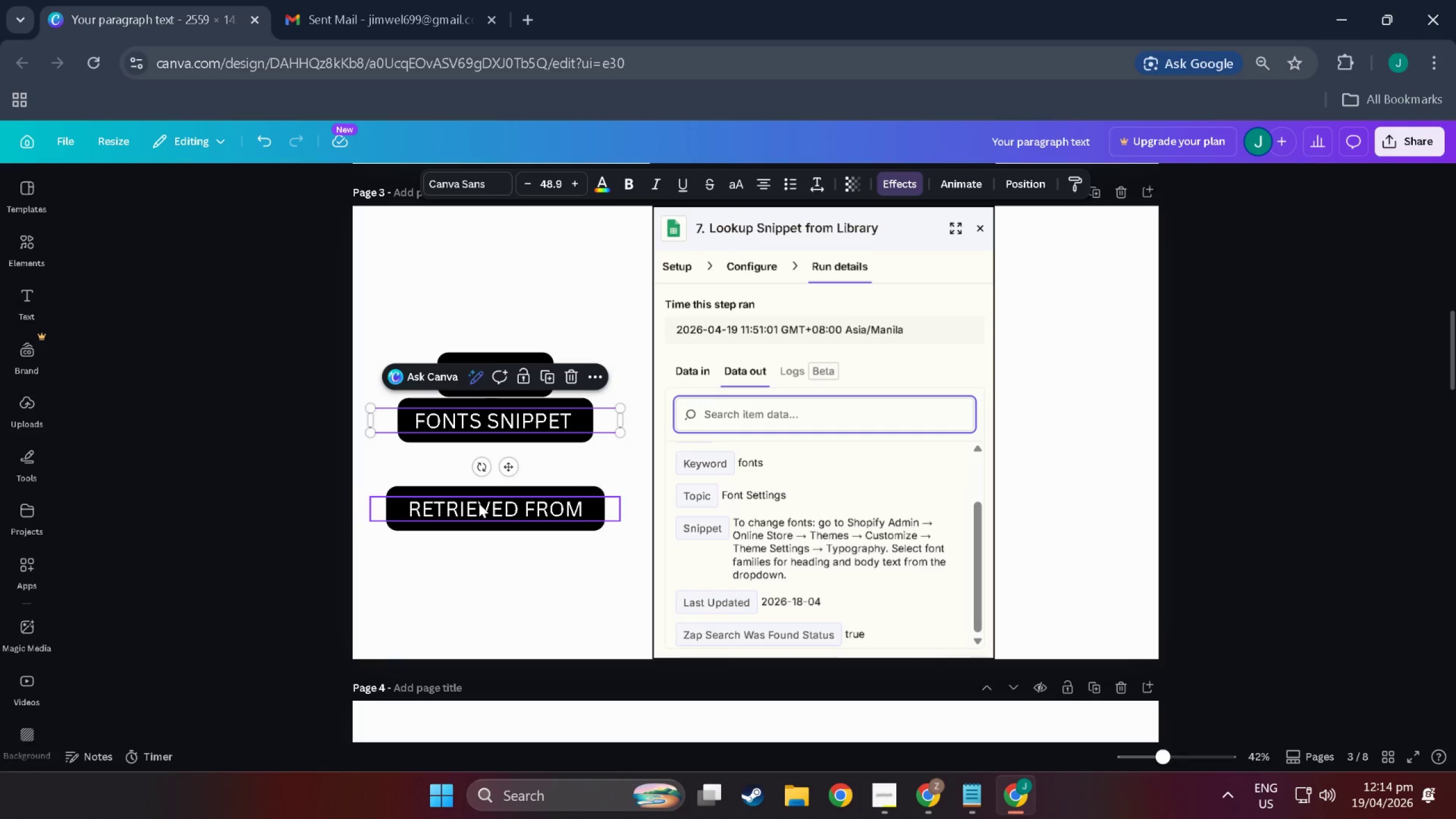 
left_click_drag(start_coordinate=[479, 503], to_coordinate=[479, 461])
 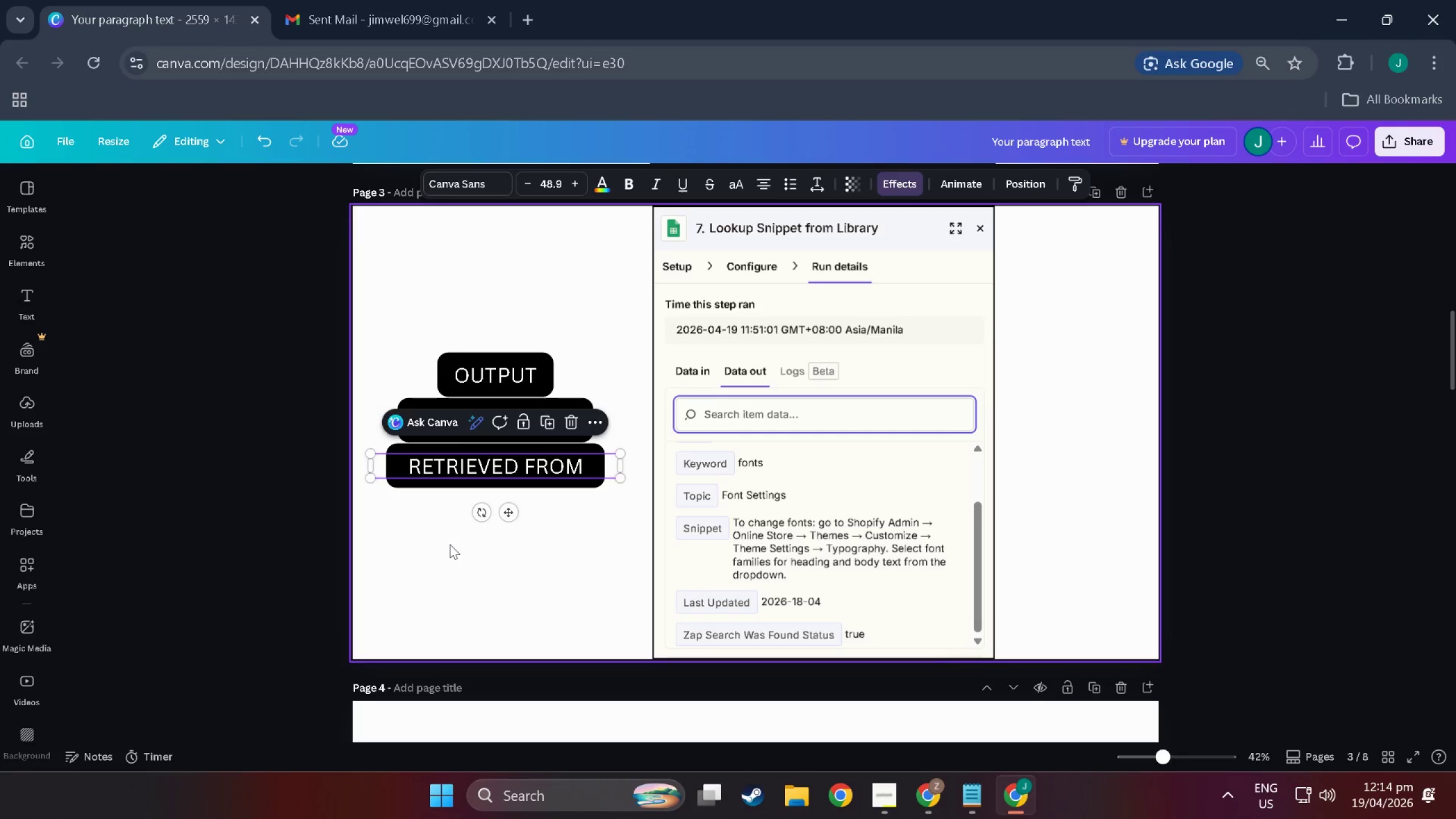 
left_click([450, 544])
 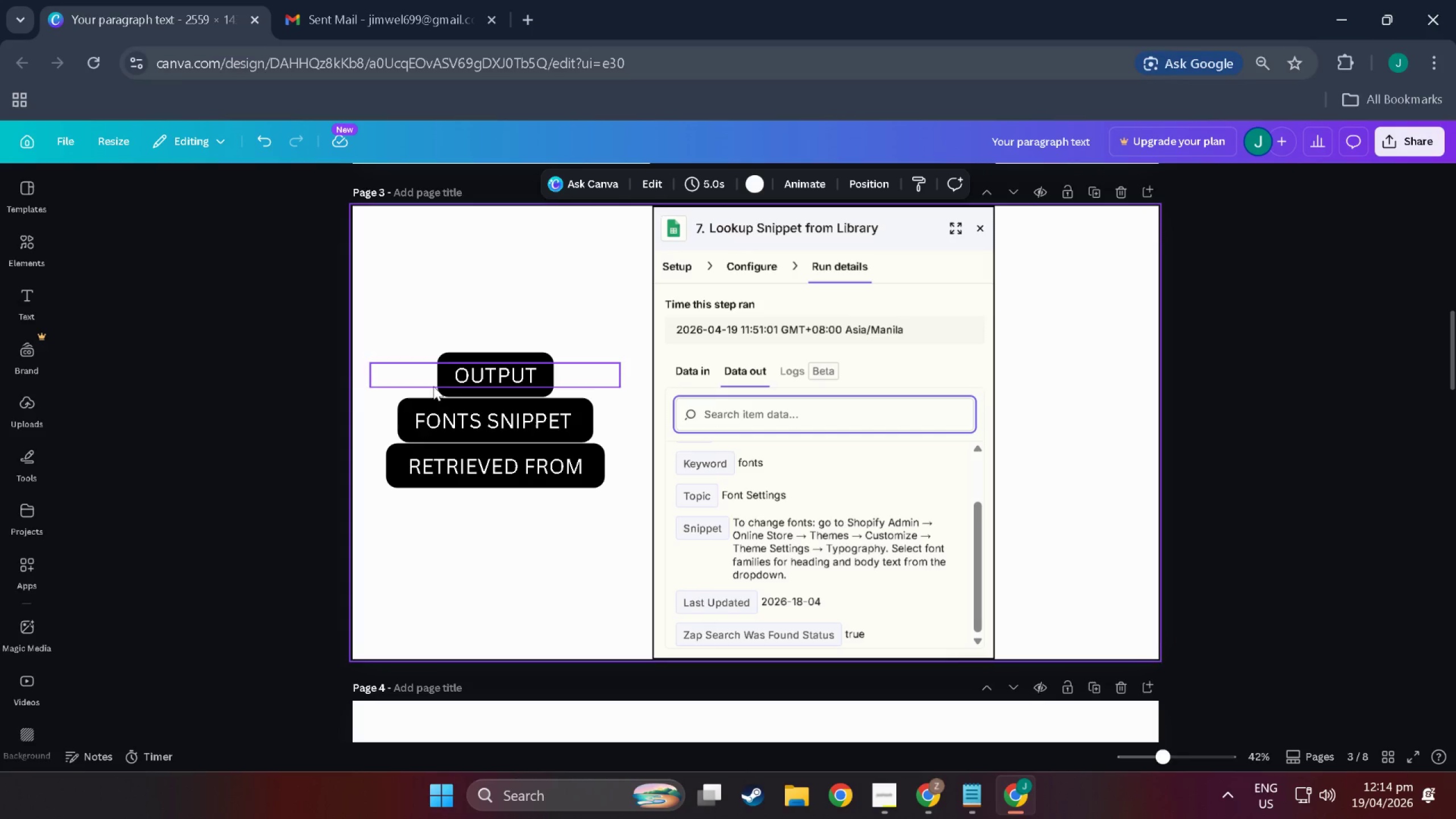 
left_click([473, 469])
 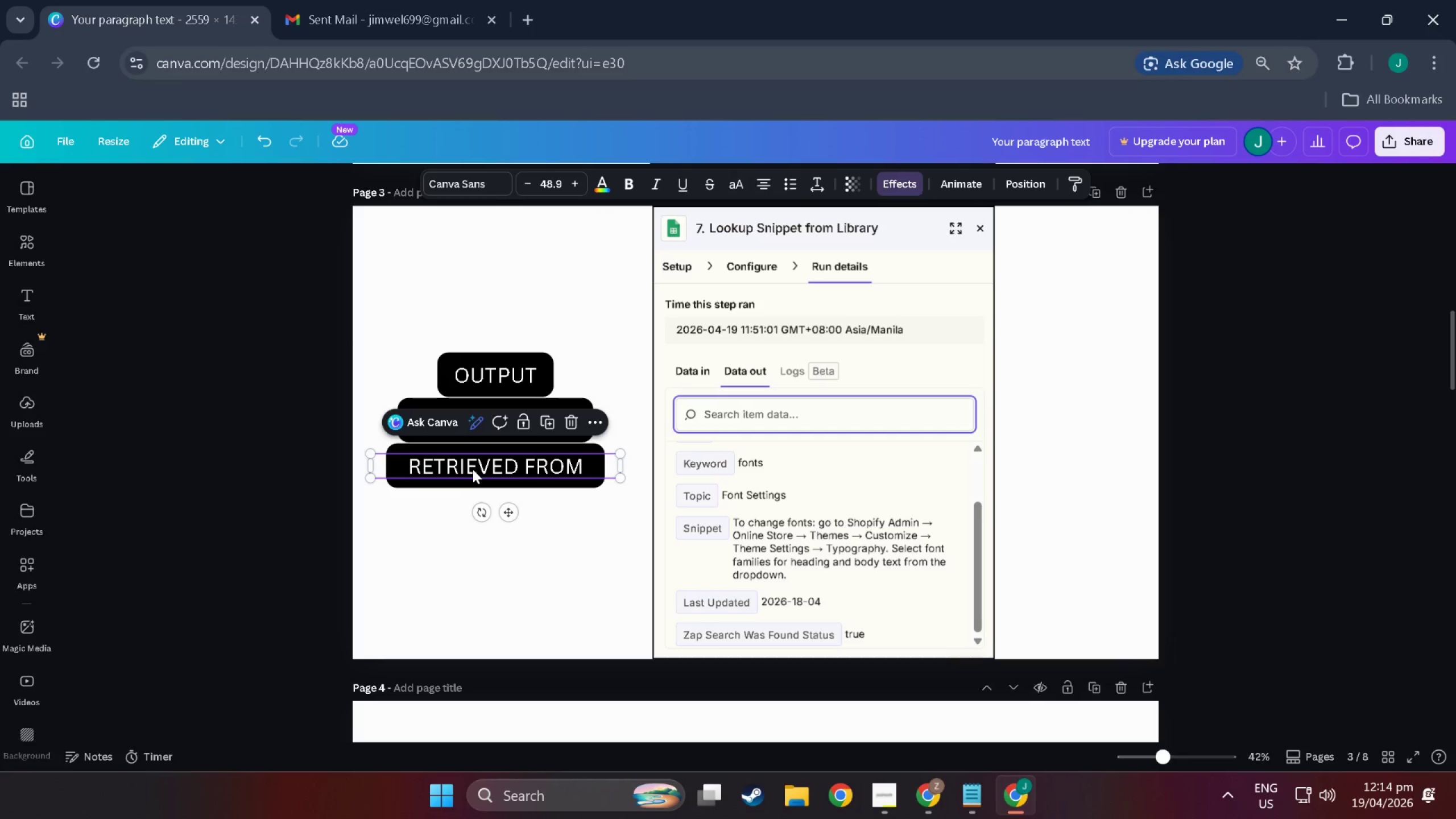 
key(Control+C)
 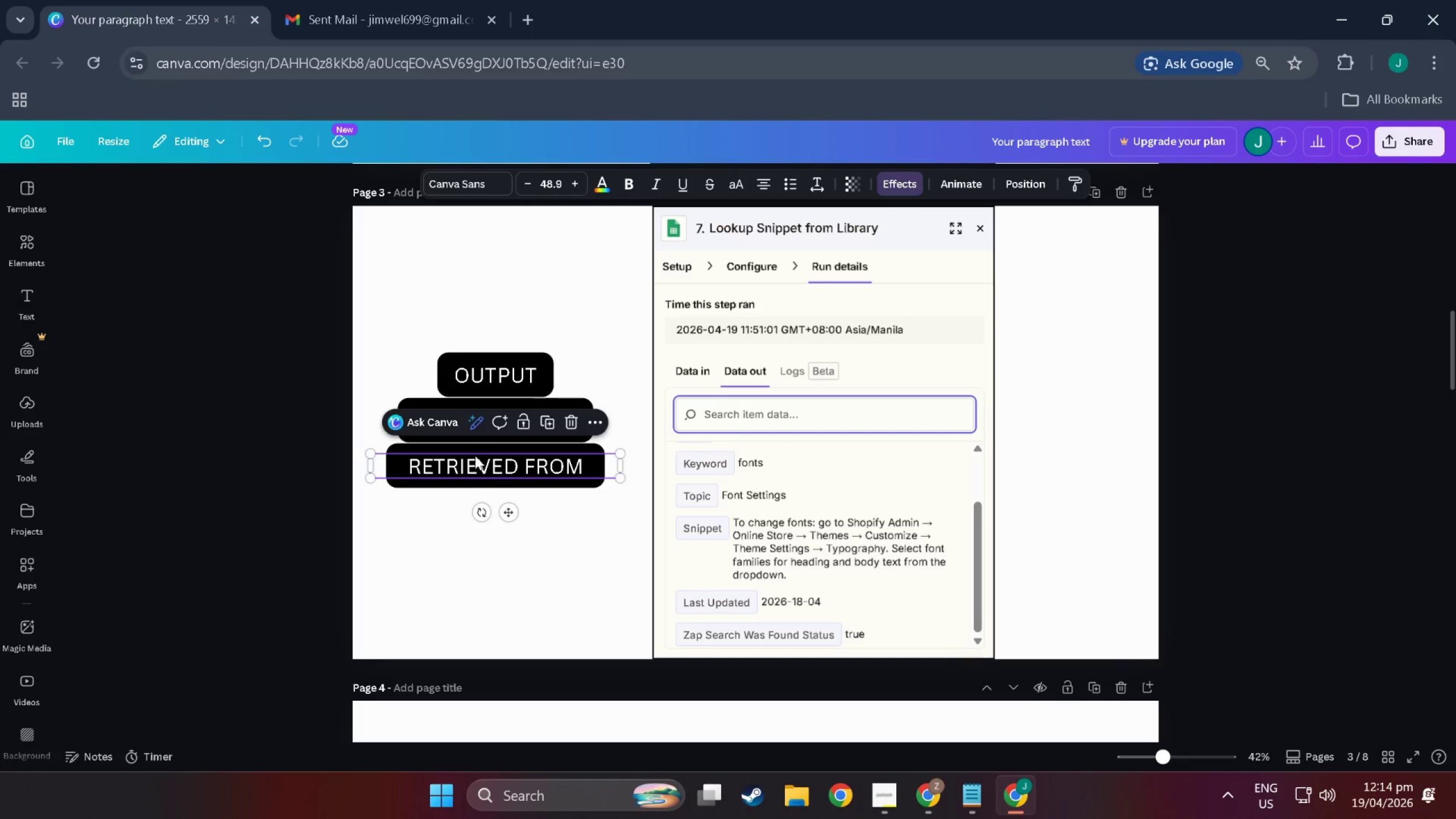 
key(Control+V)
 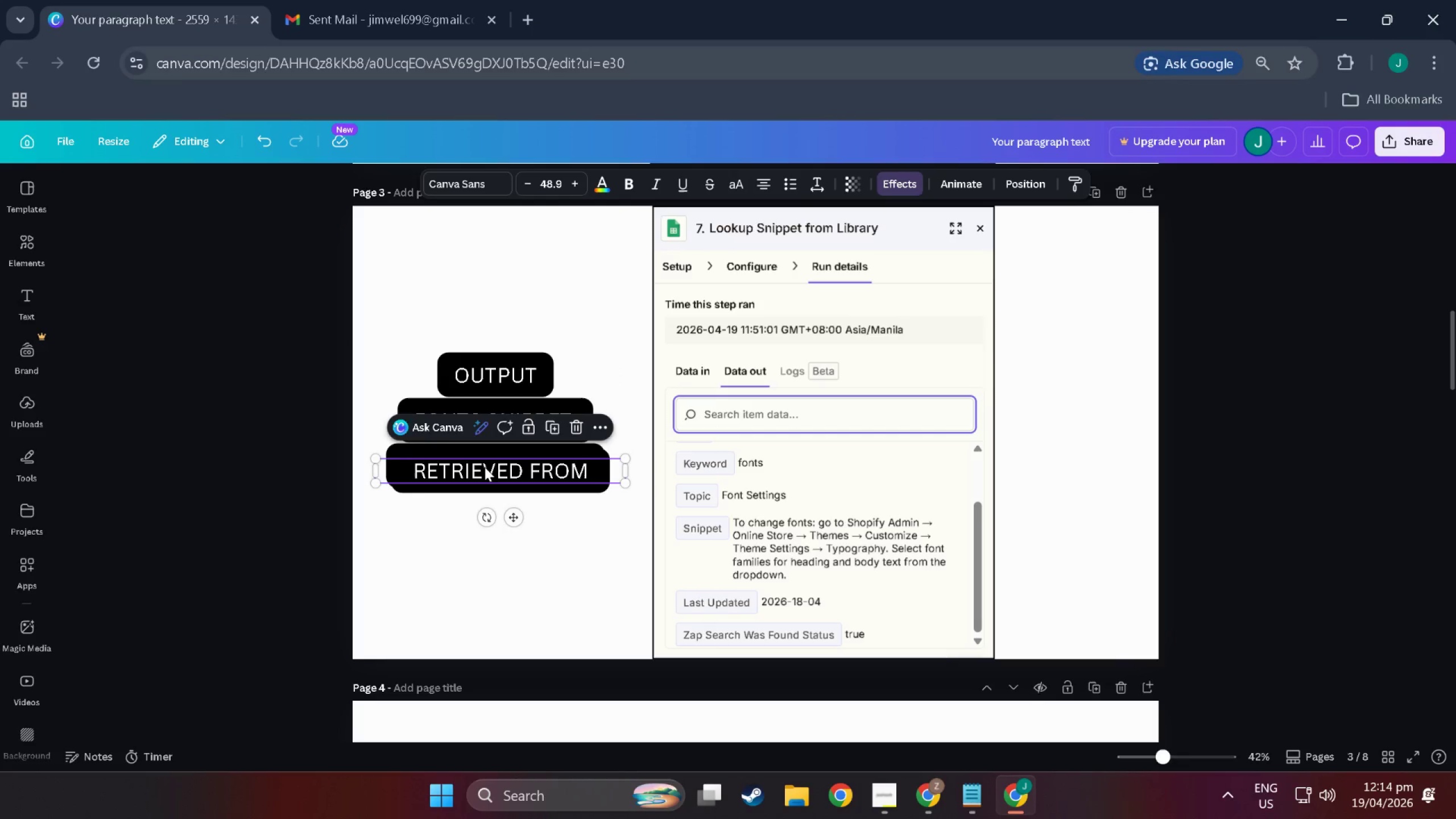 
left_click_drag(start_coordinate=[485, 467], to_coordinate=[481, 506])
 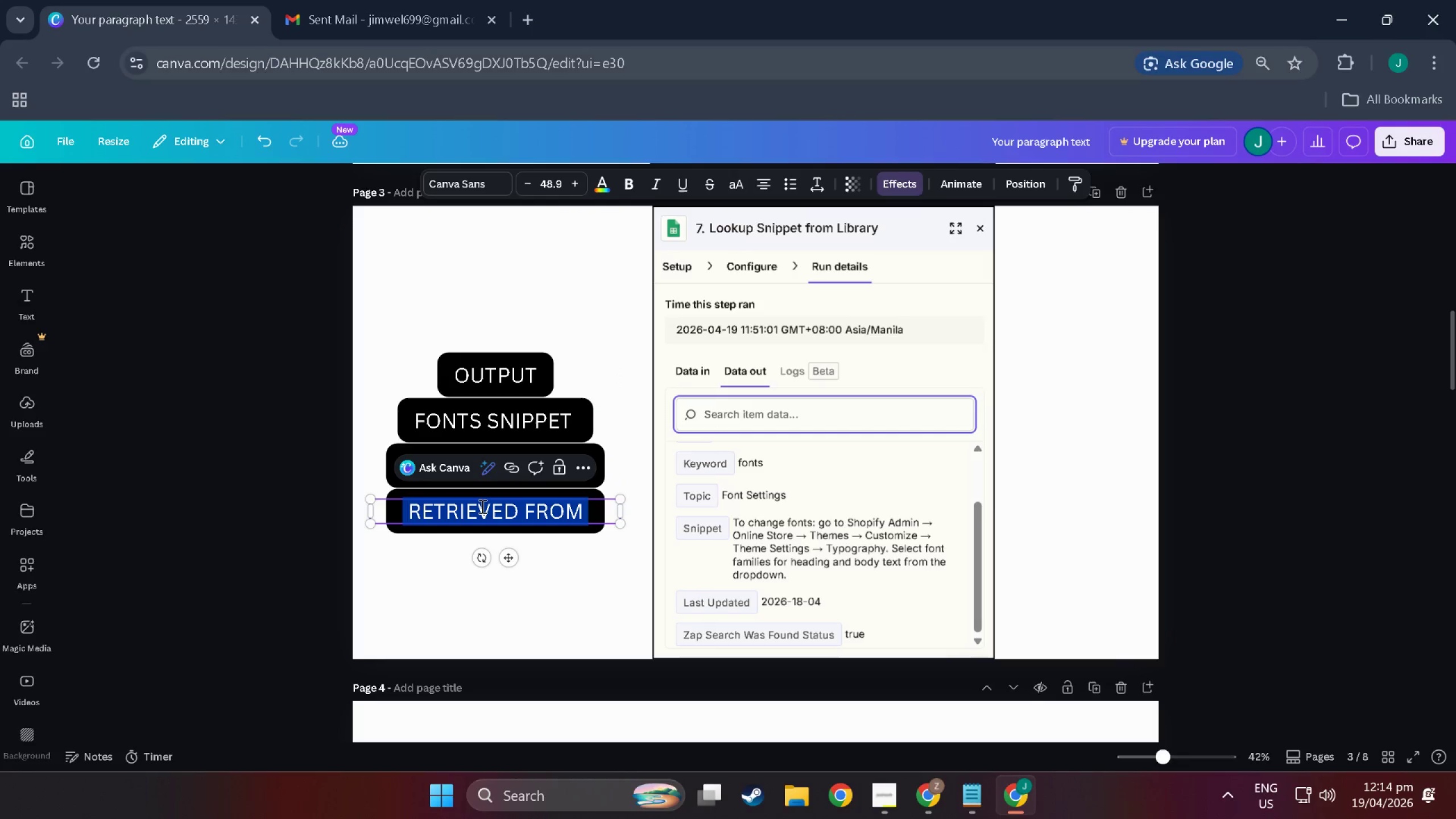 
double_click([481, 506])
 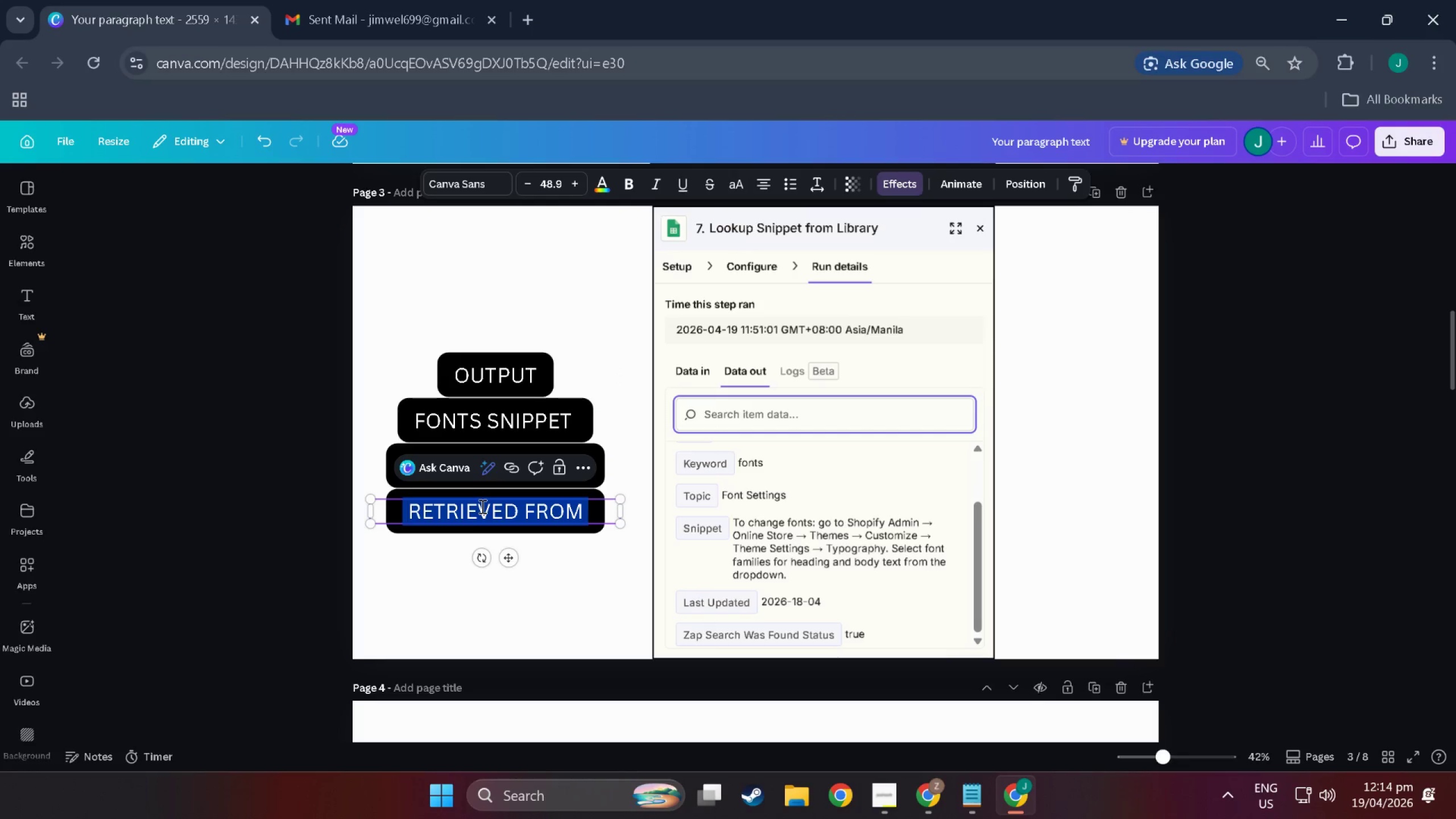 
type(Shee)
key(Backspace)
key(Backspace)
key(Backspace)
type(HEETS)
 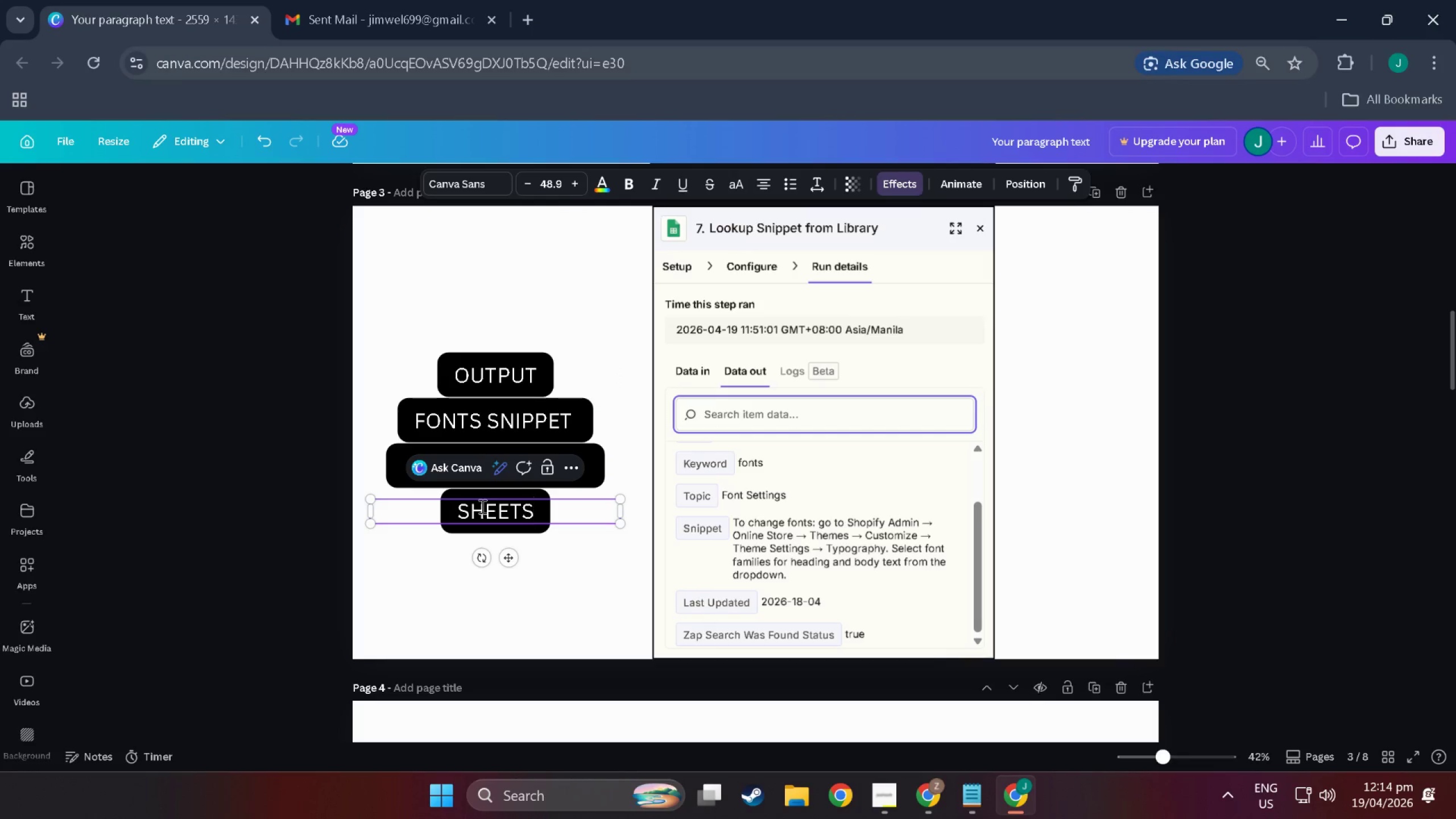 
left_click([436, 595])
 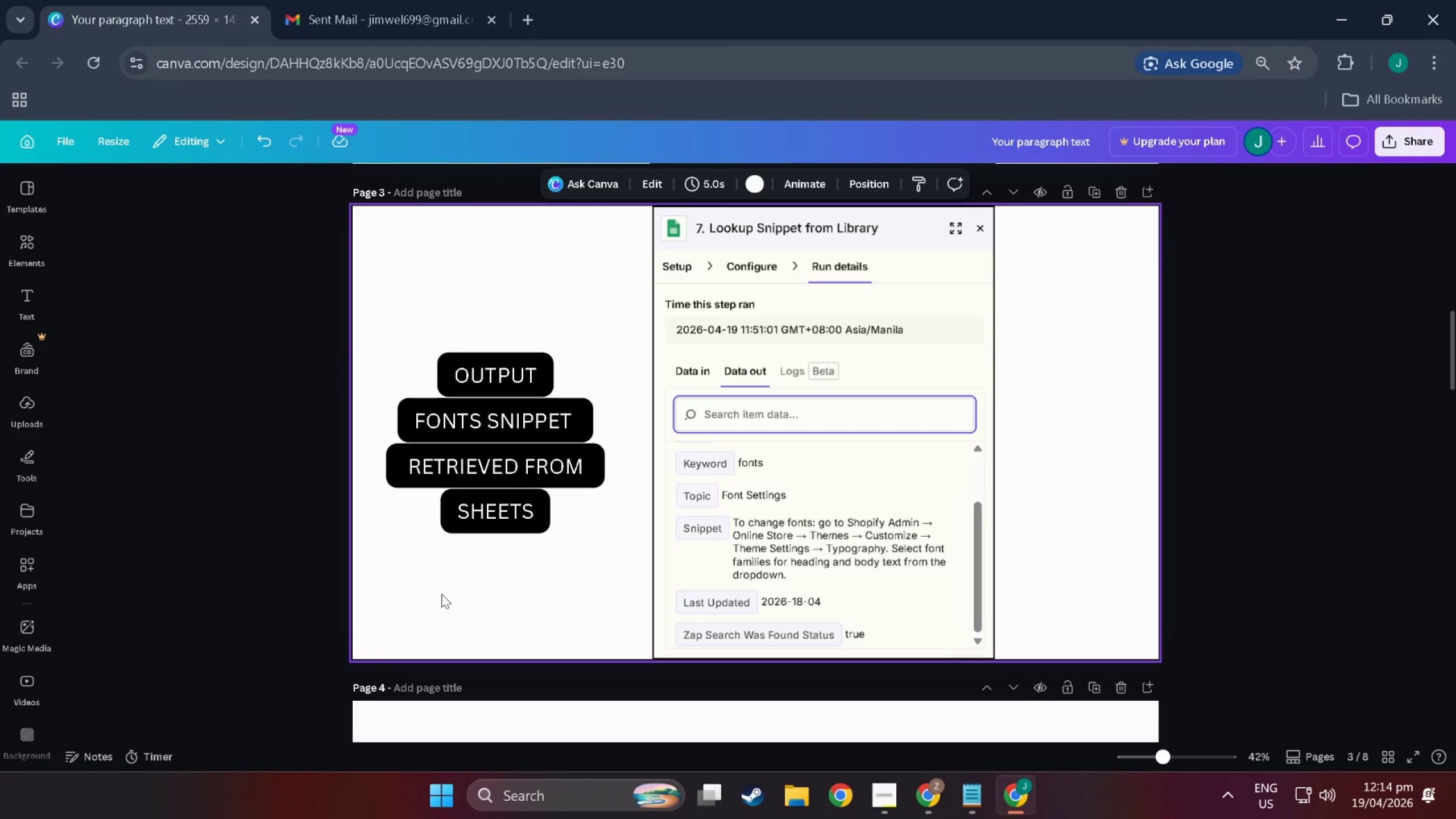 
scroll: coordinate [457, 592], scroll_direction: up, amount: 6.0
 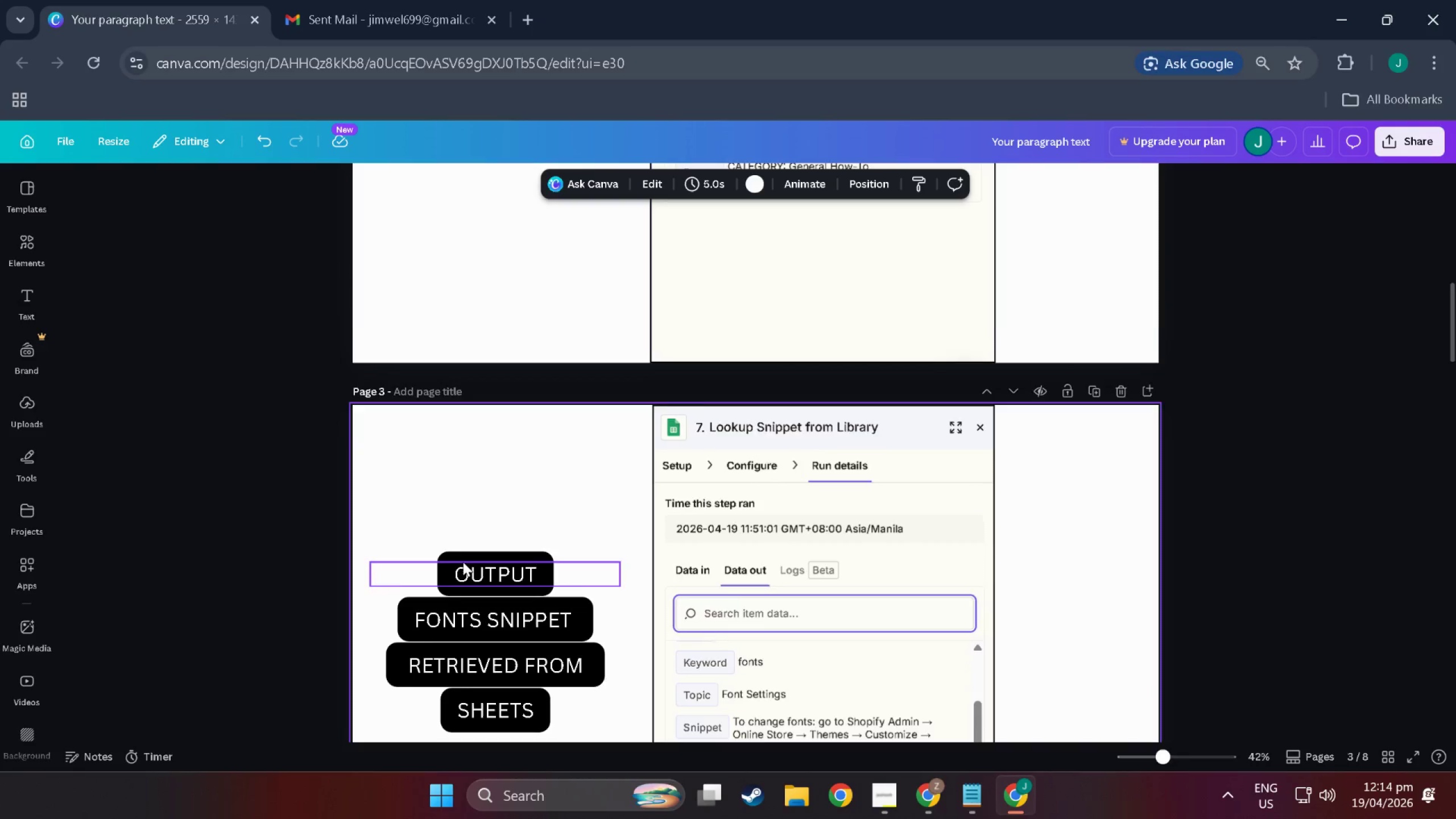 
scroll: coordinate [518, 532], scroll_direction: down, amount: 5.0
 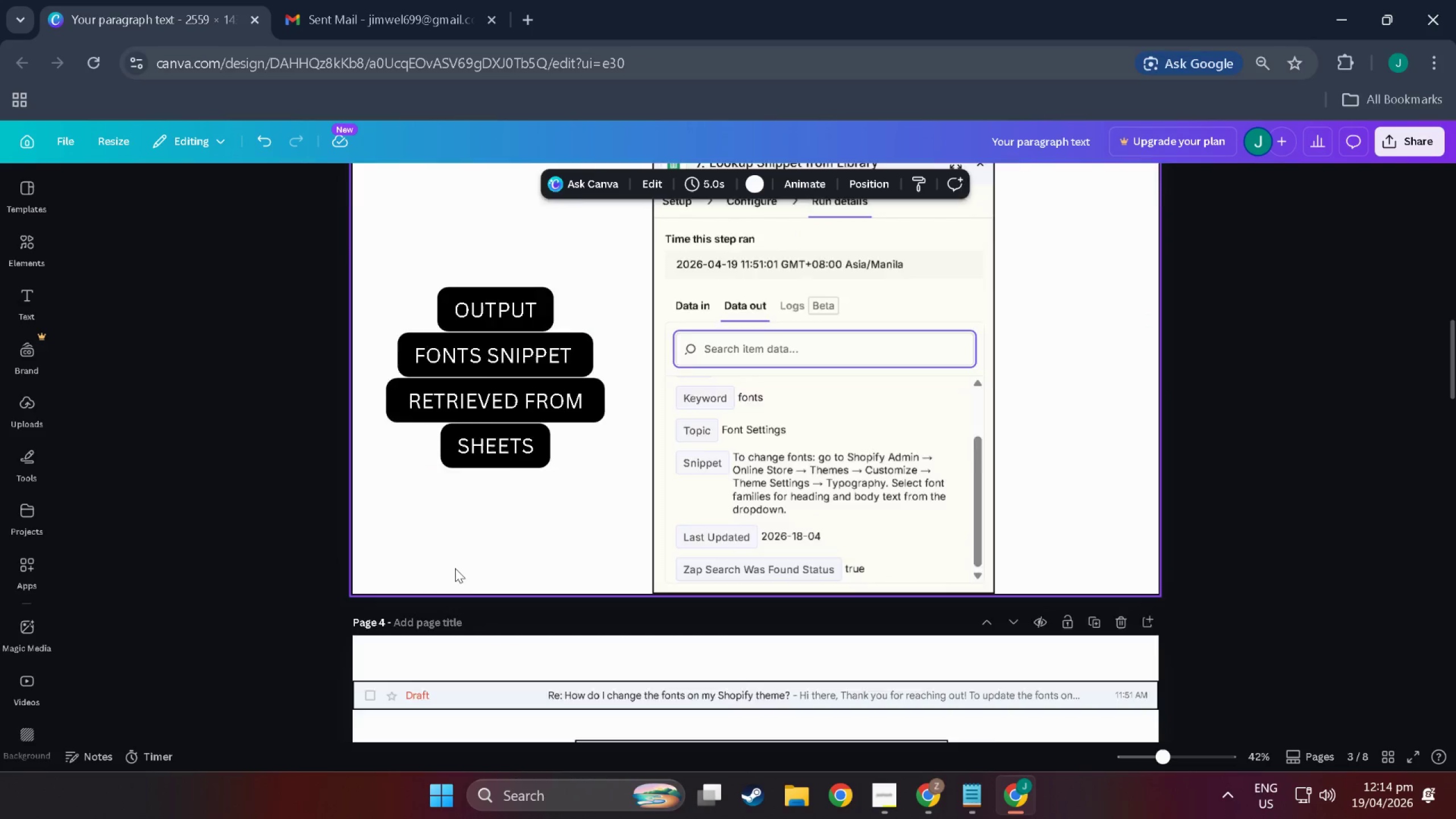 
left_click([391, 547])
 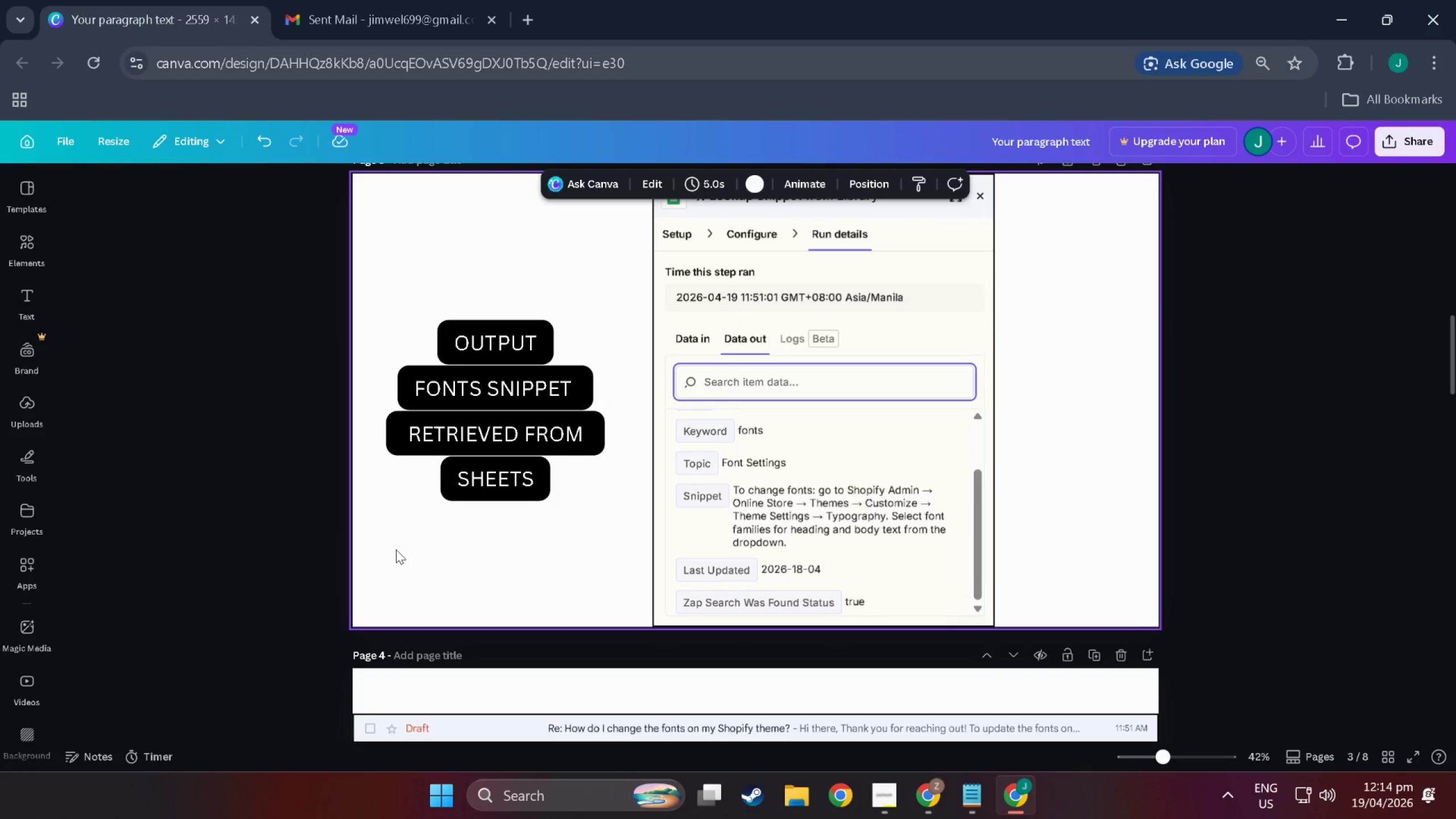 
scroll: coordinate [458, 604], scroll_direction: up, amount: 4.0
 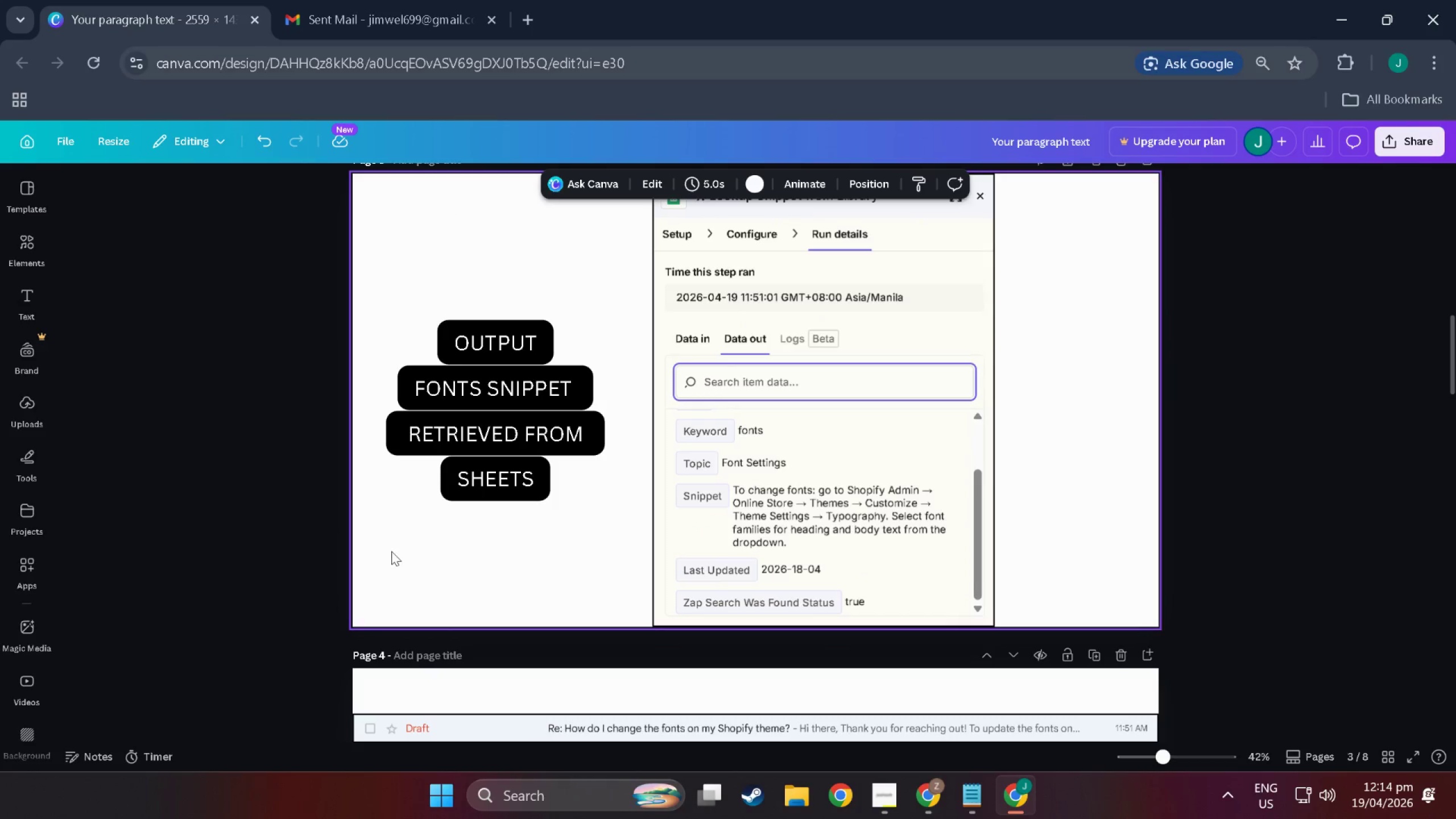 
left_click_drag(start_coordinate=[401, 548], to_coordinate=[573, 378])
 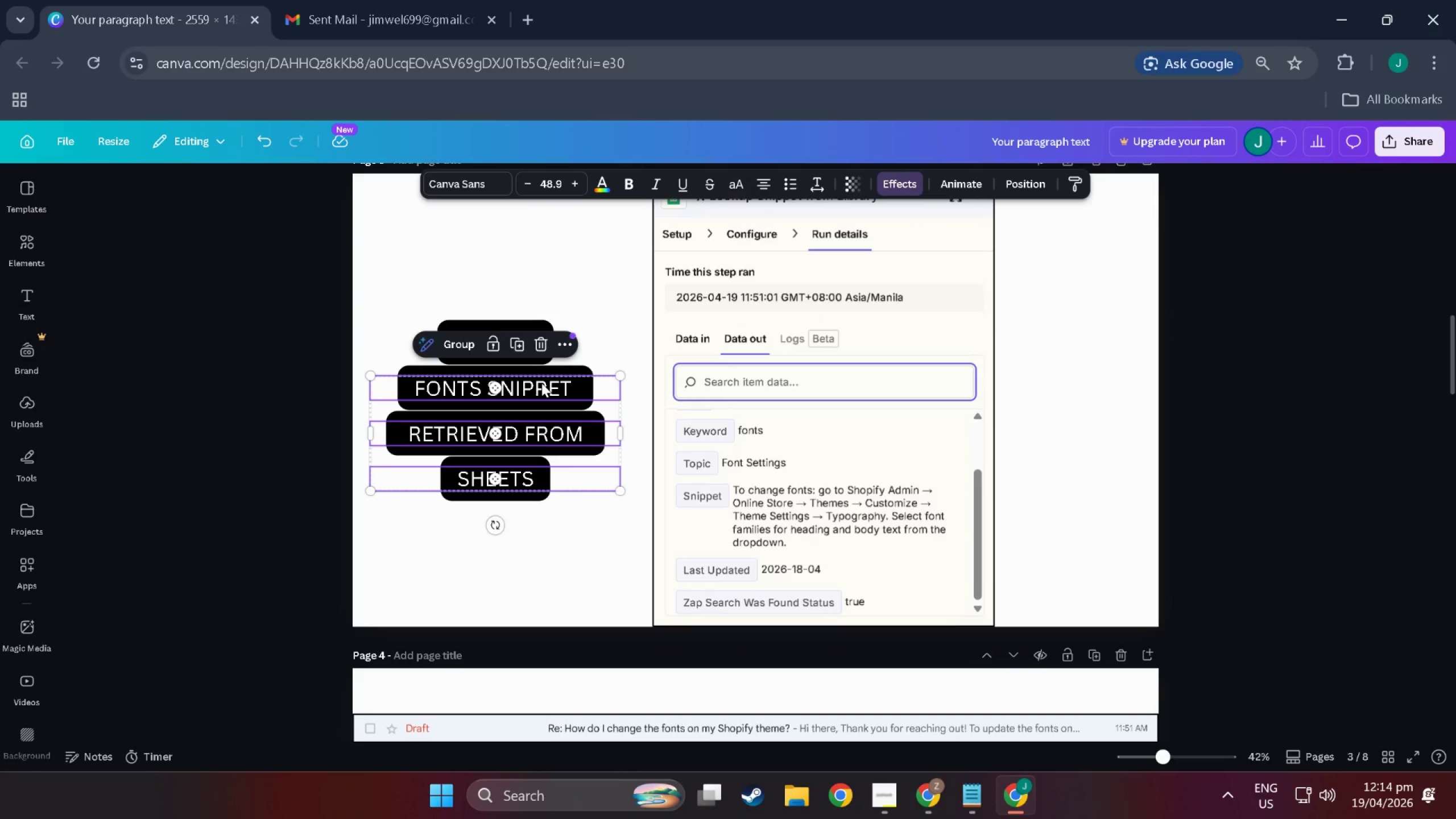 
left_click_drag(start_coordinate=[541, 383], to_coordinate=[541, 398])
 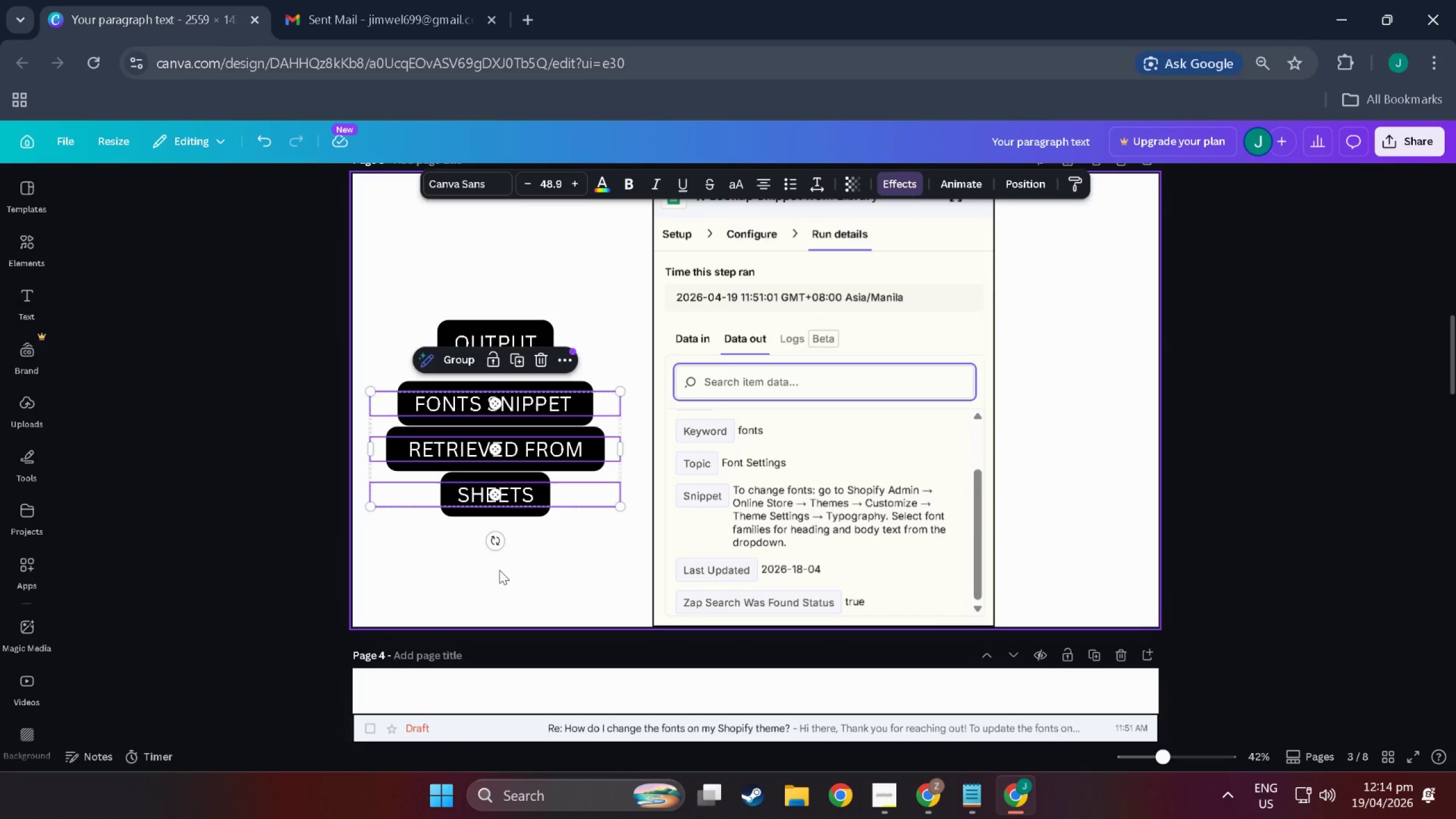 
left_click([499, 570])
 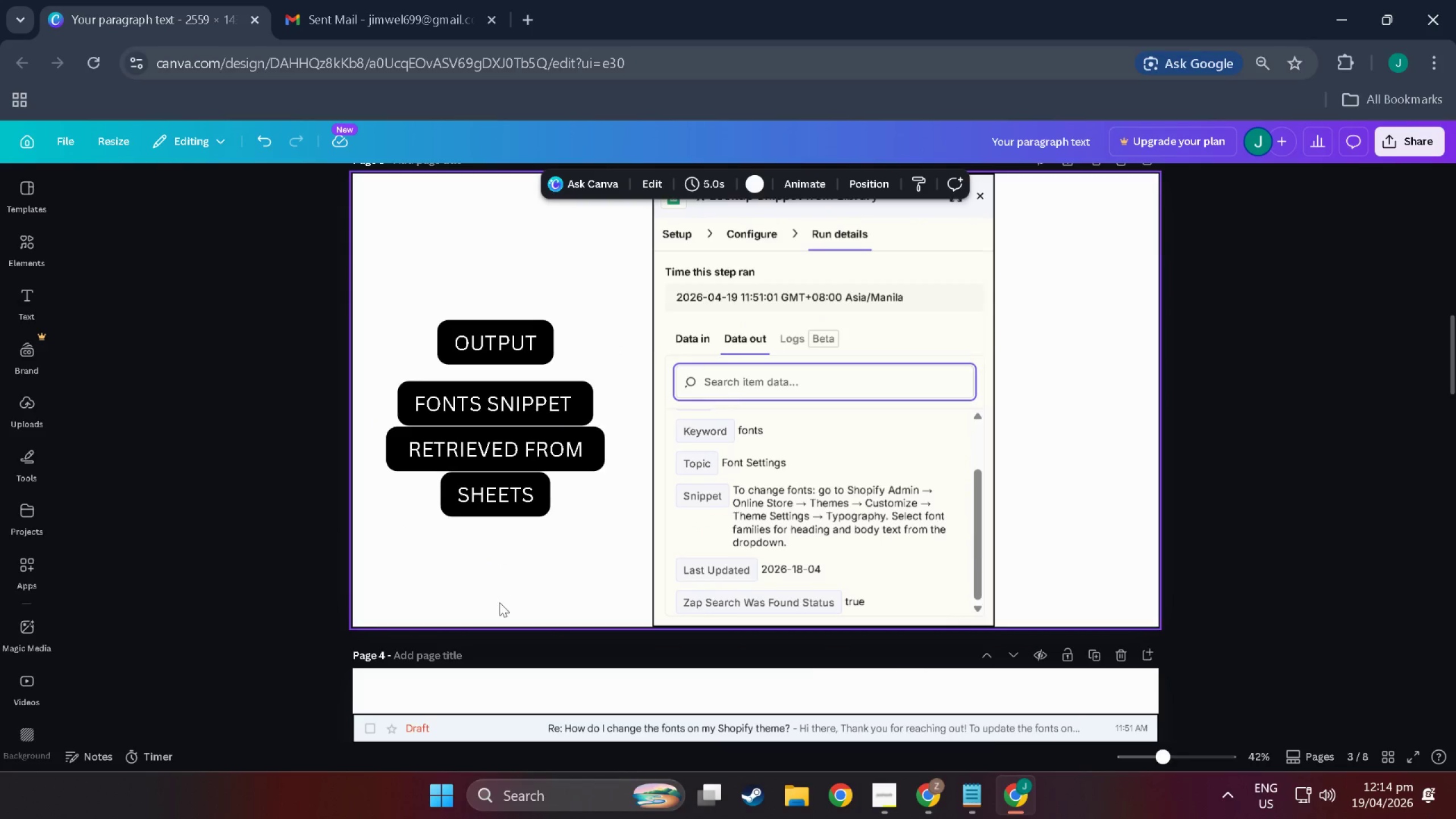 
scroll: coordinate [499, 611], scroll_direction: up, amount: 24.0
 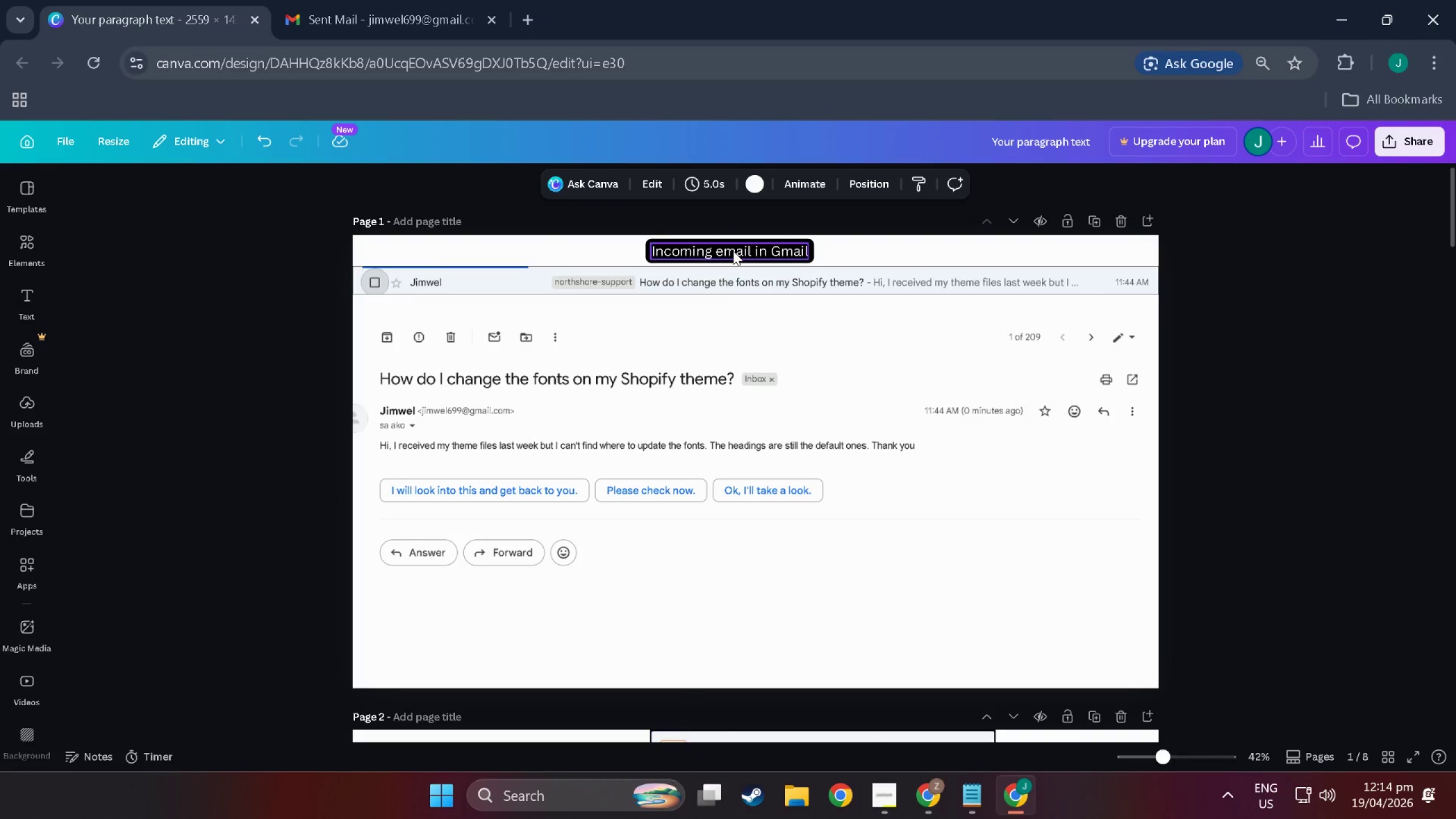 
scroll: coordinate [675, 423], scroll_direction: down, amount: 22.0
 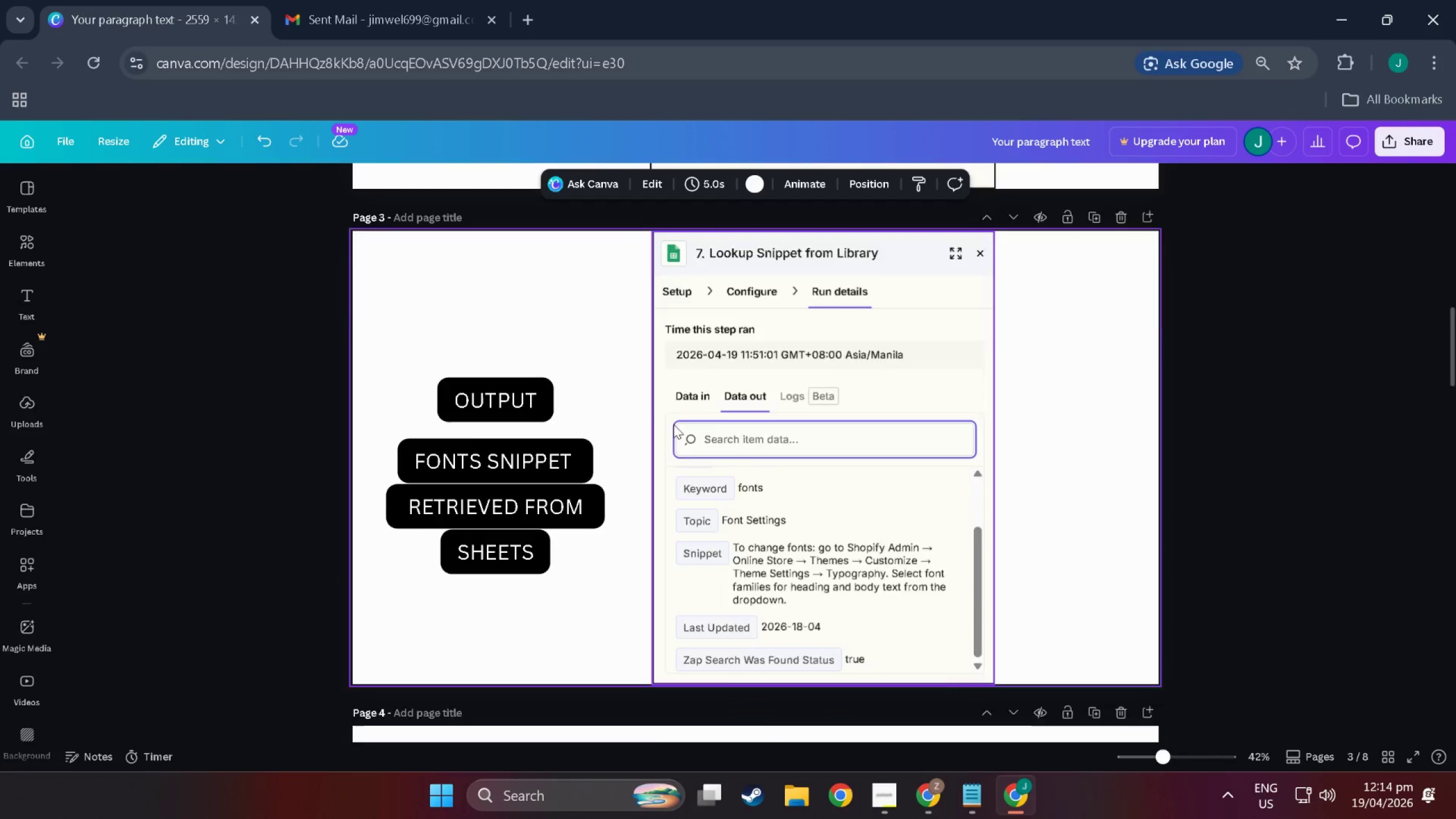 
scroll: coordinate [689, 338], scroll_direction: up, amount: 22.0
 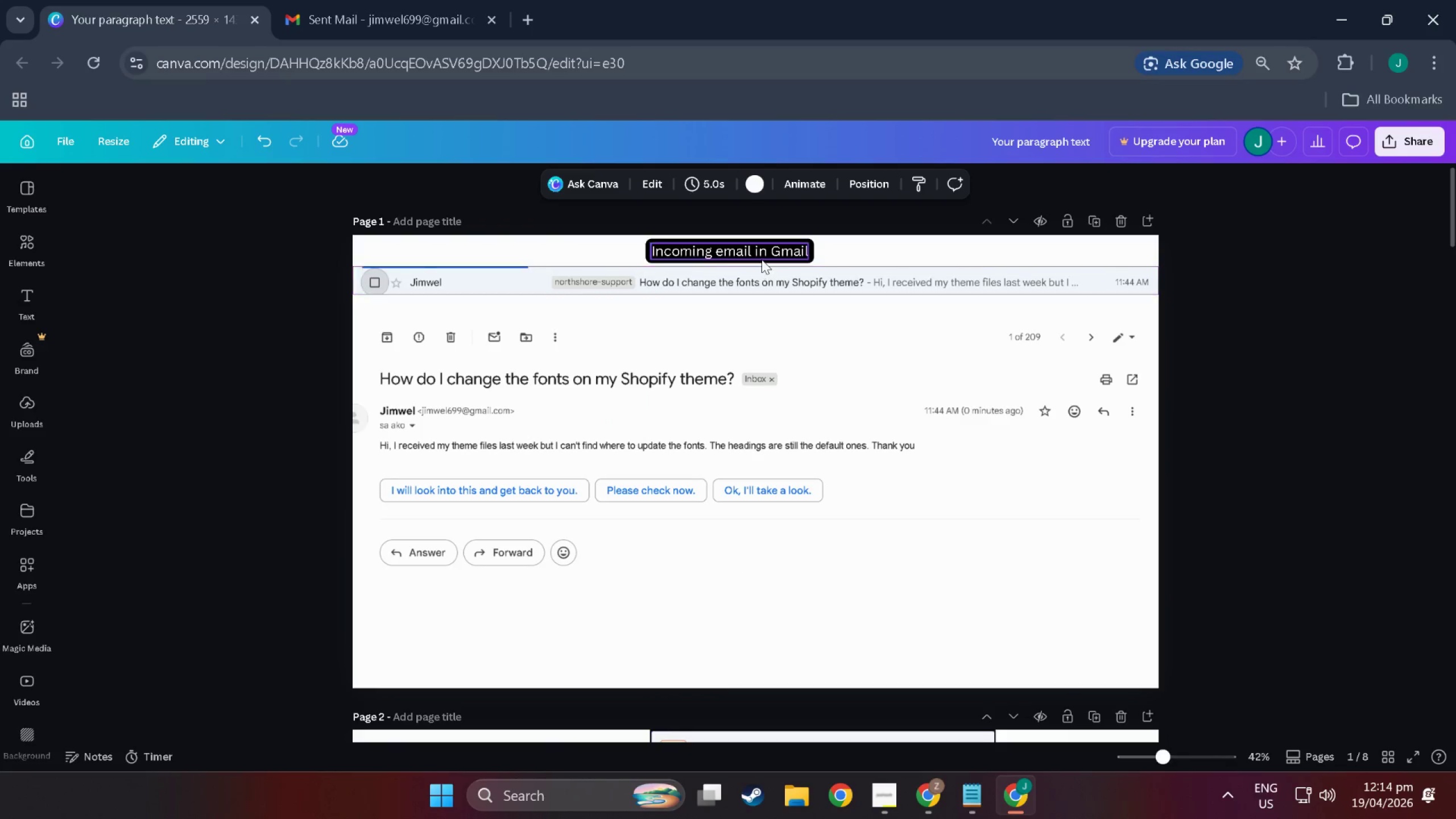 
double_click([762, 259])
 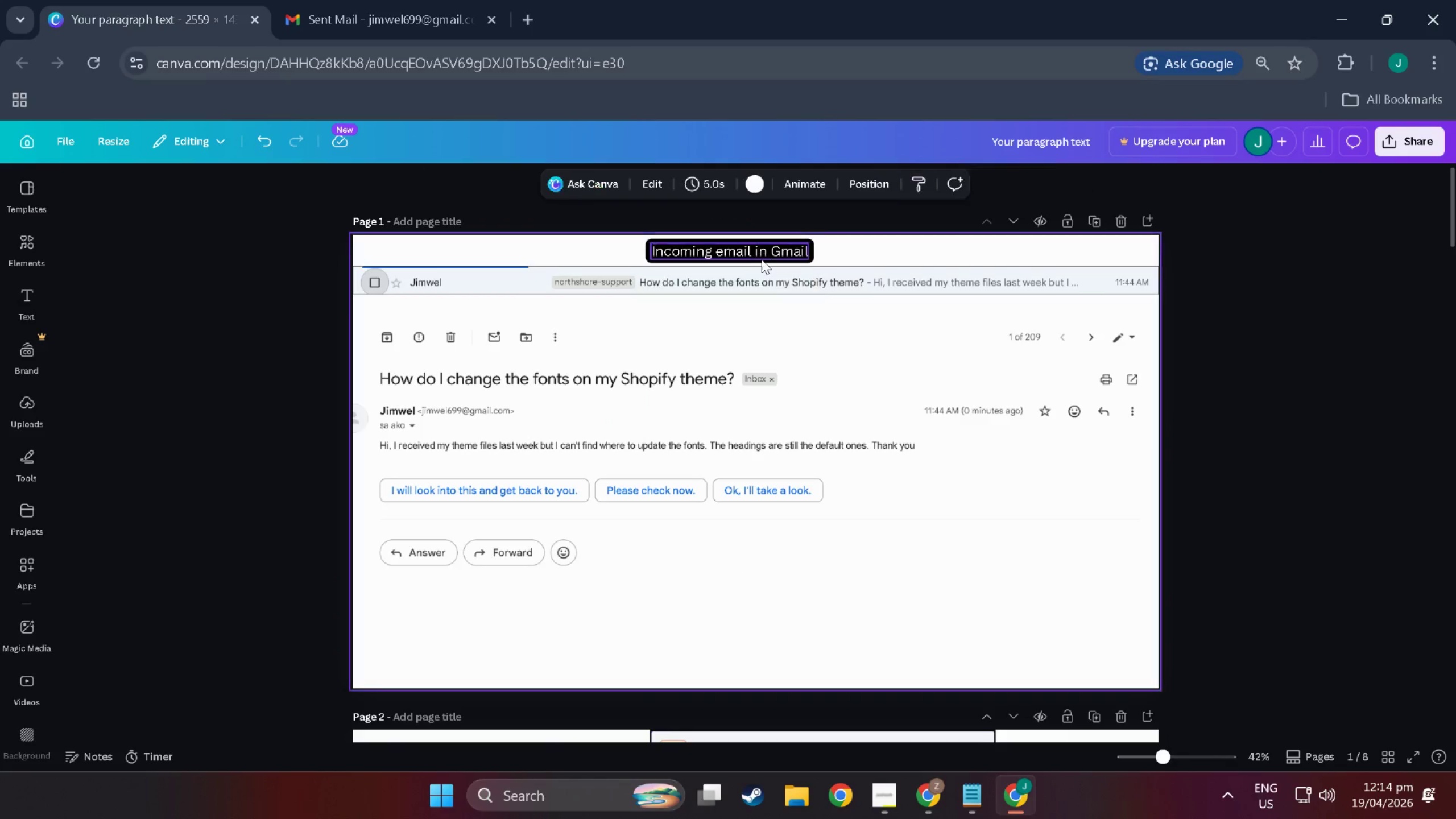 
double_click([762, 259])
 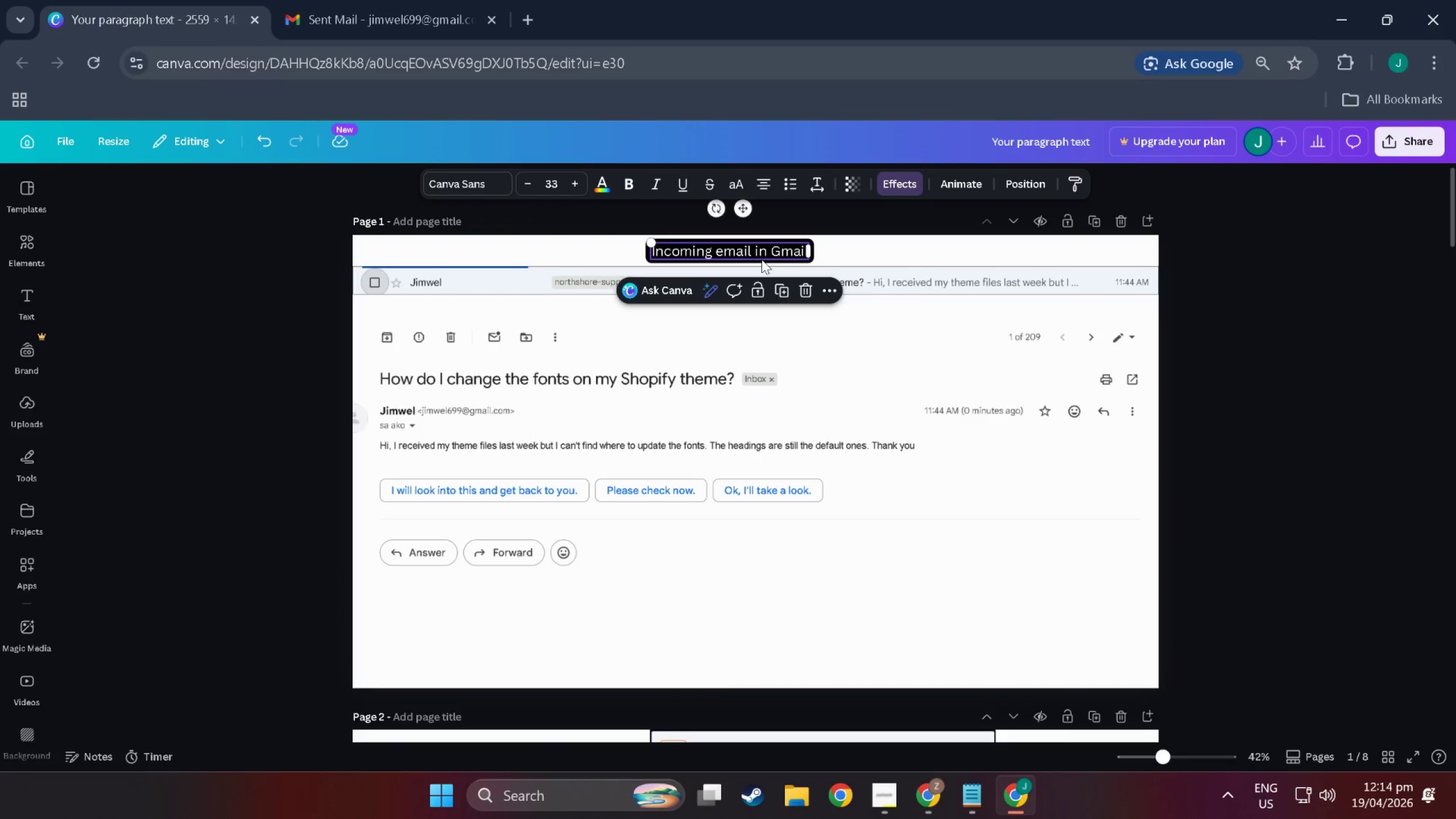 
triple_click([762, 259])
 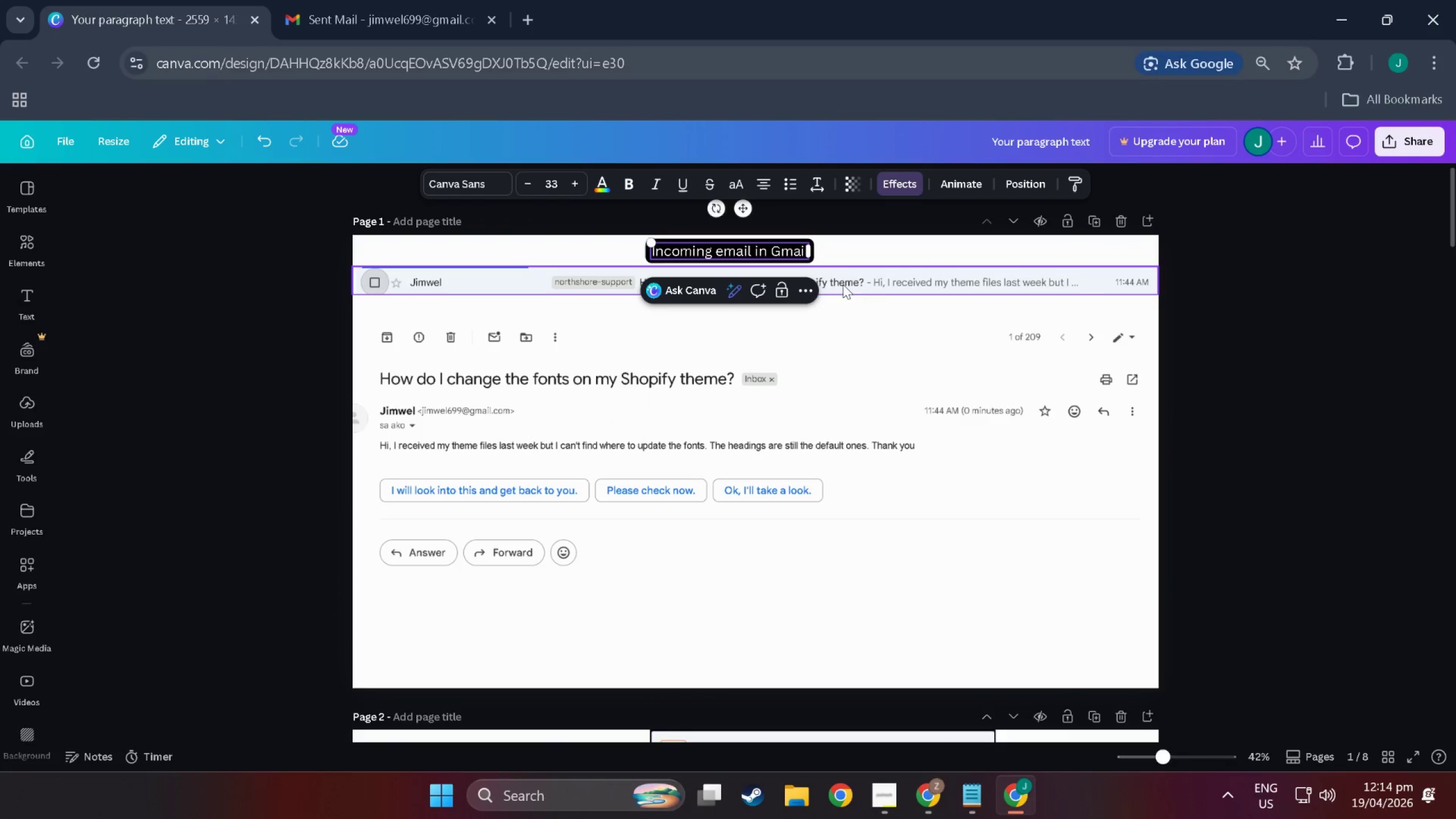 
type(IN)
key(Backspace)
key(Backspace)
key(Backspace)
 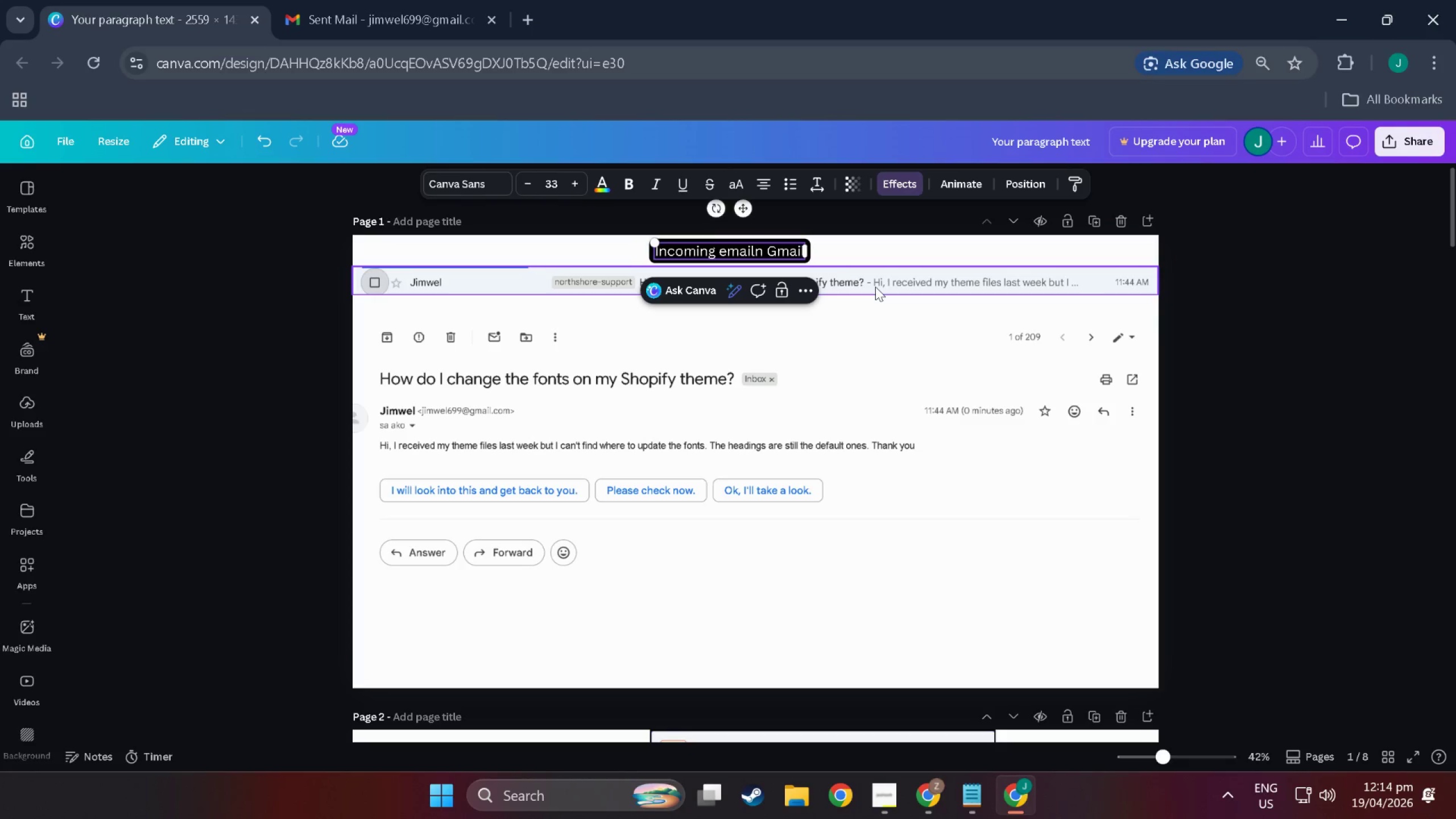 
hold_key(key=Backspace, duration=1.12)
 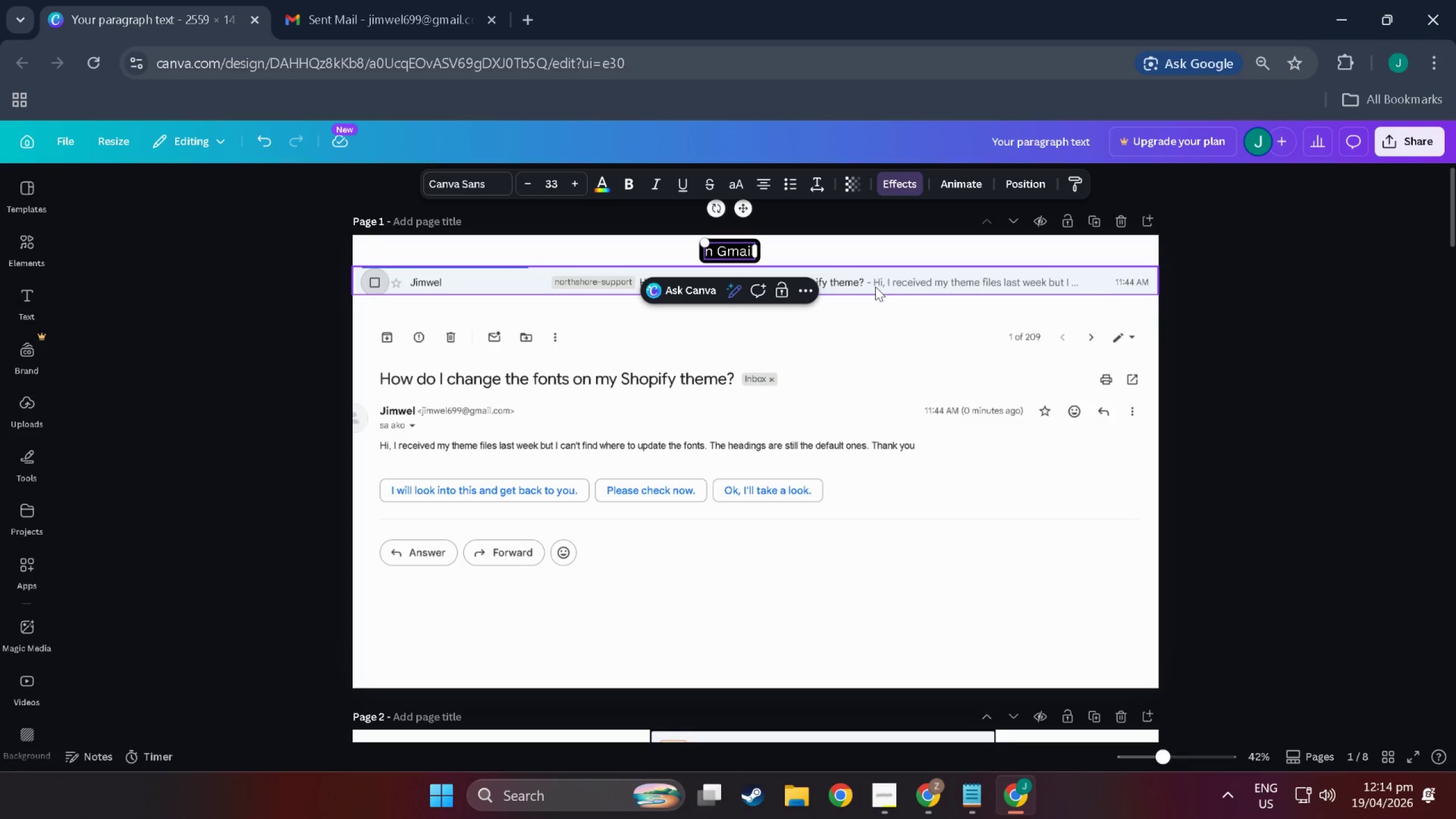 
key(Shift+ArrowRight)
 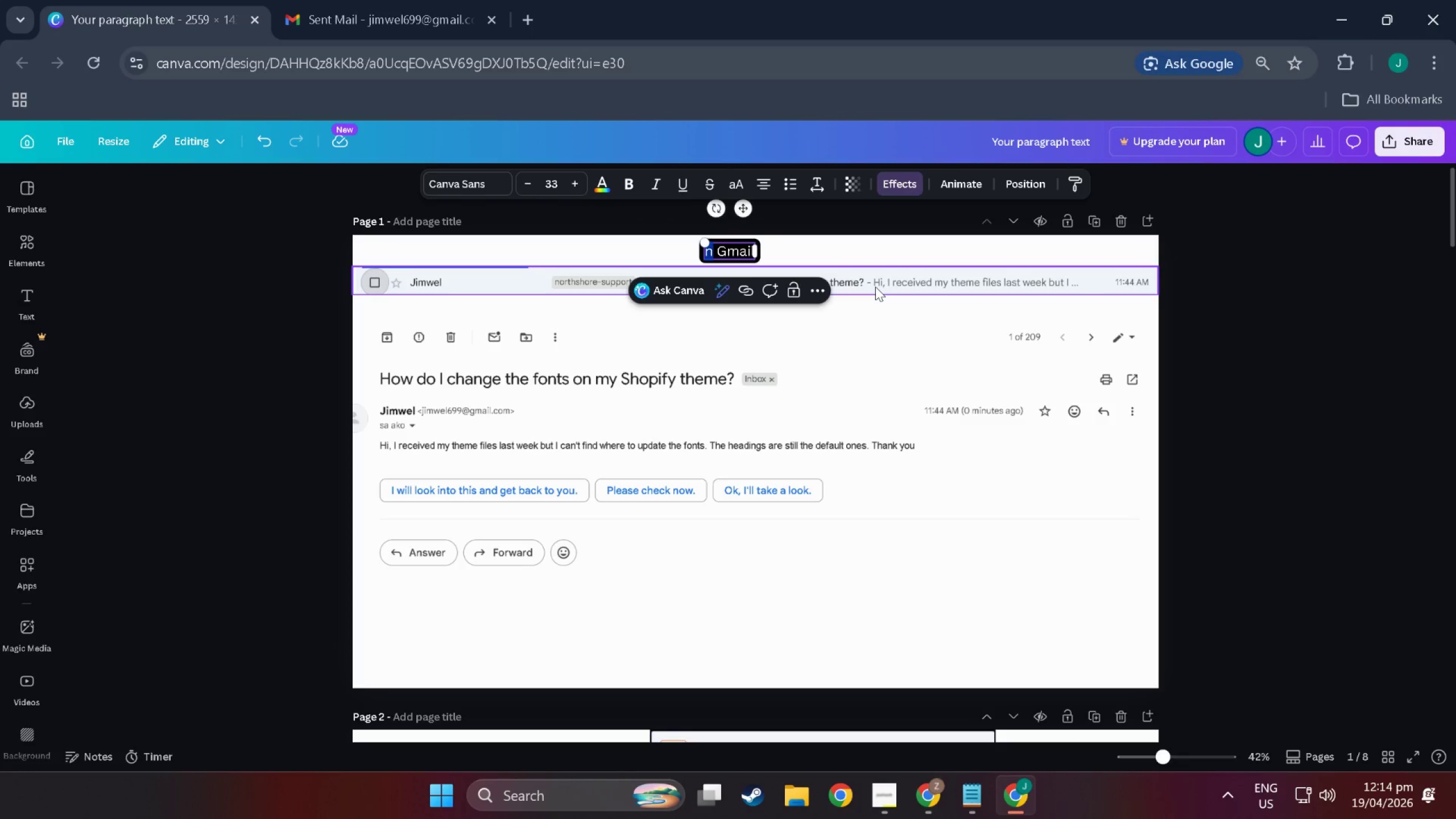 
key(Backspace)
key(Backspace)
type(IC)
key(Backspace)
type(NCOMING)
 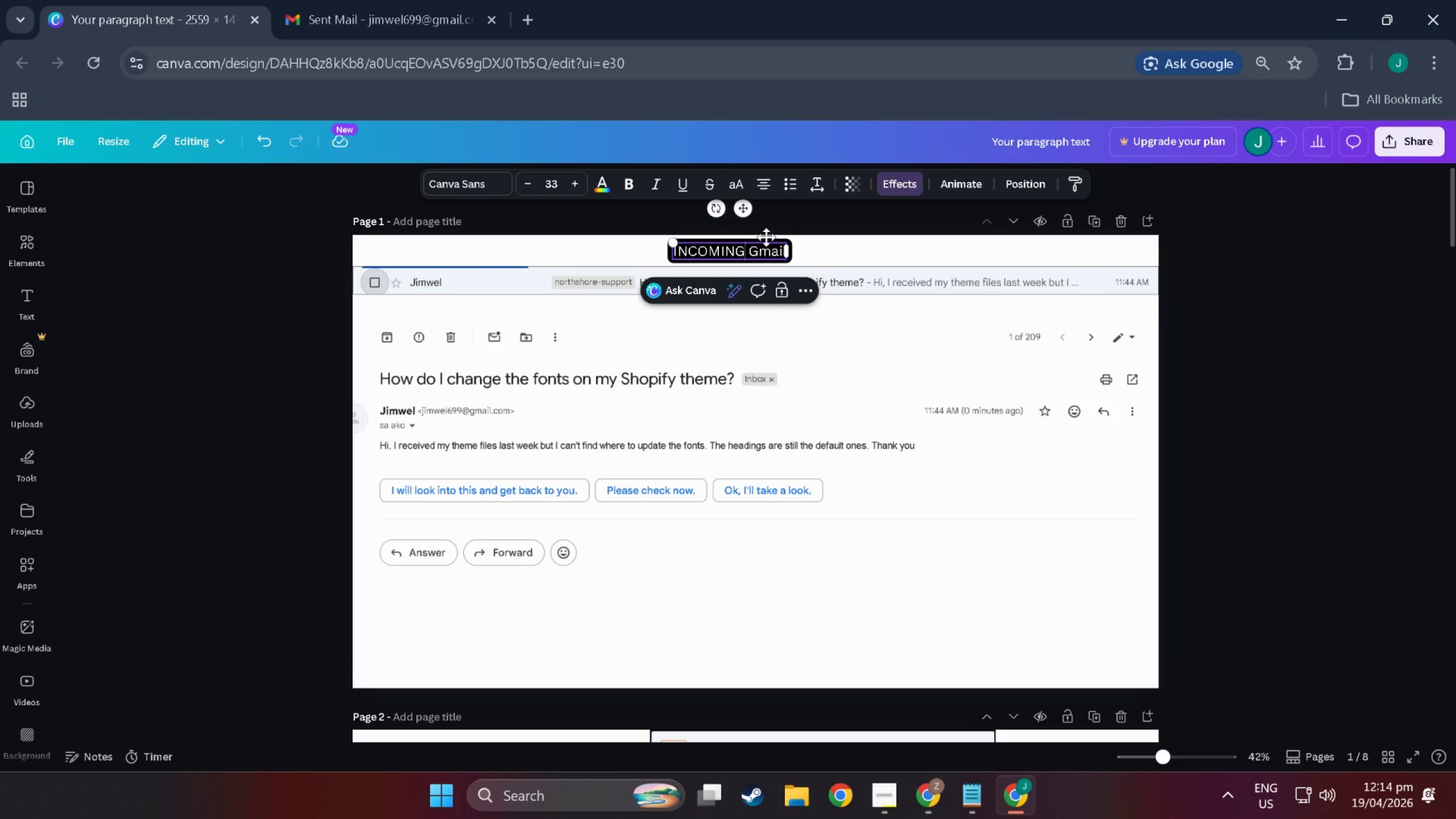 
left_click([834, 257])
 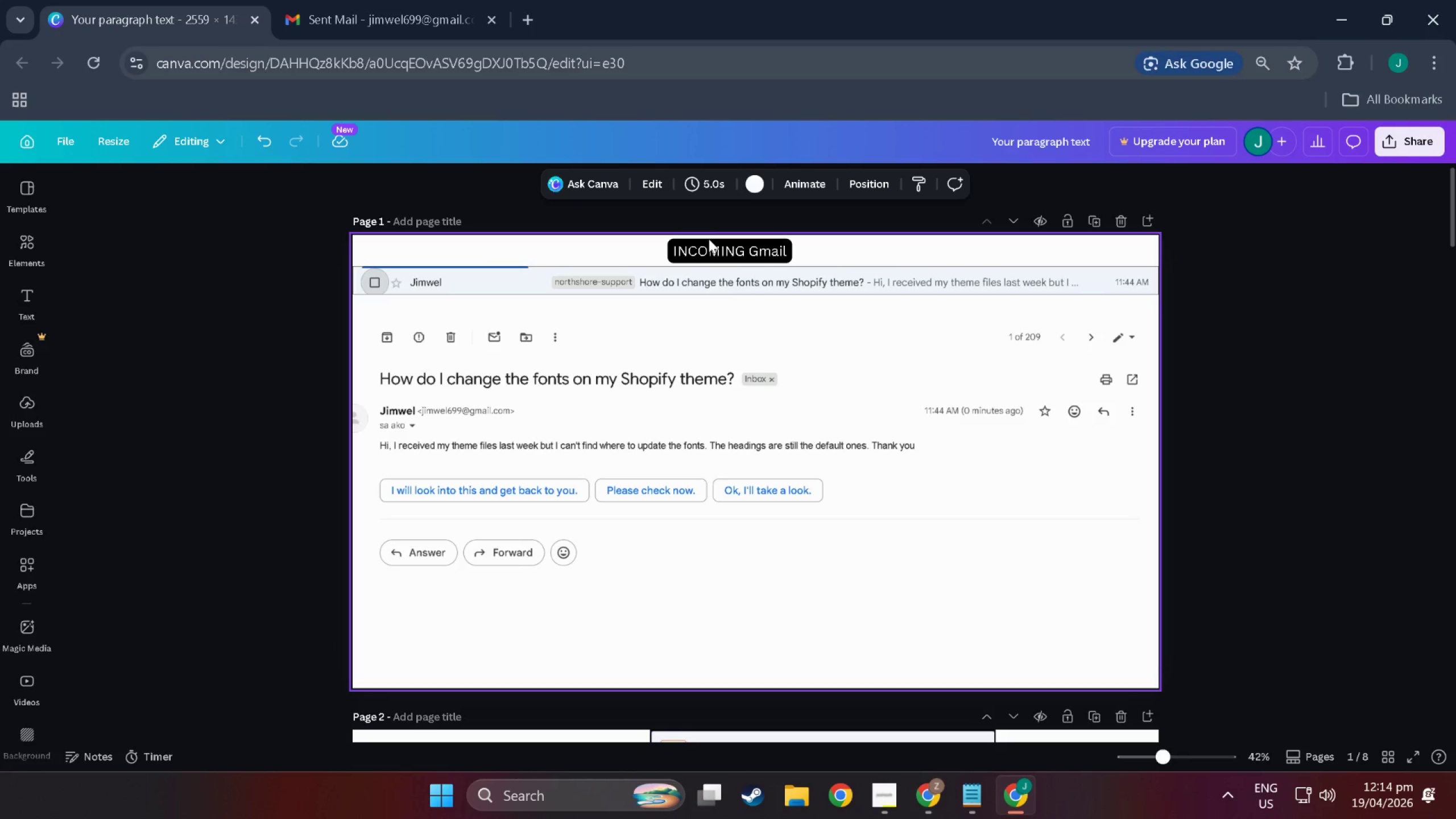 
left_click([708, 247])
 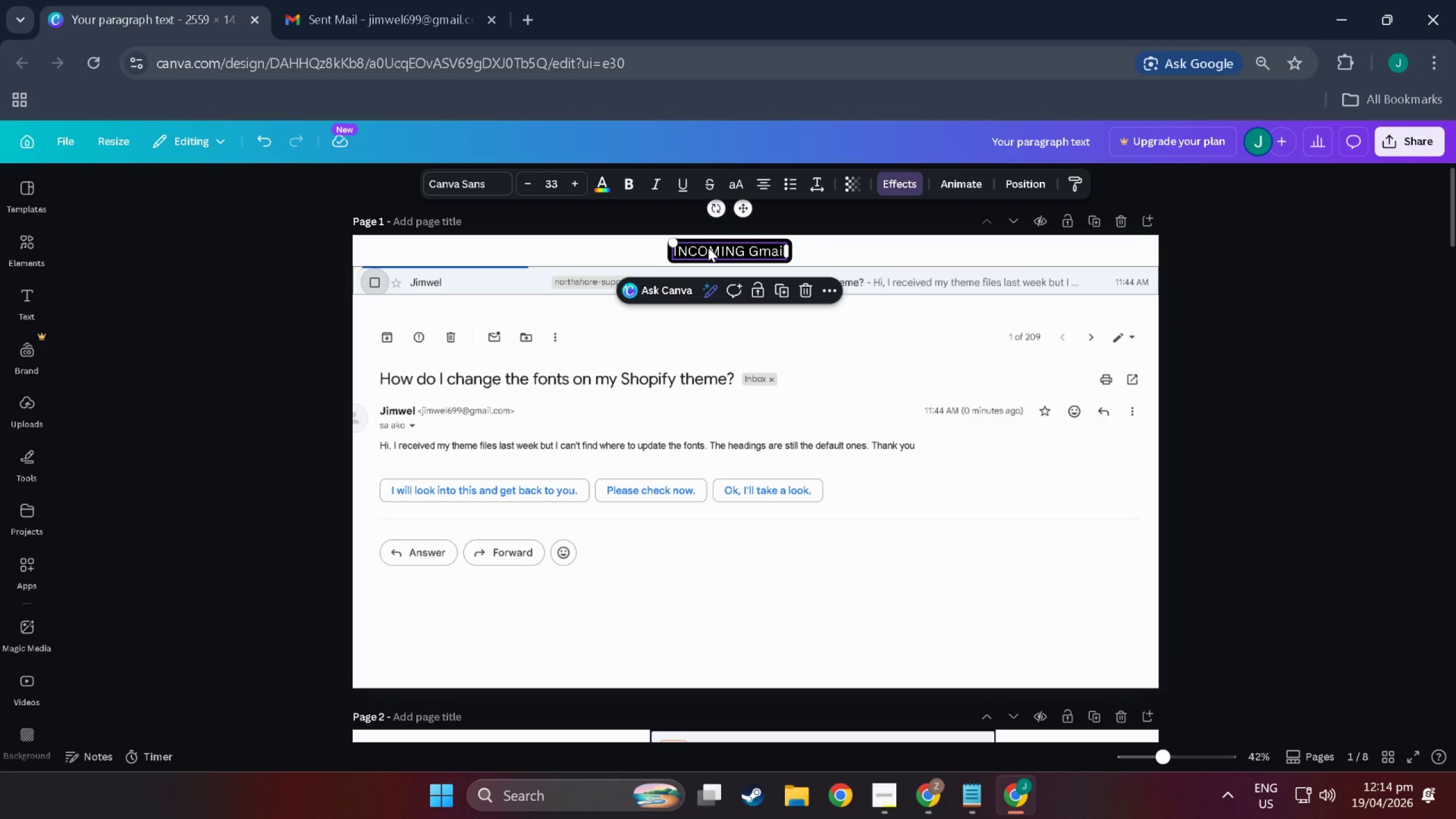 
key(Delete)
 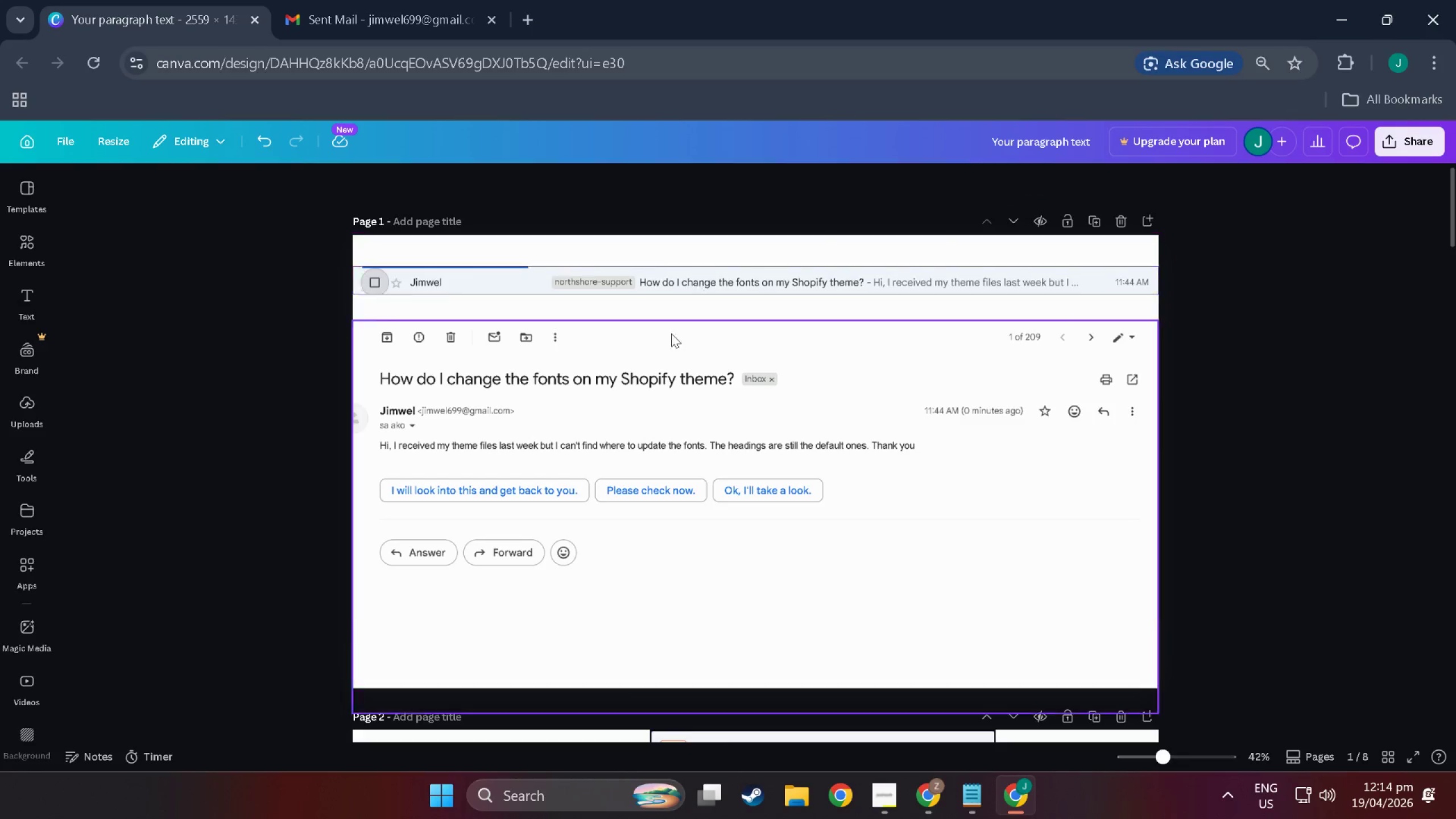 
scroll: coordinate [526, 400], scroll_direction: down, amount: 9.0
 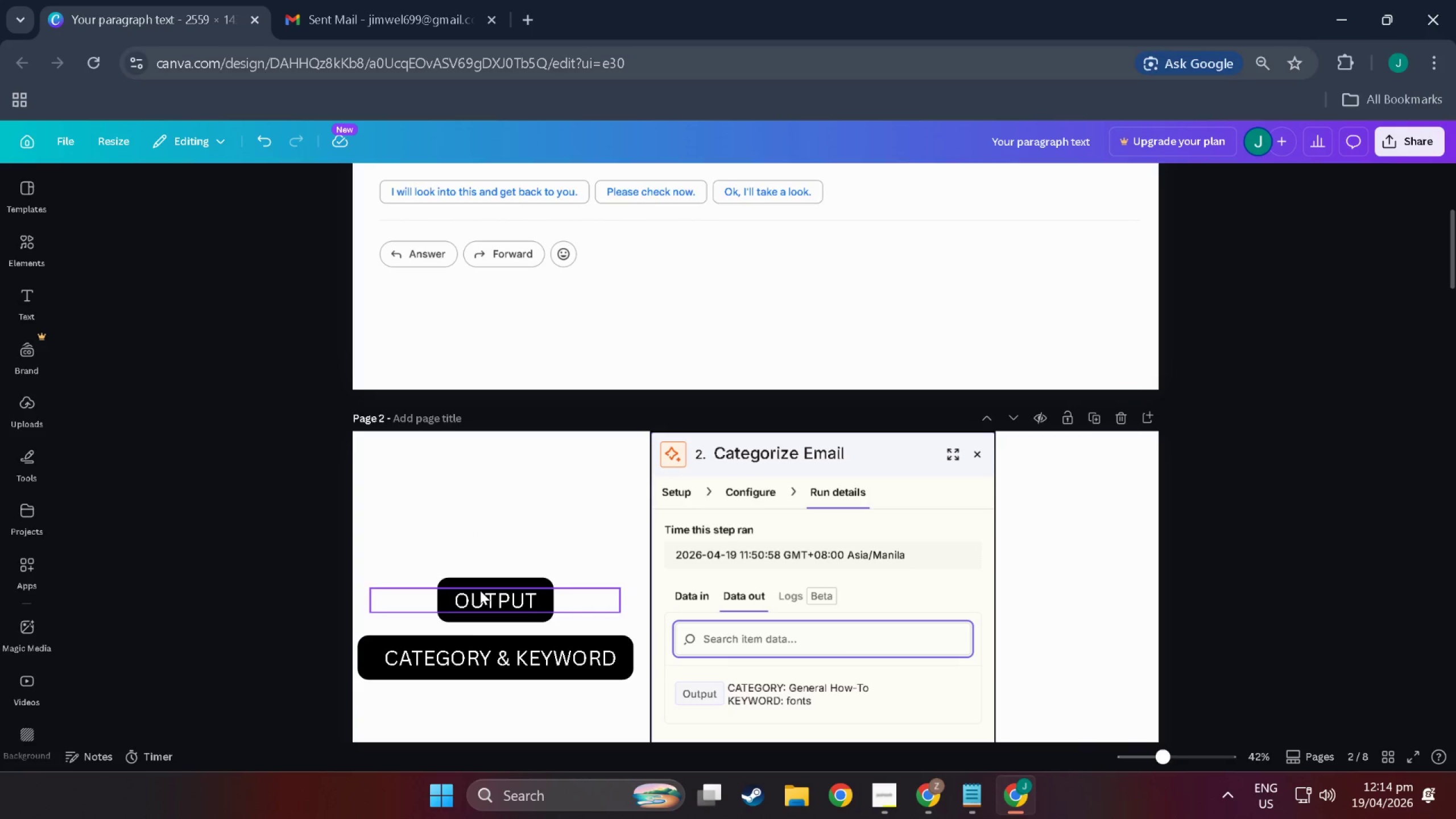 
left_click([485, 594])
 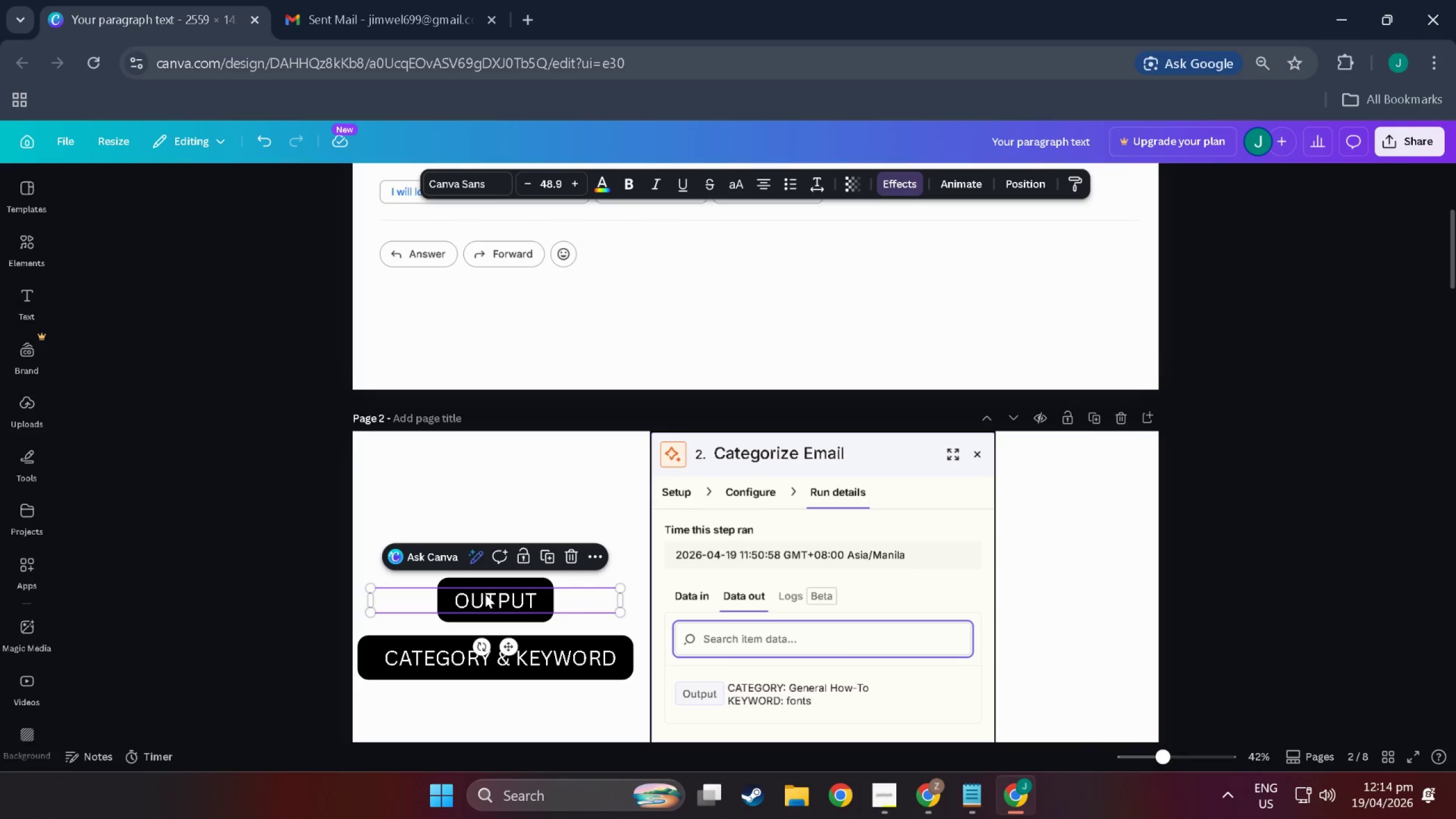 
key(Control+C)
 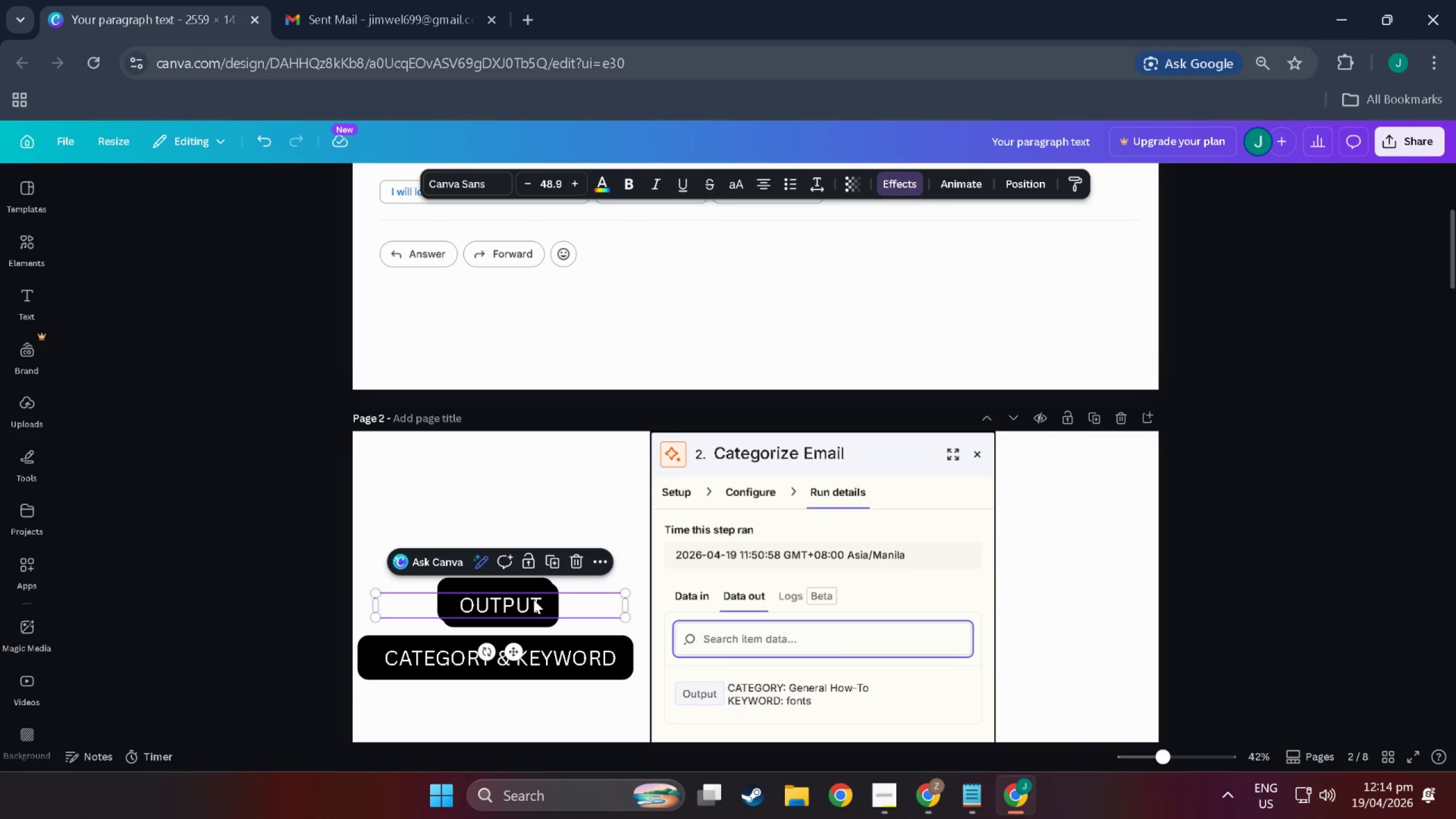 
key(Control+V)
 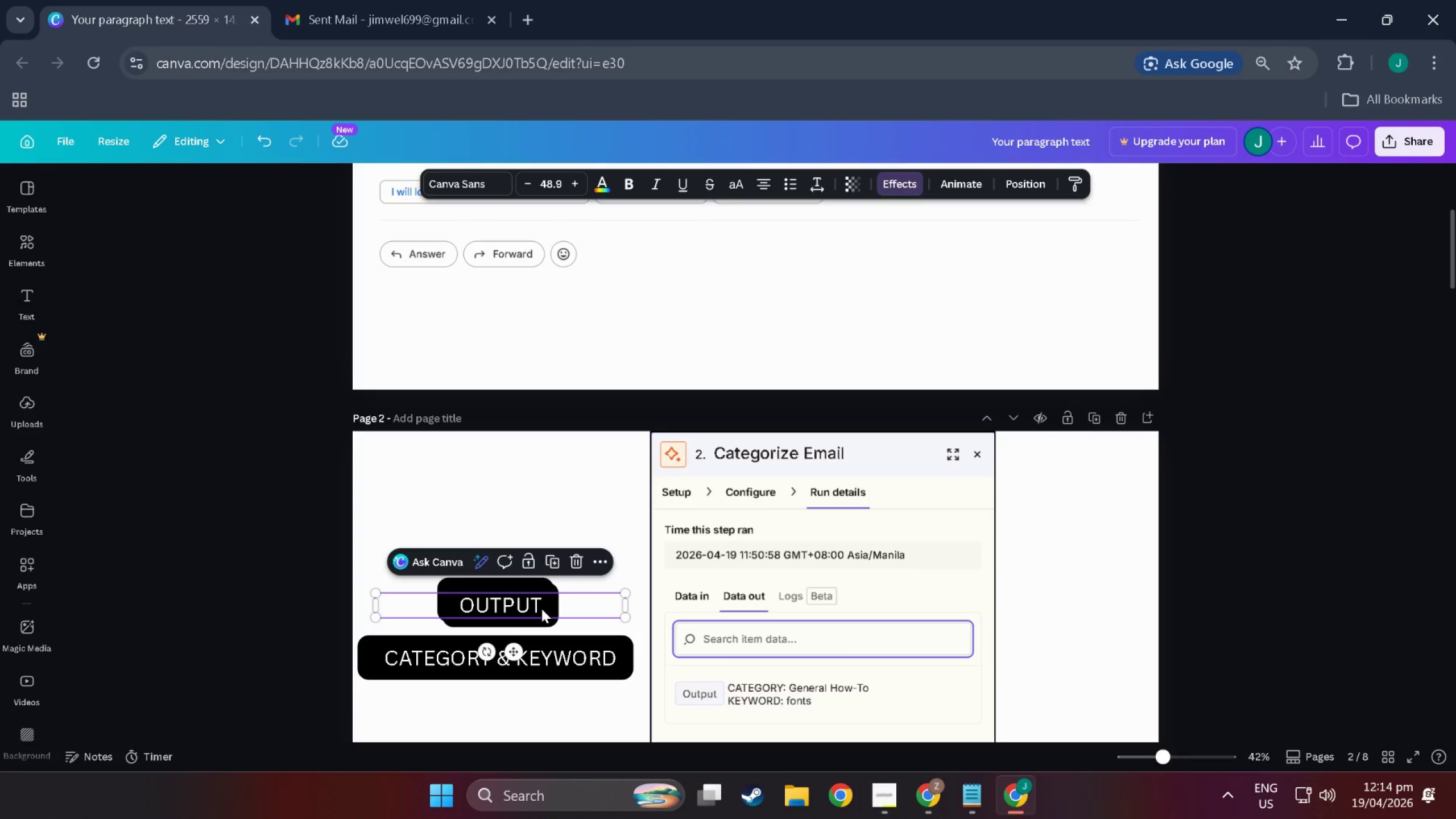 
left_click_drag(start_coordinate=[541, 611], to_coordinate=[789, 258])
 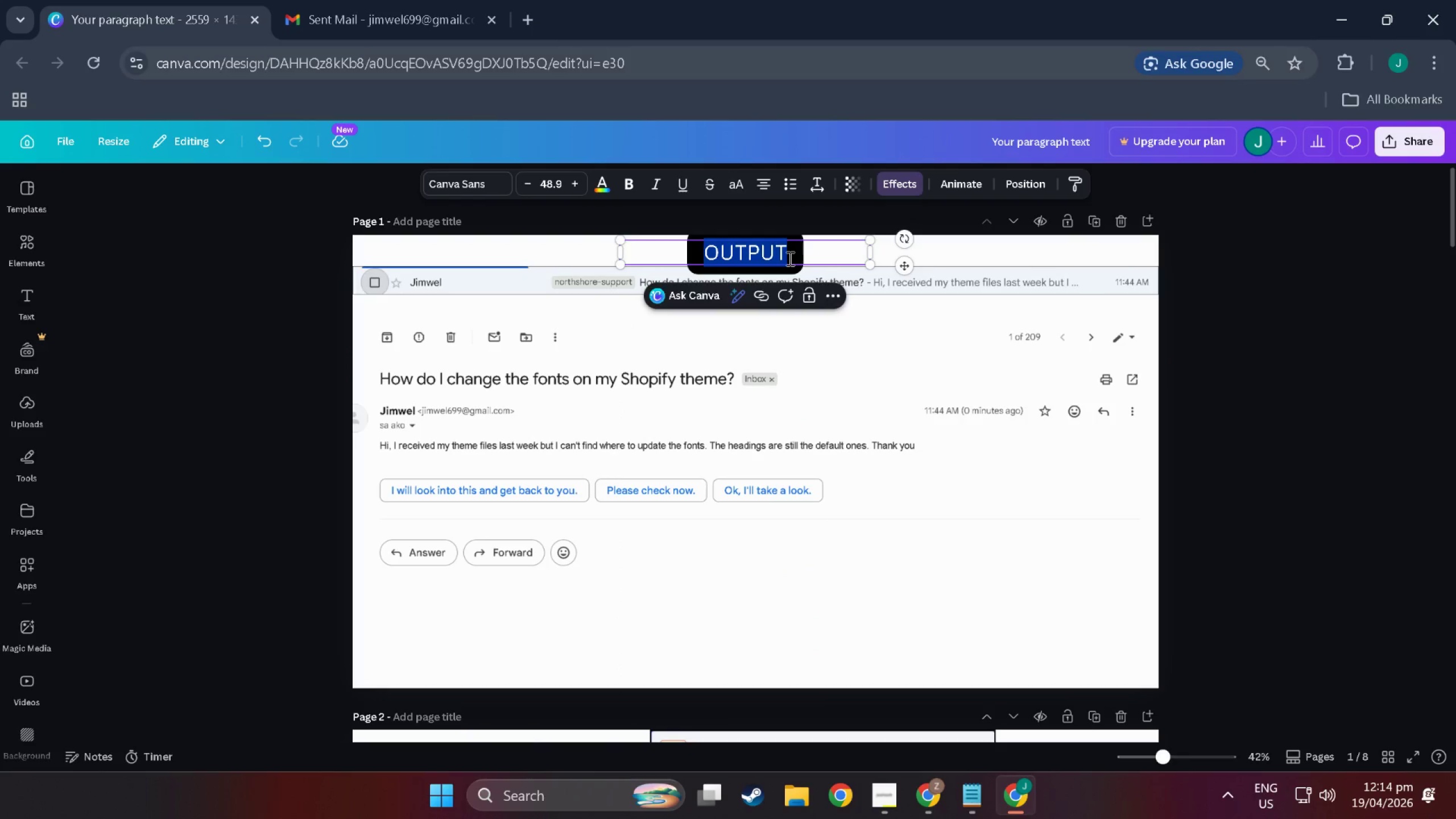 
scroll: coordinate [764, 294], scroll_direction: up, amount: 13.0
 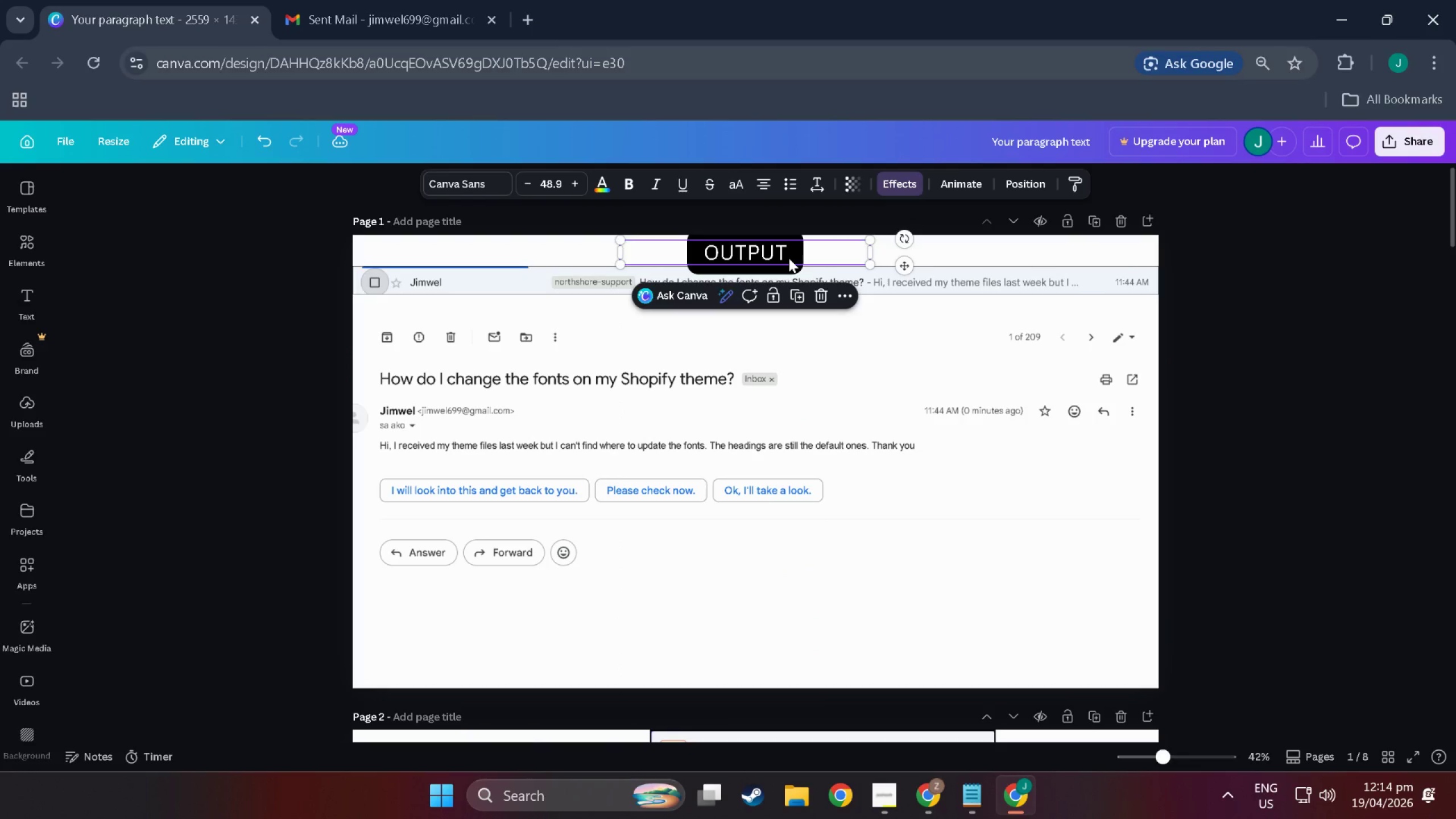 
double_click([789, 258])
 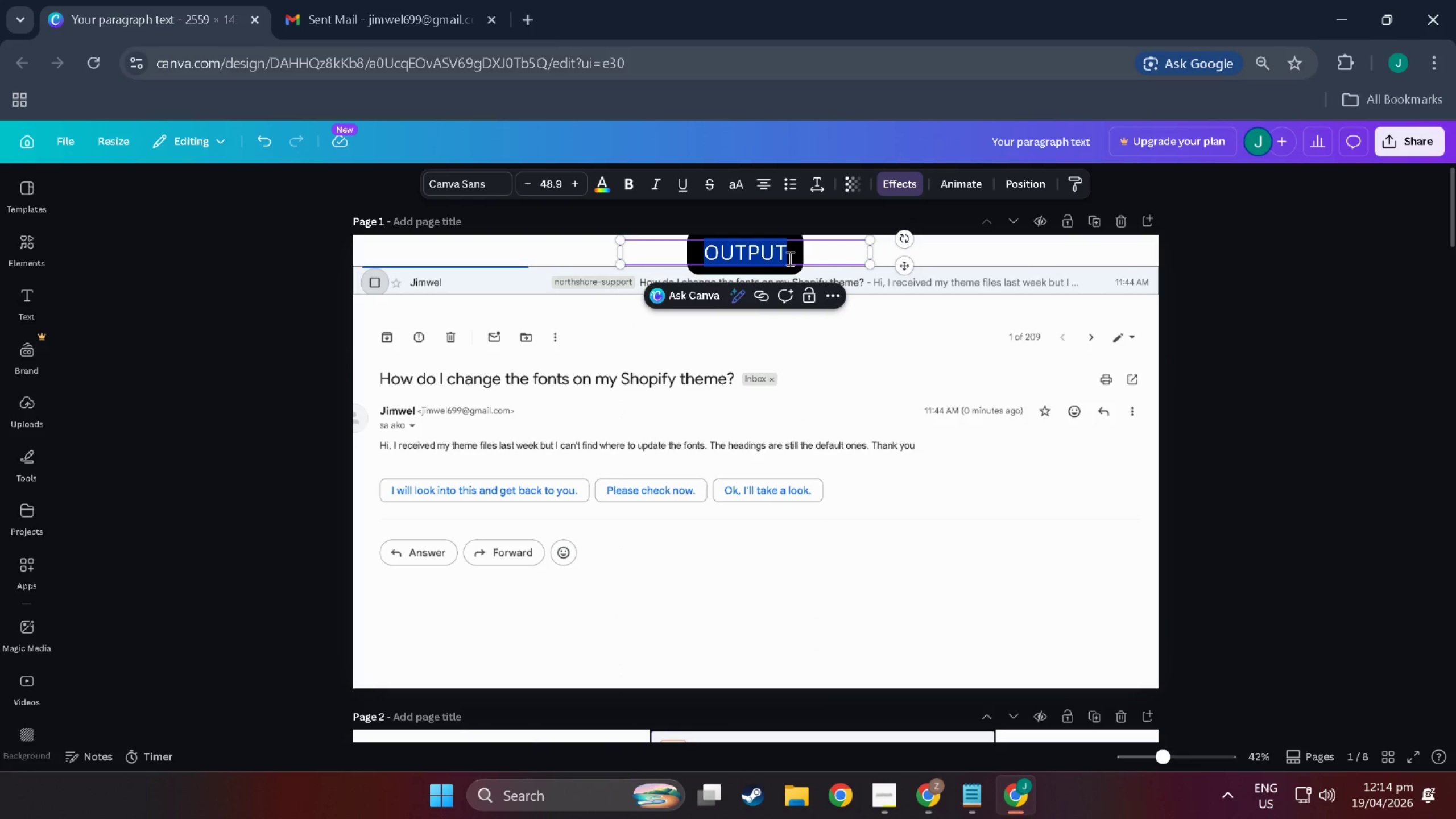 
type(INCOMING GMAIL )
 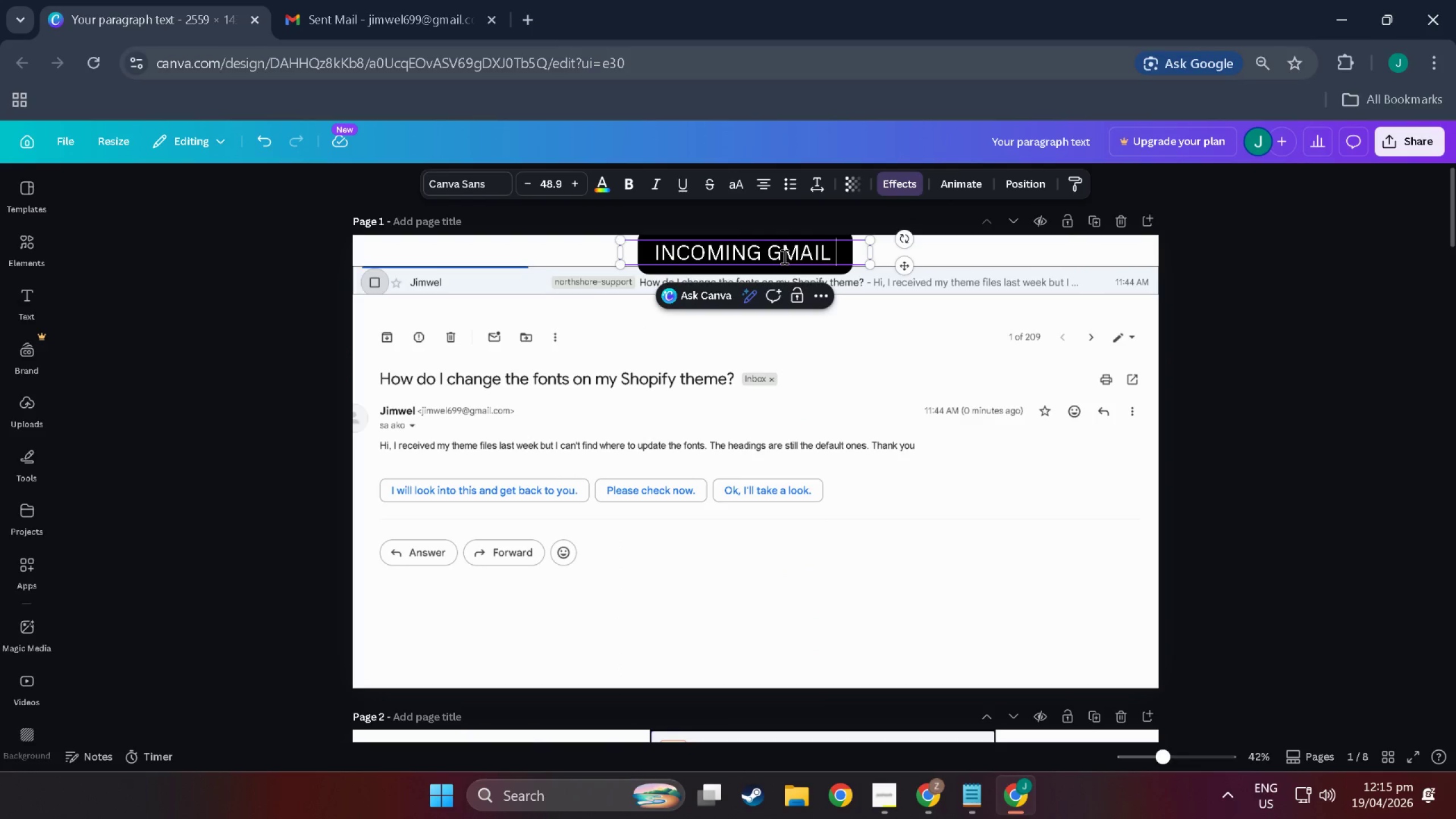 
left_click([763, 250])
 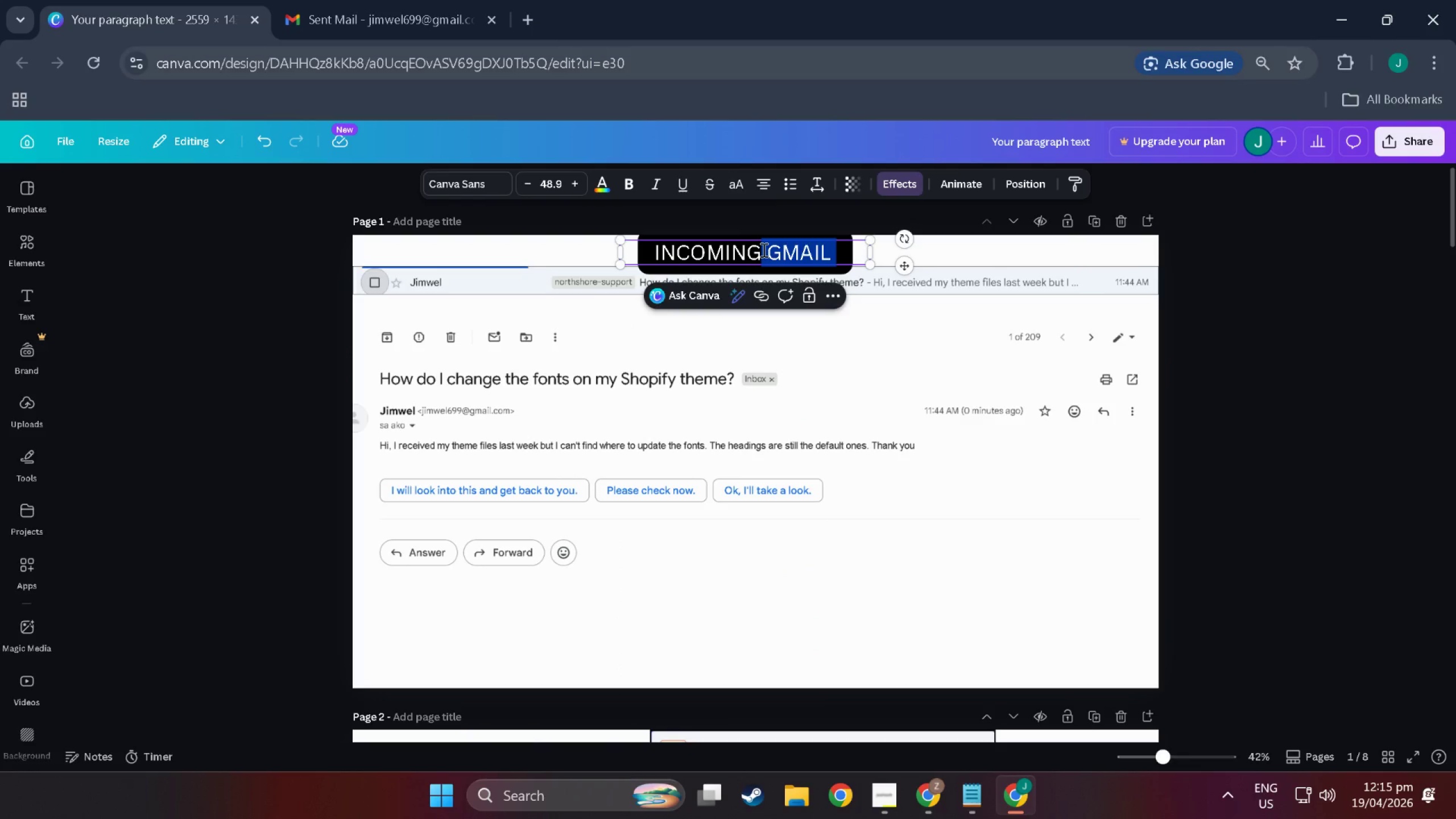 
left_click([763, 250])
 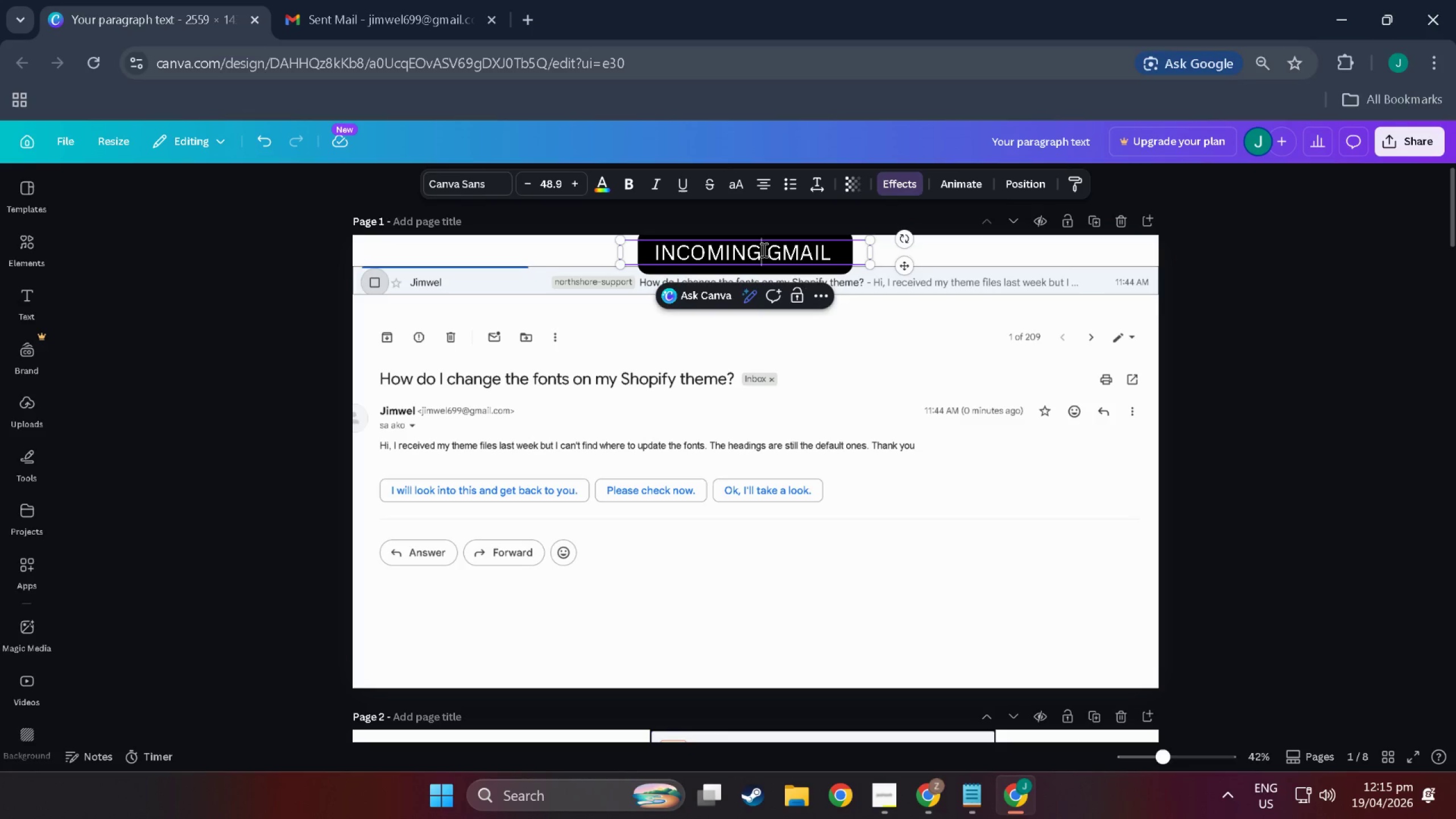 
type( EMAIL TO)
 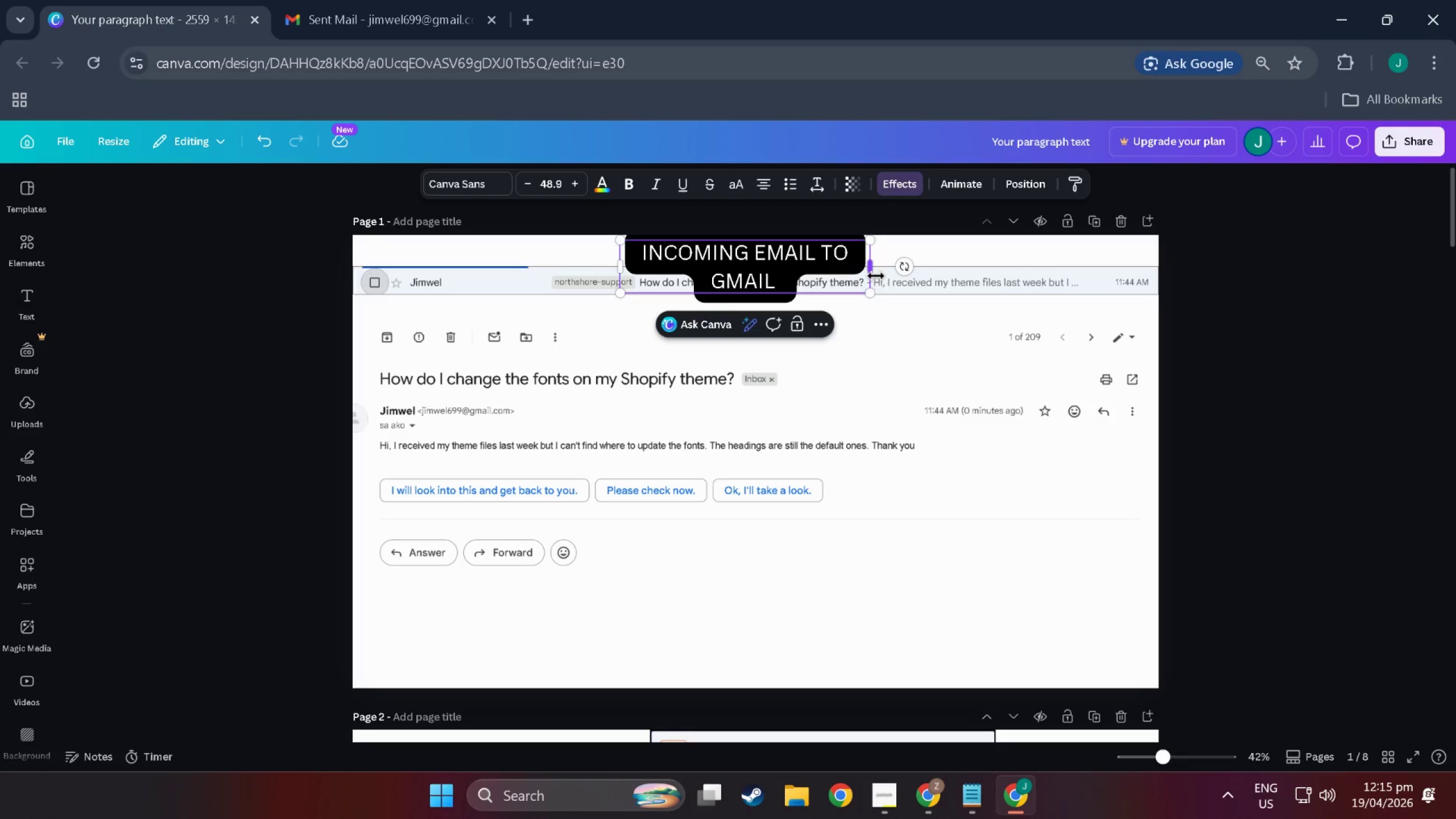 
left_click_drag(start_coordinate=[871, 266], to_coordinate=[929, 268])
 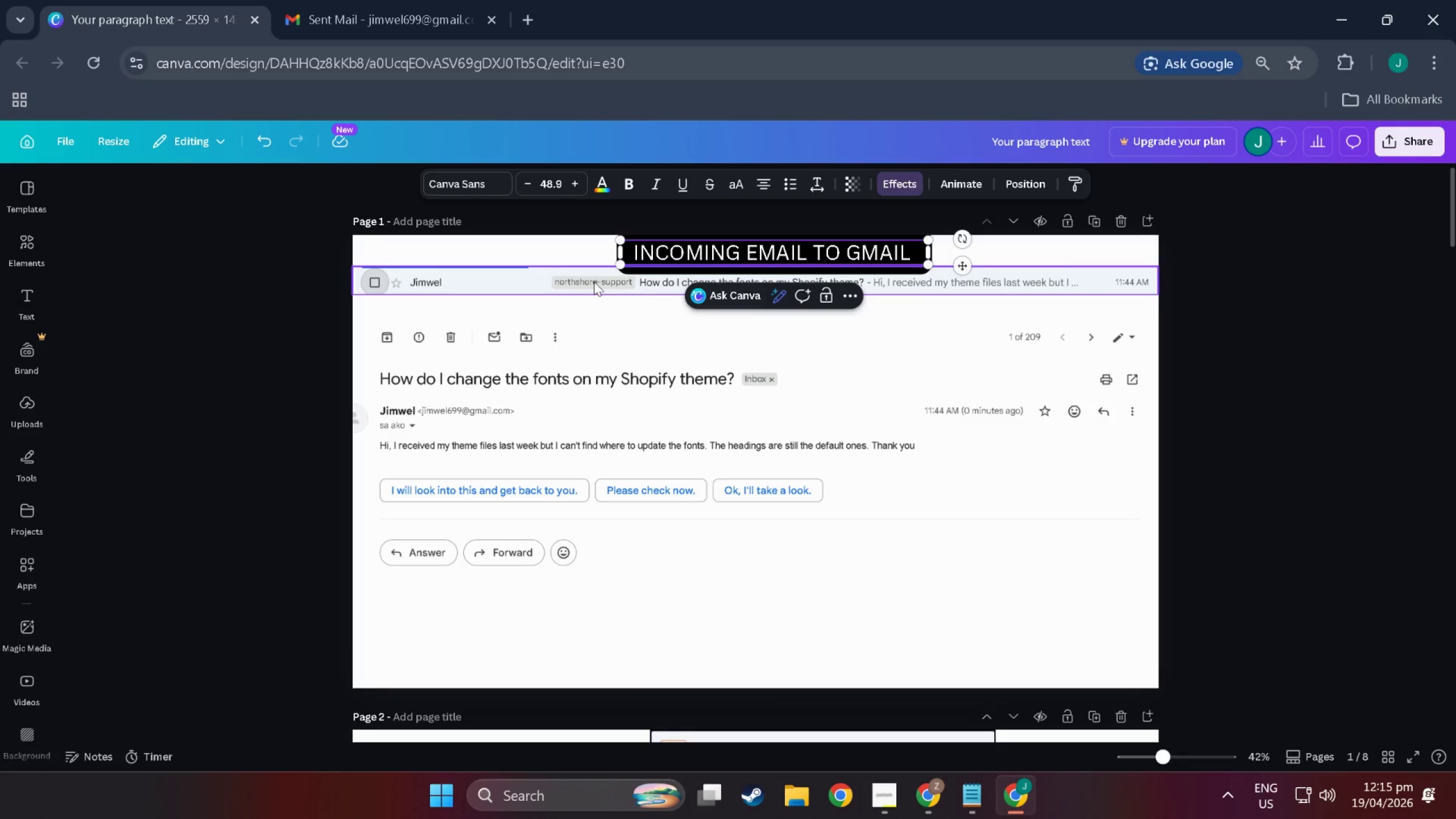 
left_click_drag(start_coordinate=[590, 279], to_coordinate=[589, 309])
 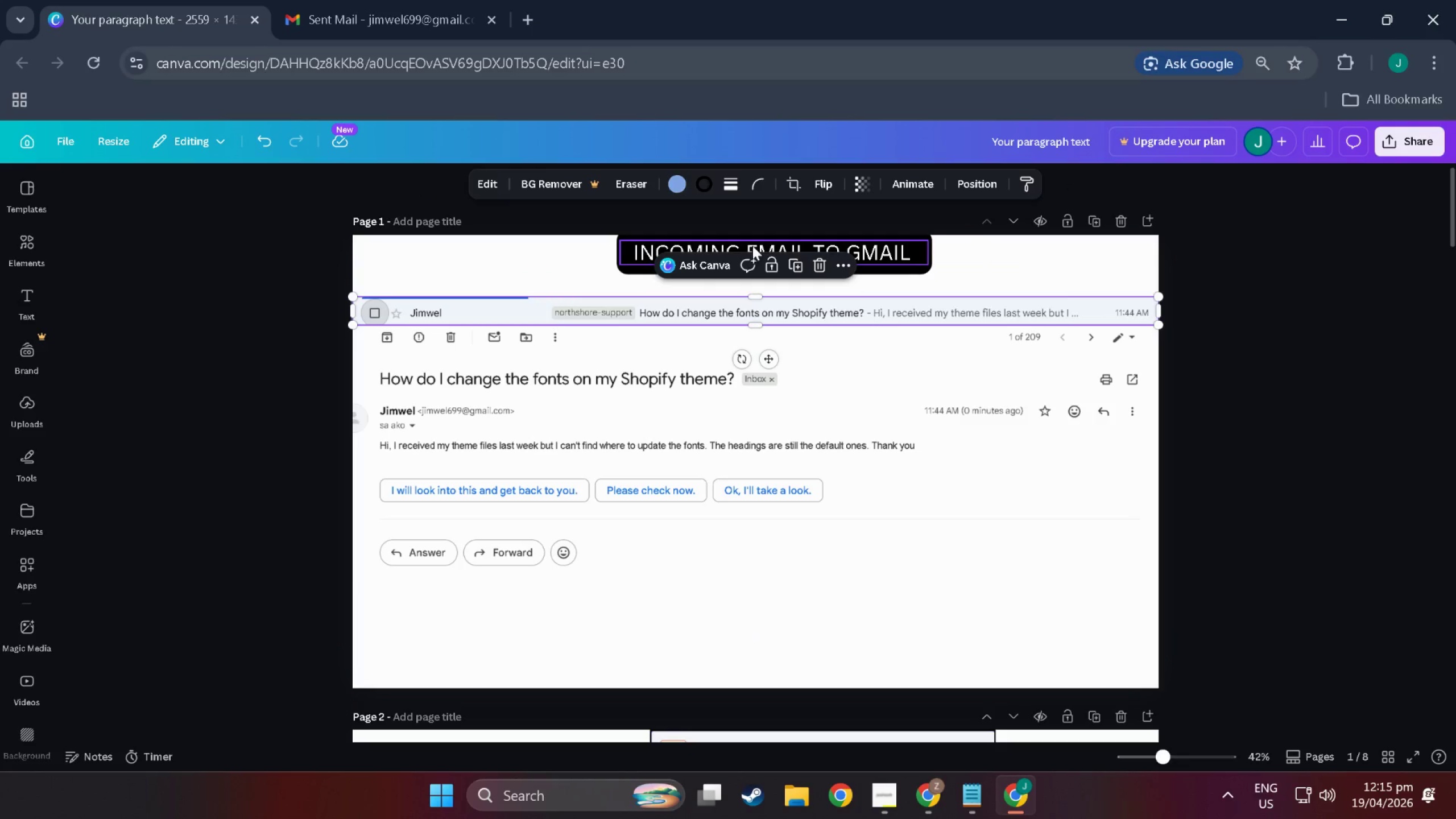 
left_click_drag(start_coordinate=[753, 245], to_coordinate=[733, 259])
 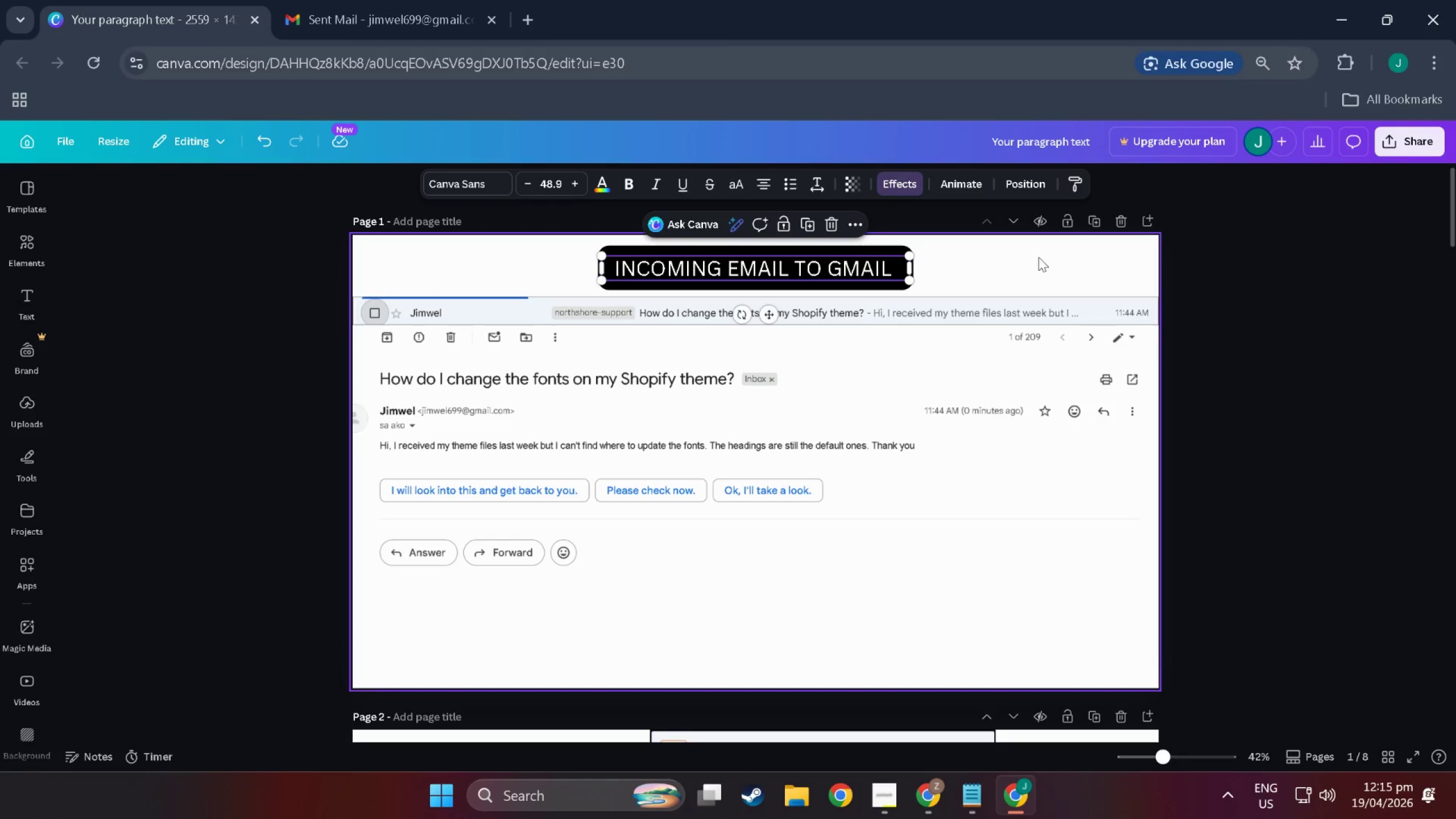 
left_click([1039, 257])
 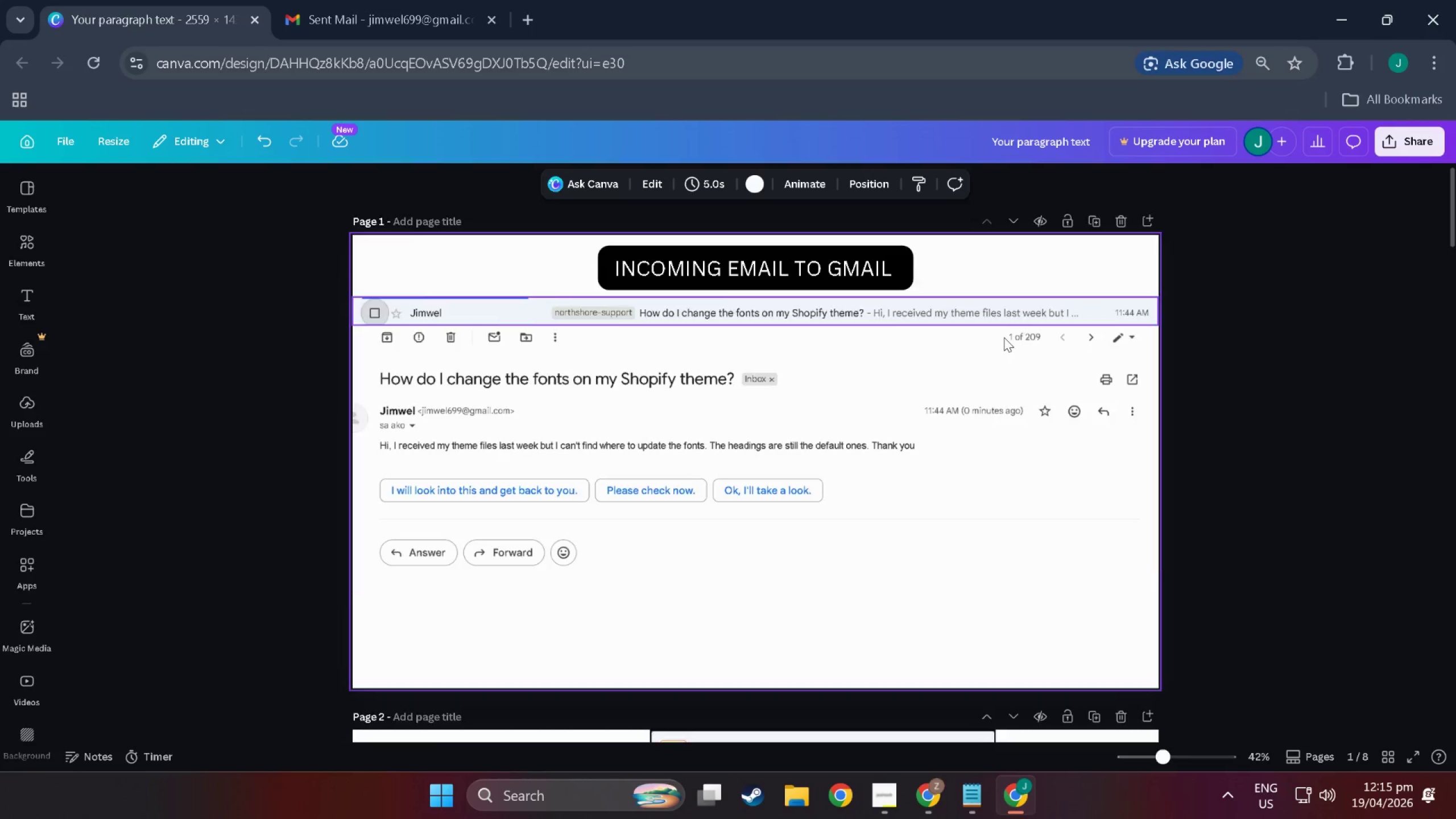 
scroll: coordinate [705, 545], scroll_direction: down, amount: 61.0
 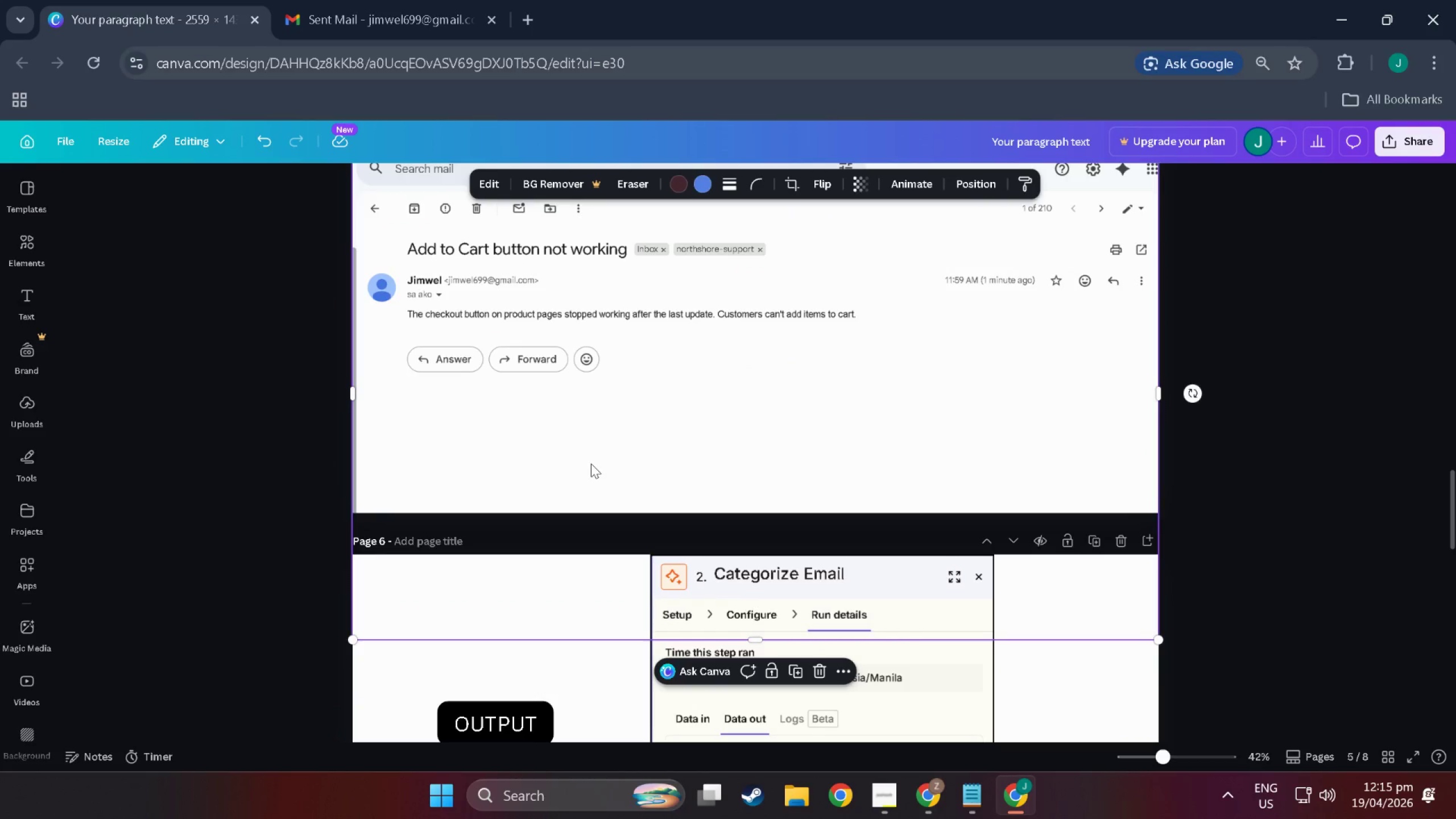 
left_click_drag(start_coordinate=[632, 442], to_coordinate=[634, 480])
 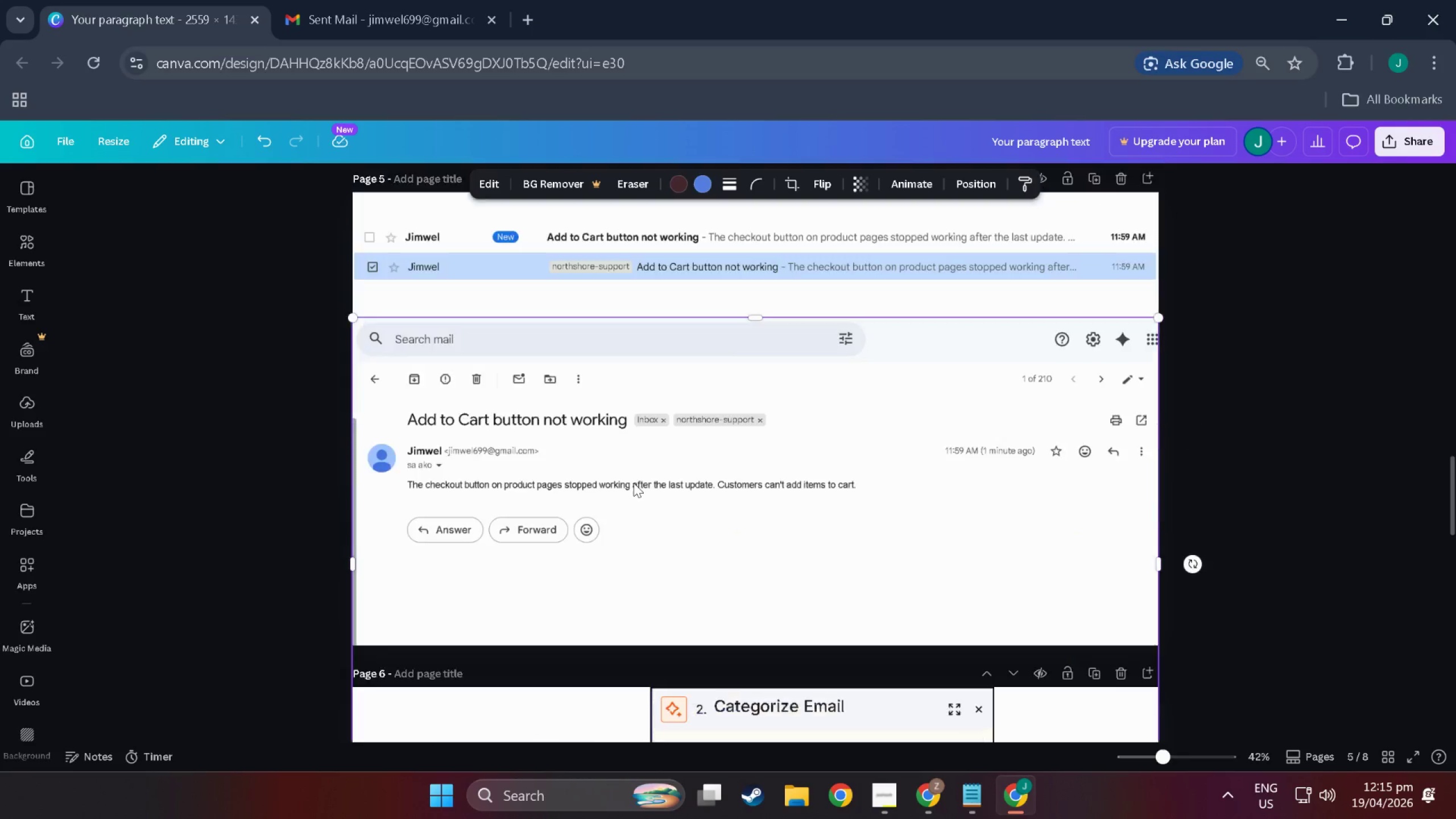 
scroll: coordinate [634, 485], scroll_direction: up, amount: 8.0
 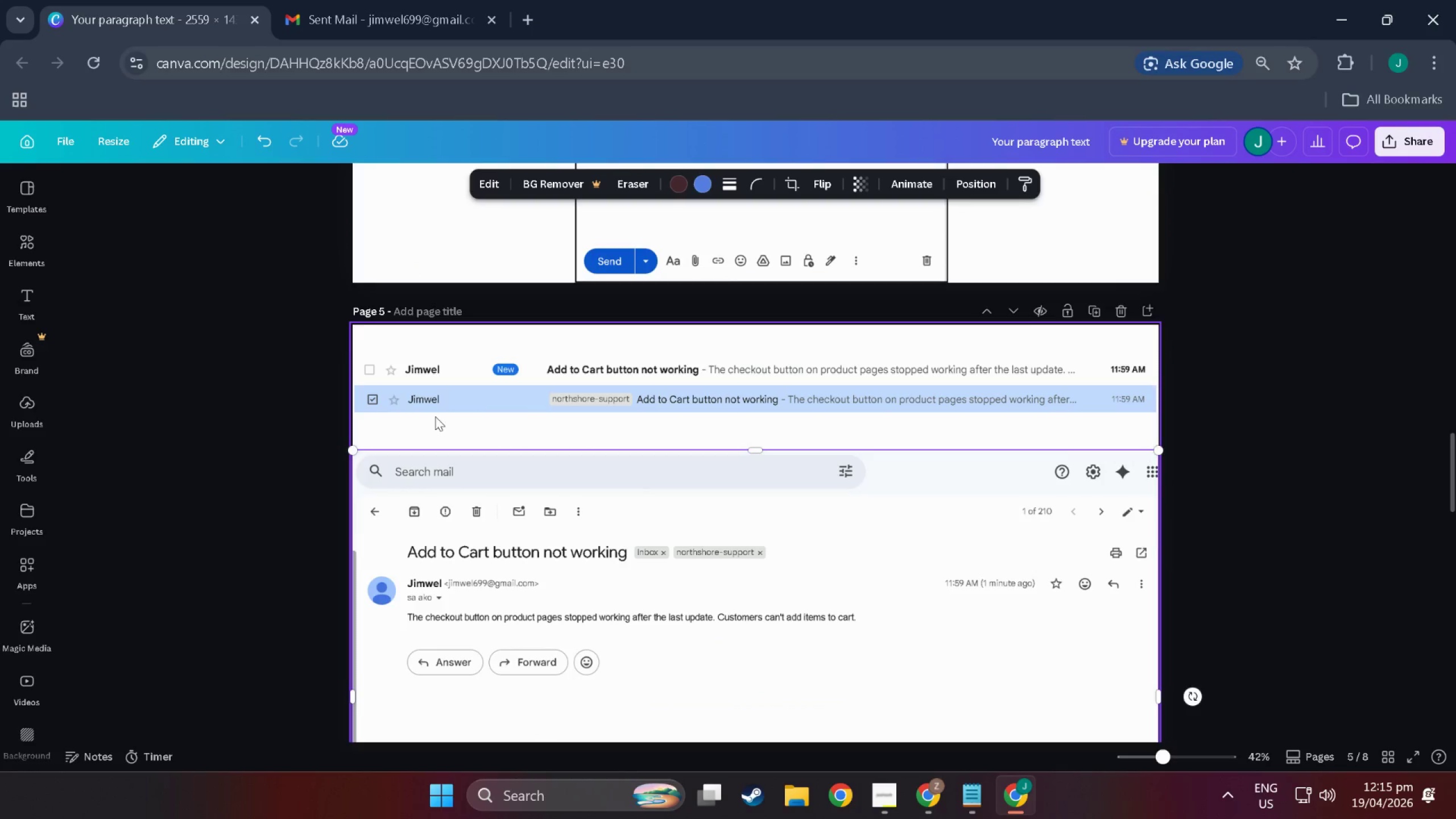 
left_click_drag(start_coordinate=[341, 417], to_coordinate=[488, 353])
 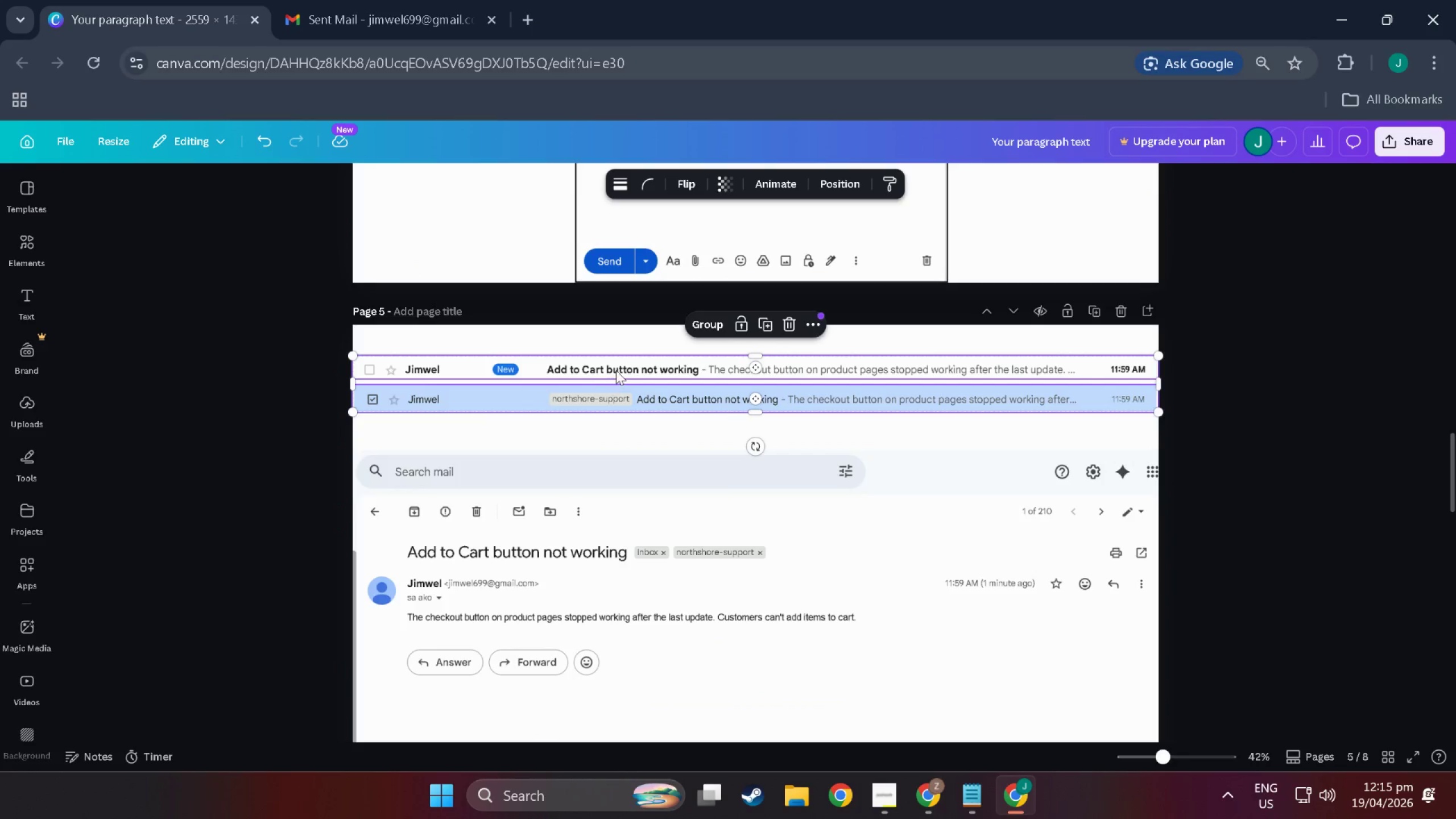 
left_click_drag(start_coordinate=[617, 370], to_coordinate=[617, 396])
 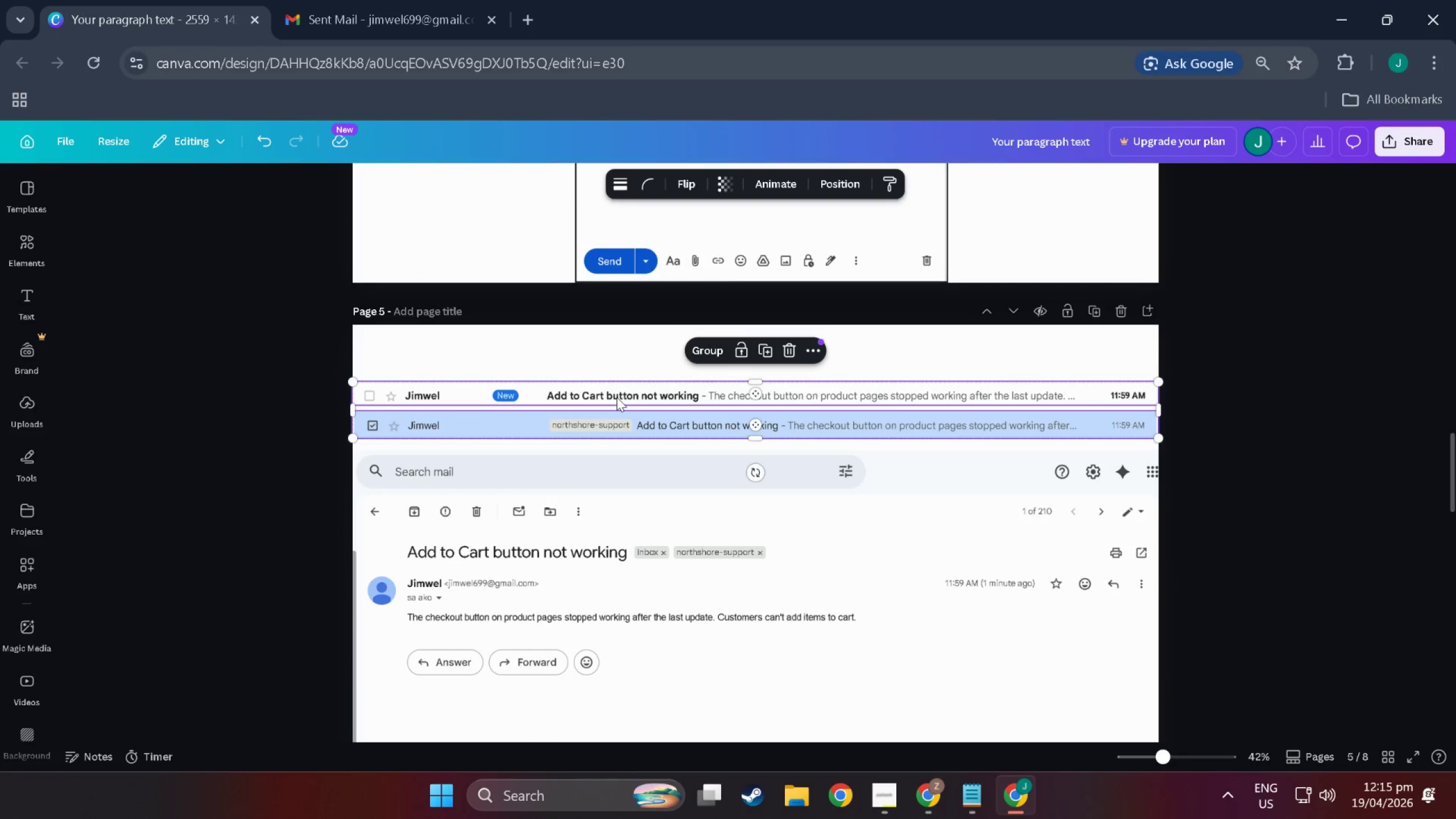 
left_click([617, 397])
 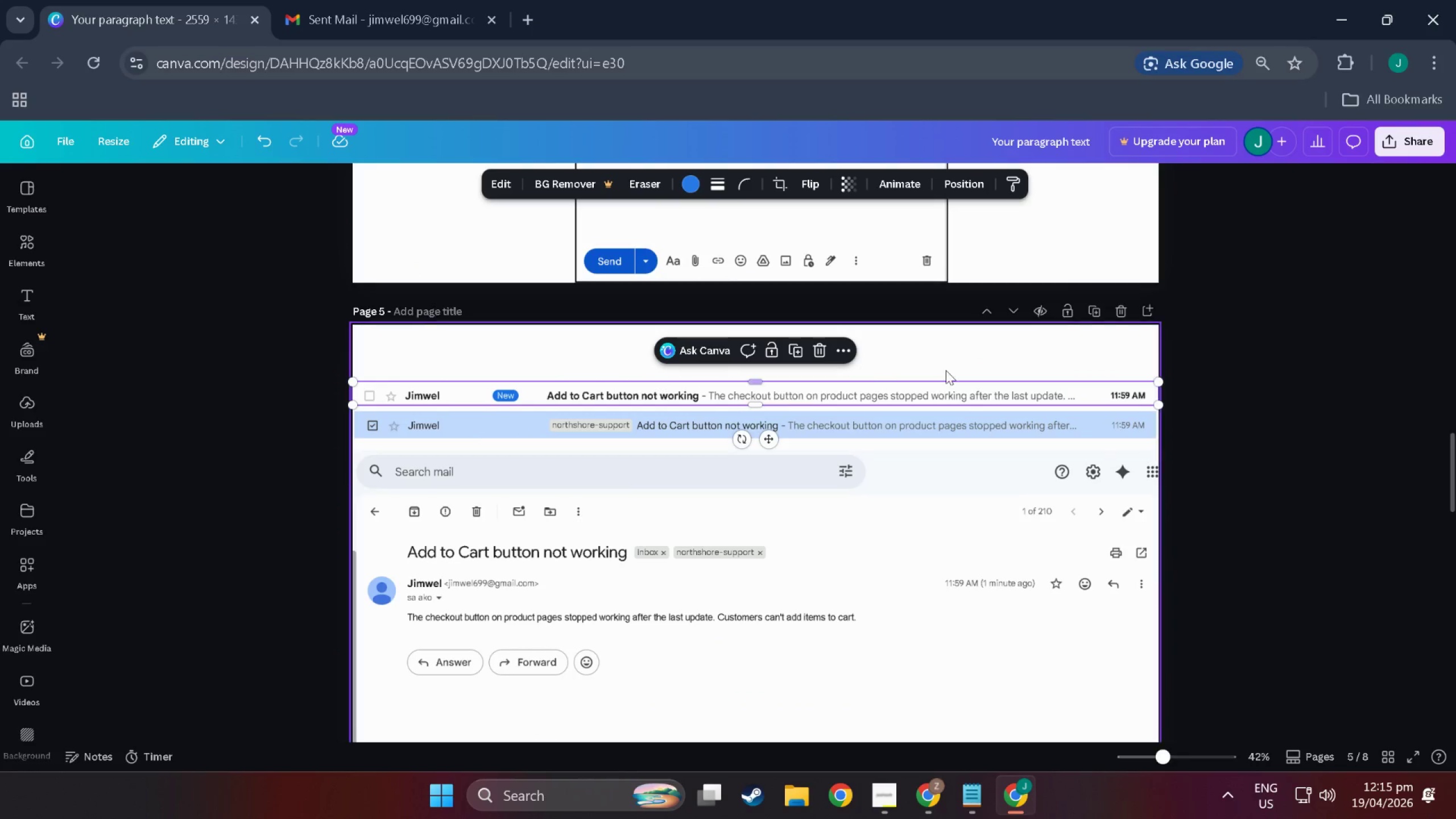 
left_click([1012, 351])
 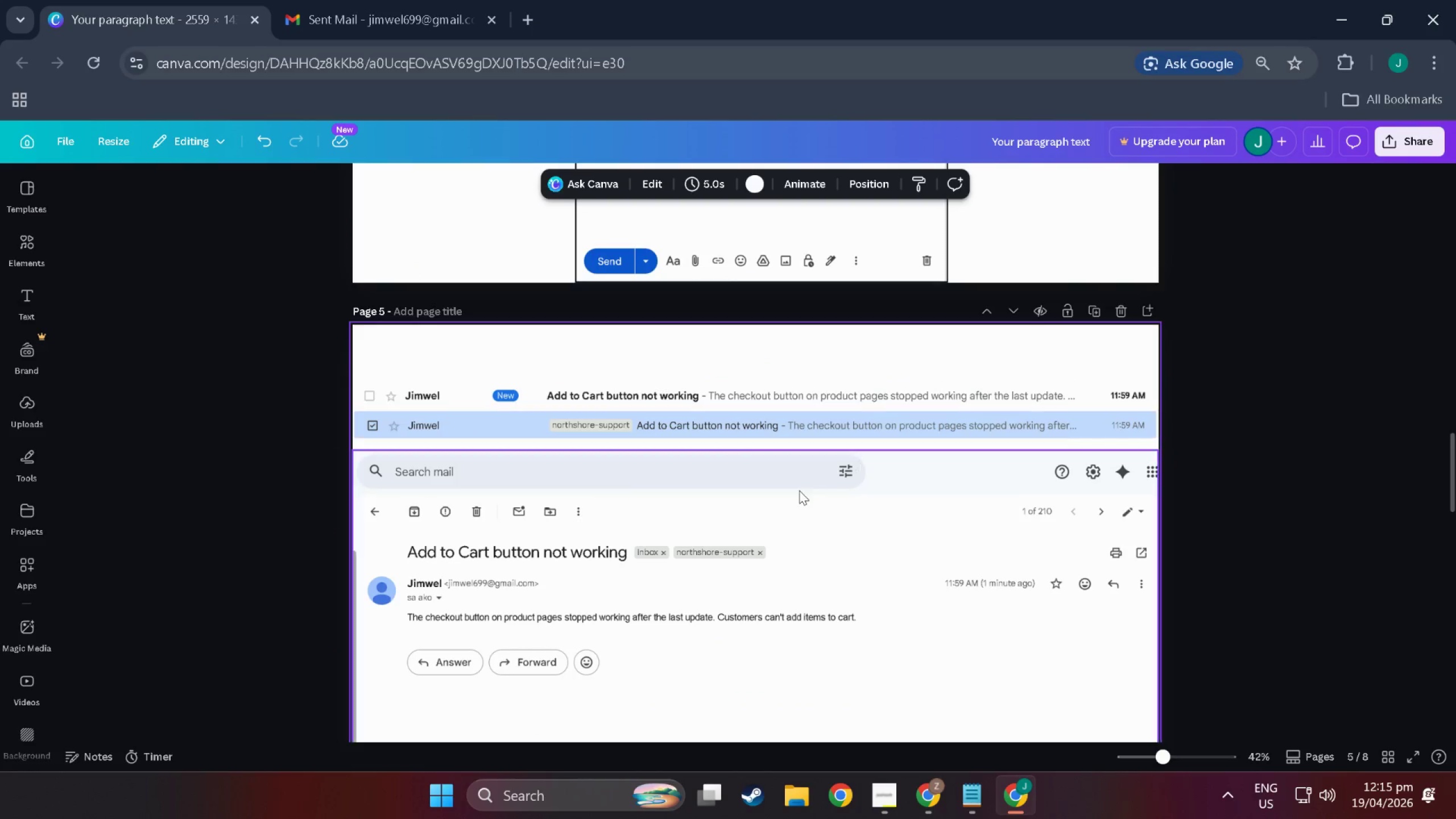 
scroll: coordinate [832, 517], scroll_direction: down, amount: 3.0
 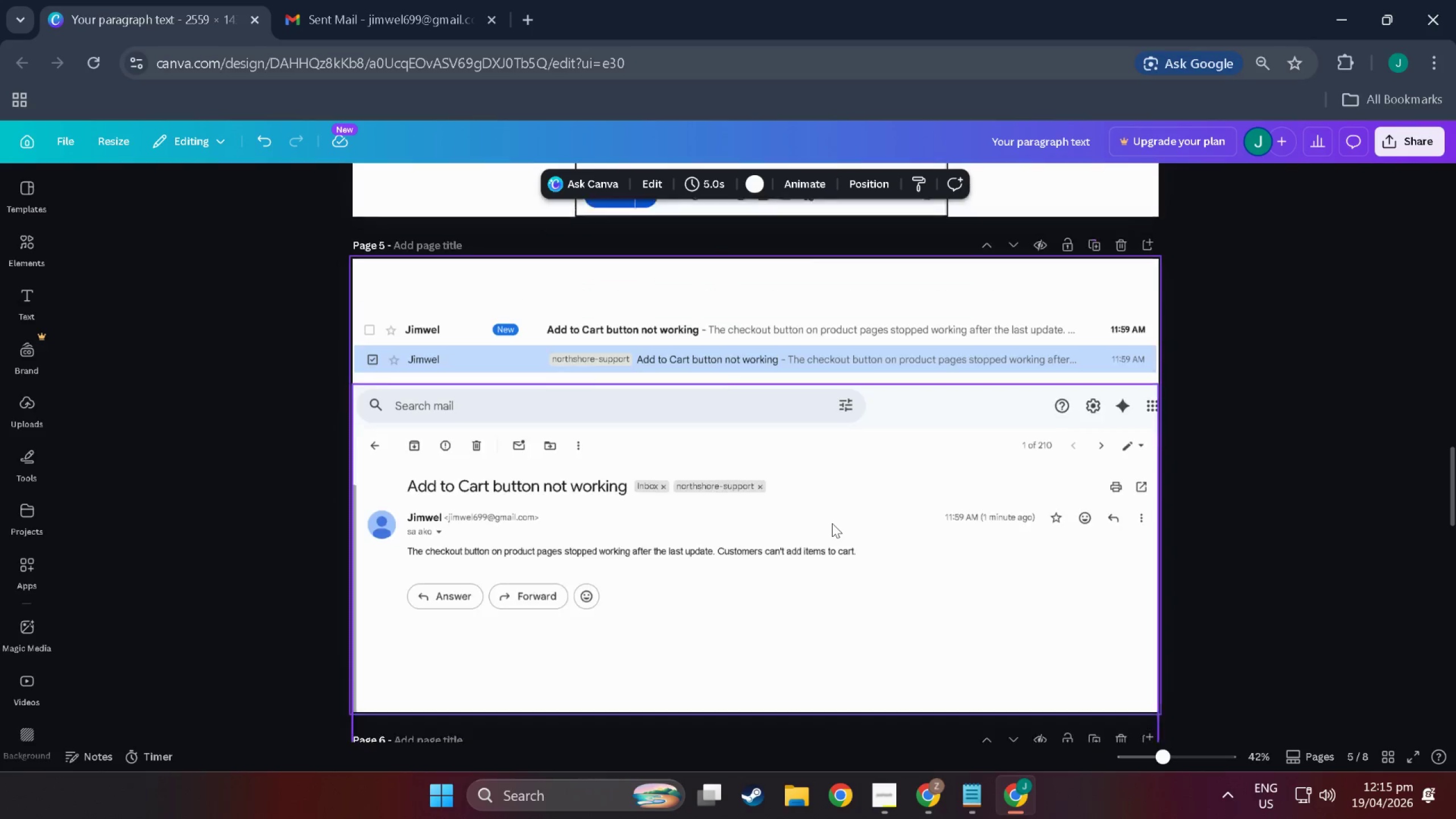 
scroll: coordinate [795, 582], scroll_direction: up, amount: 29.0
 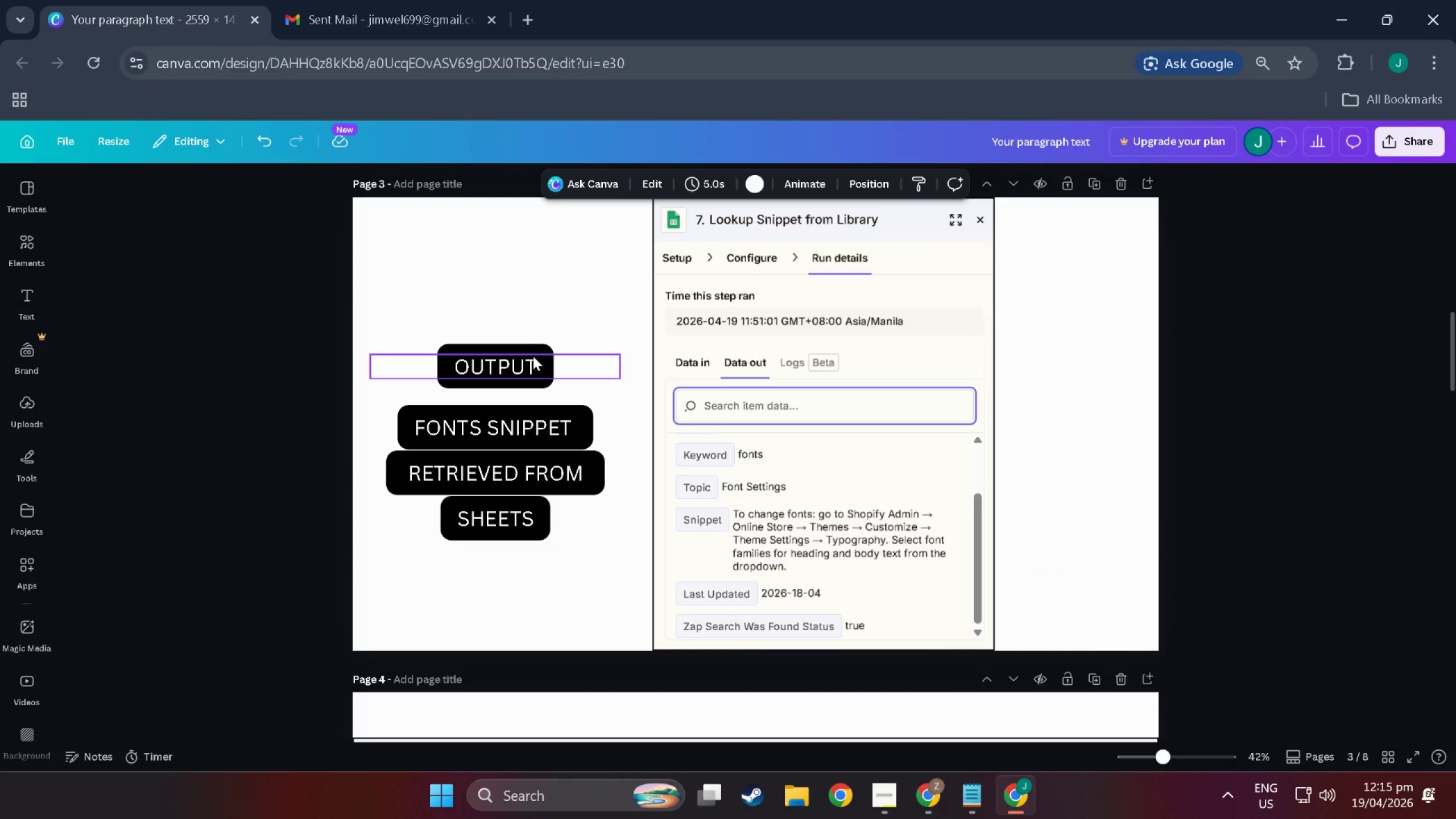 
left_click([771, 260])
 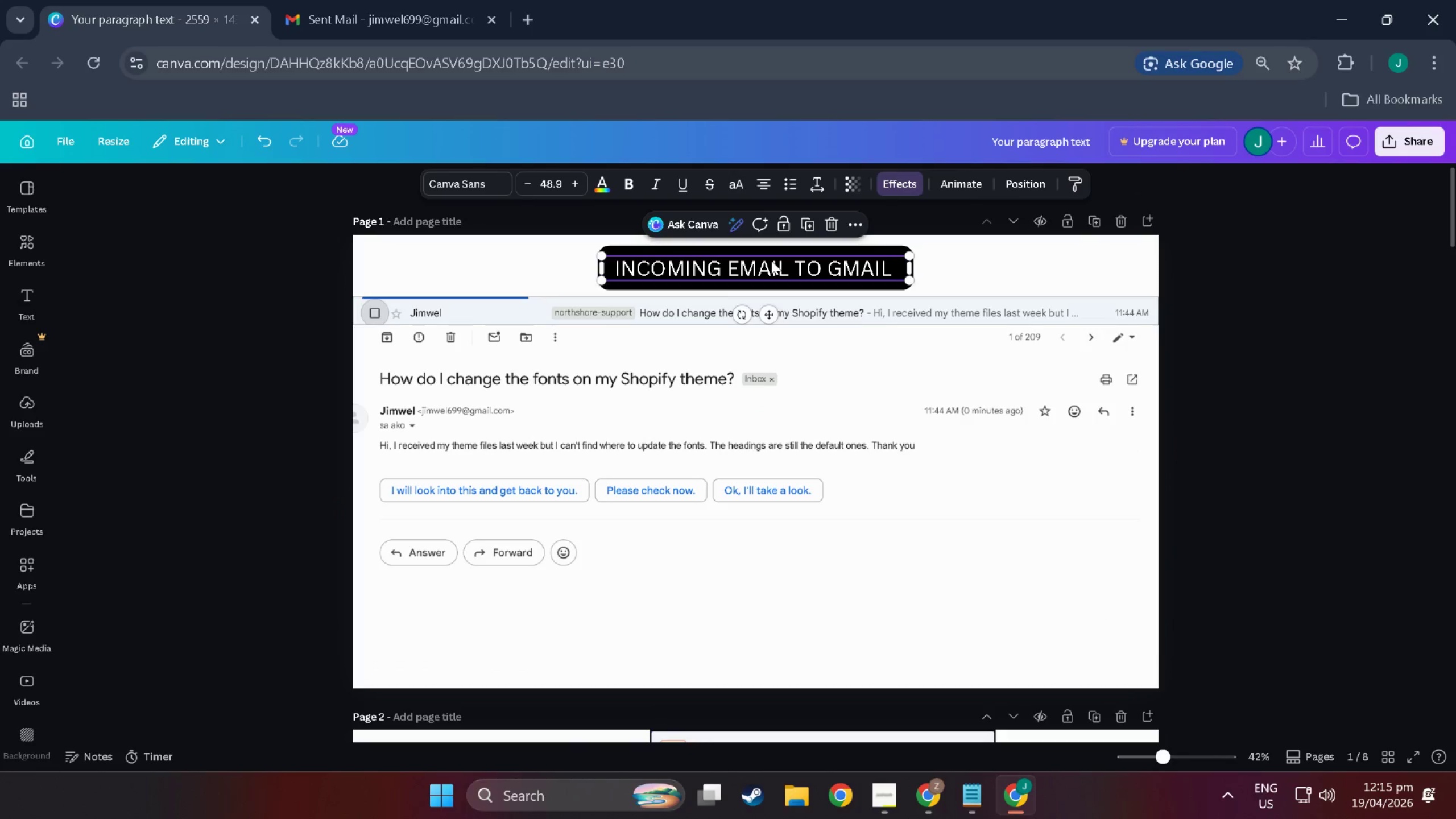 
scroll: coordinate [568, 425], scroll_direction: up, amount: 22.0
 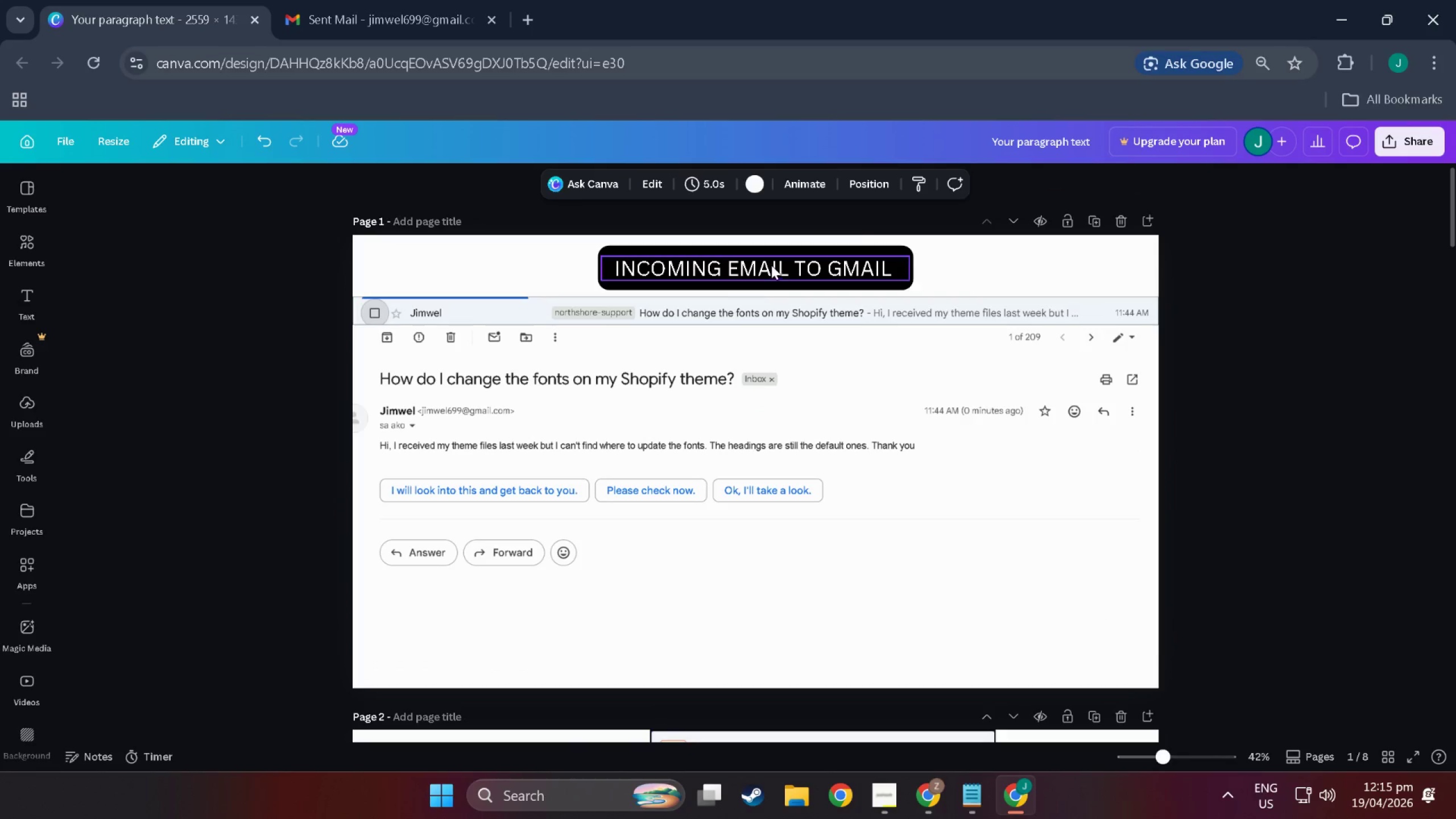 
key(Control+ControlLeft)
 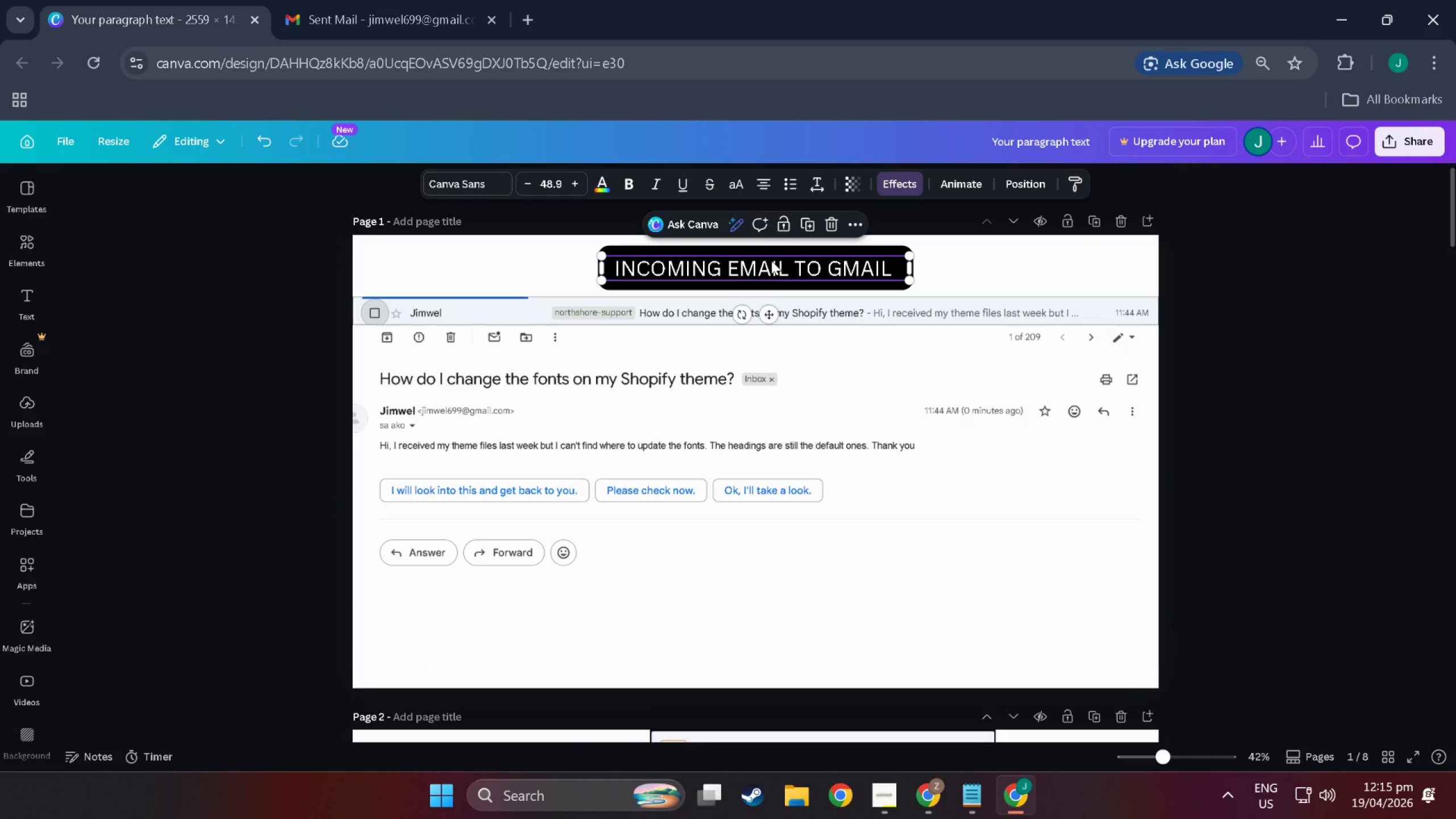 
key(Control+C)
 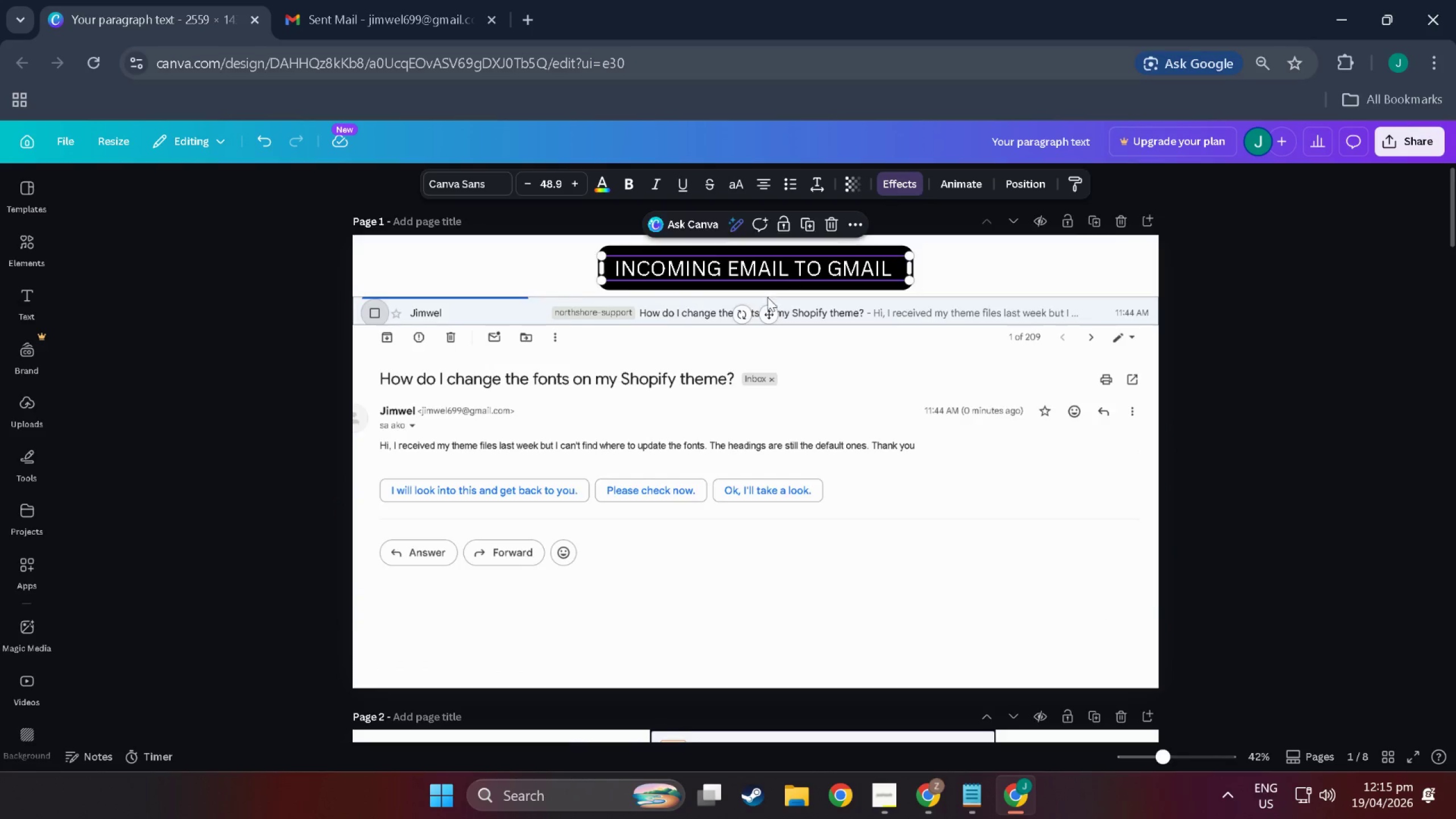 
left_click([727, 521])
 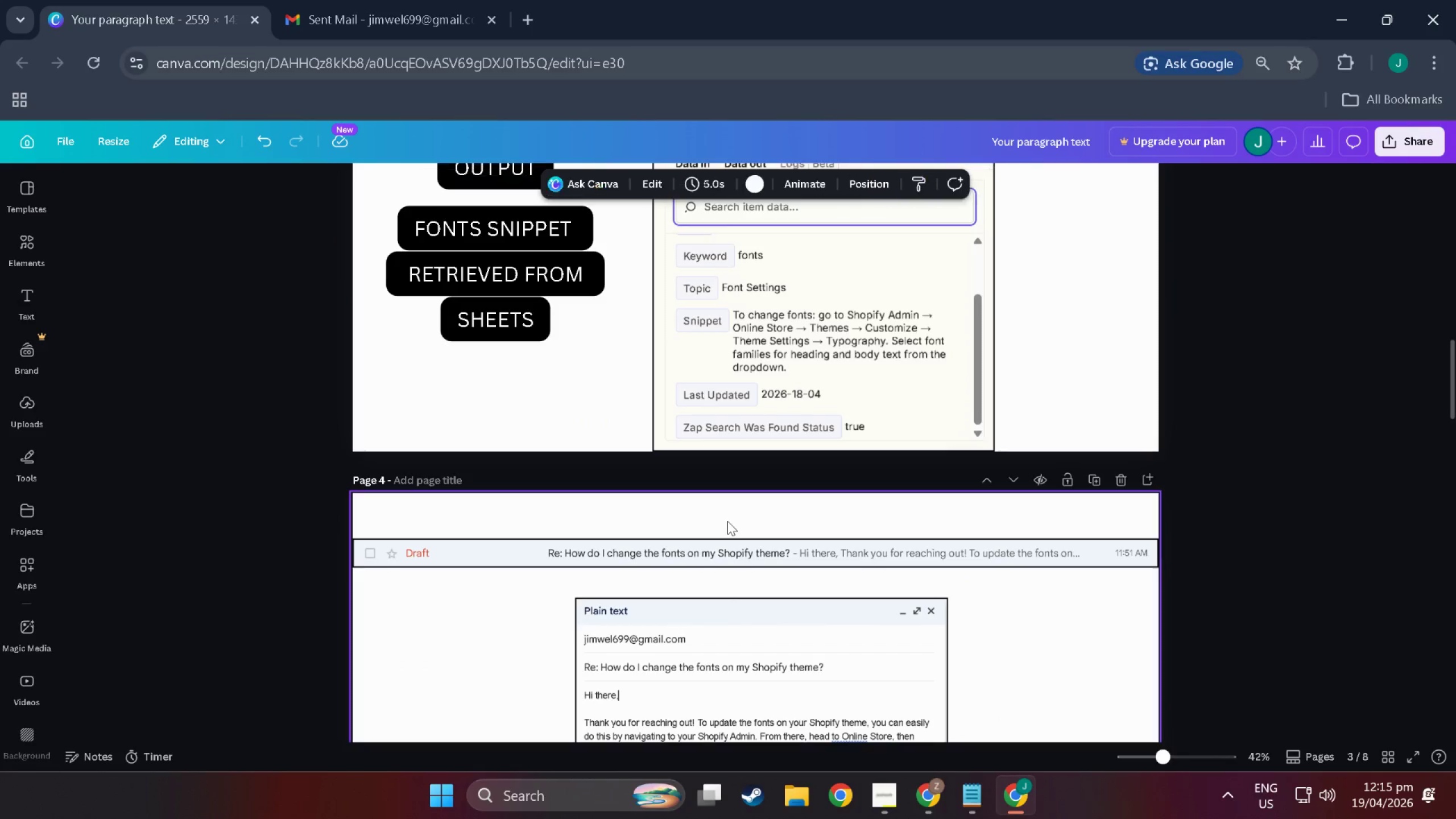 
scroll: coordinate [719, 451], scroll_direction: down, amount: 26.0
 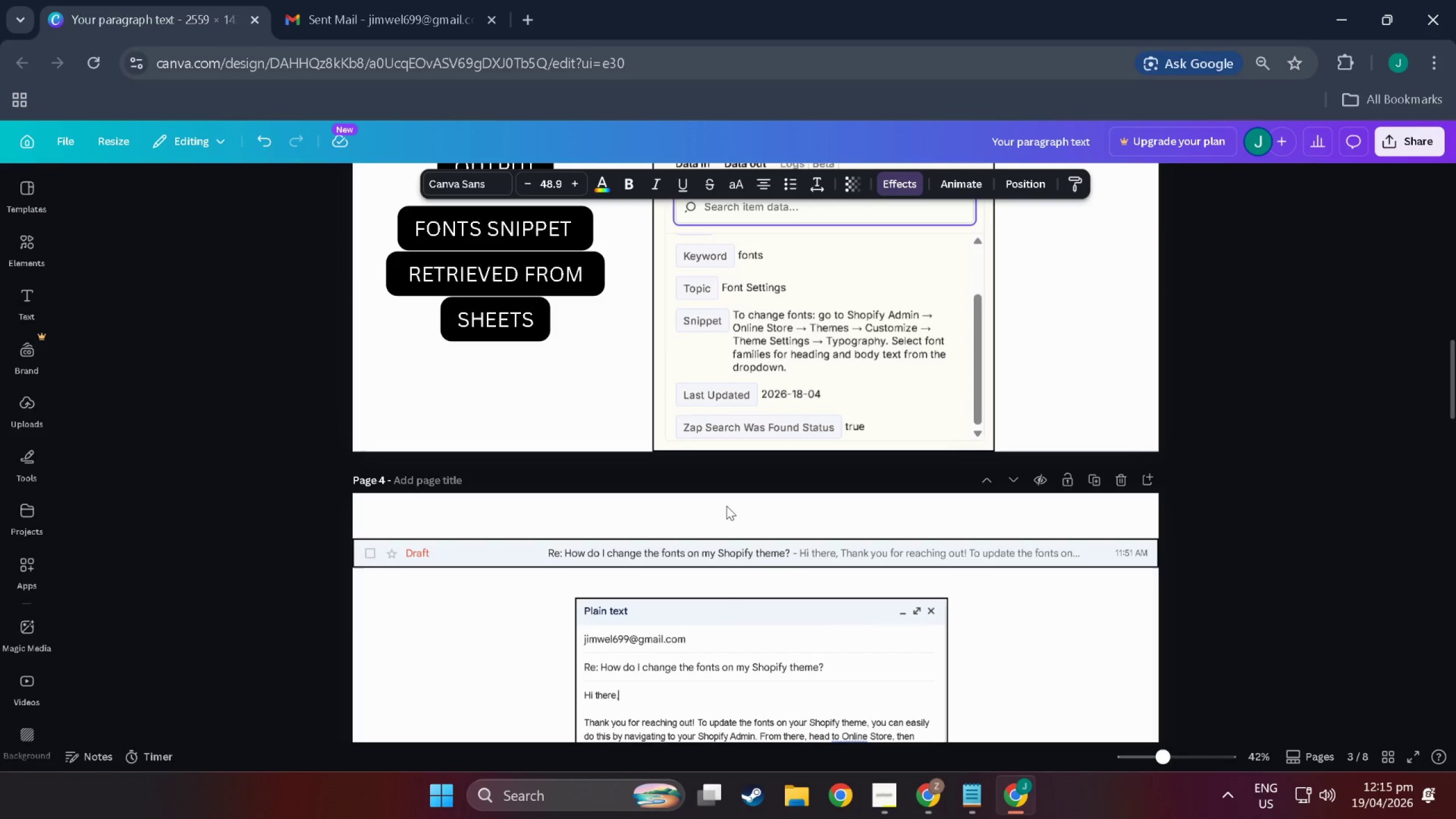 
key(Control+V)
 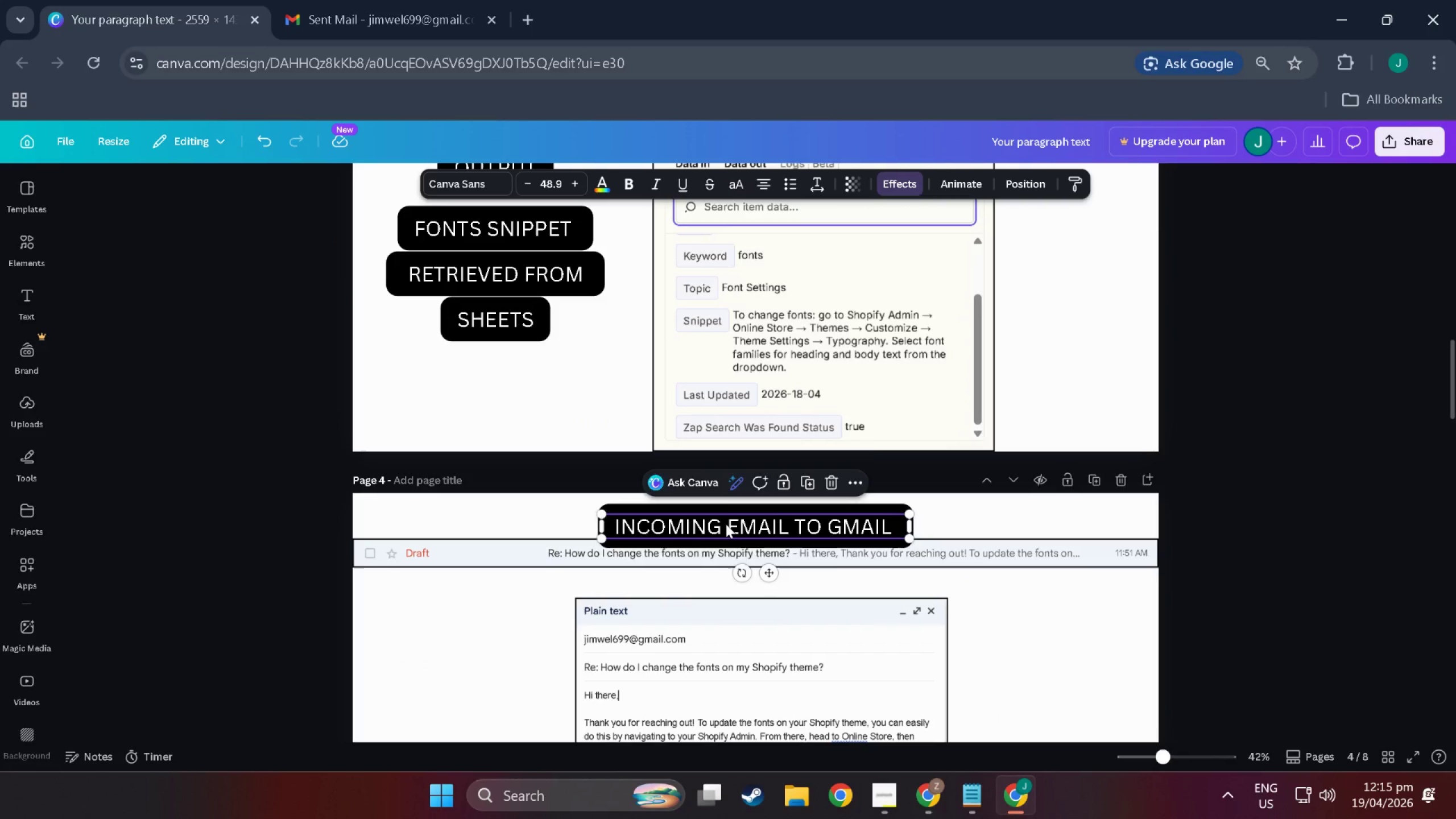 
left_click_drag(start_coordinate=[726, 524], to_coordinate=[727, 513])
 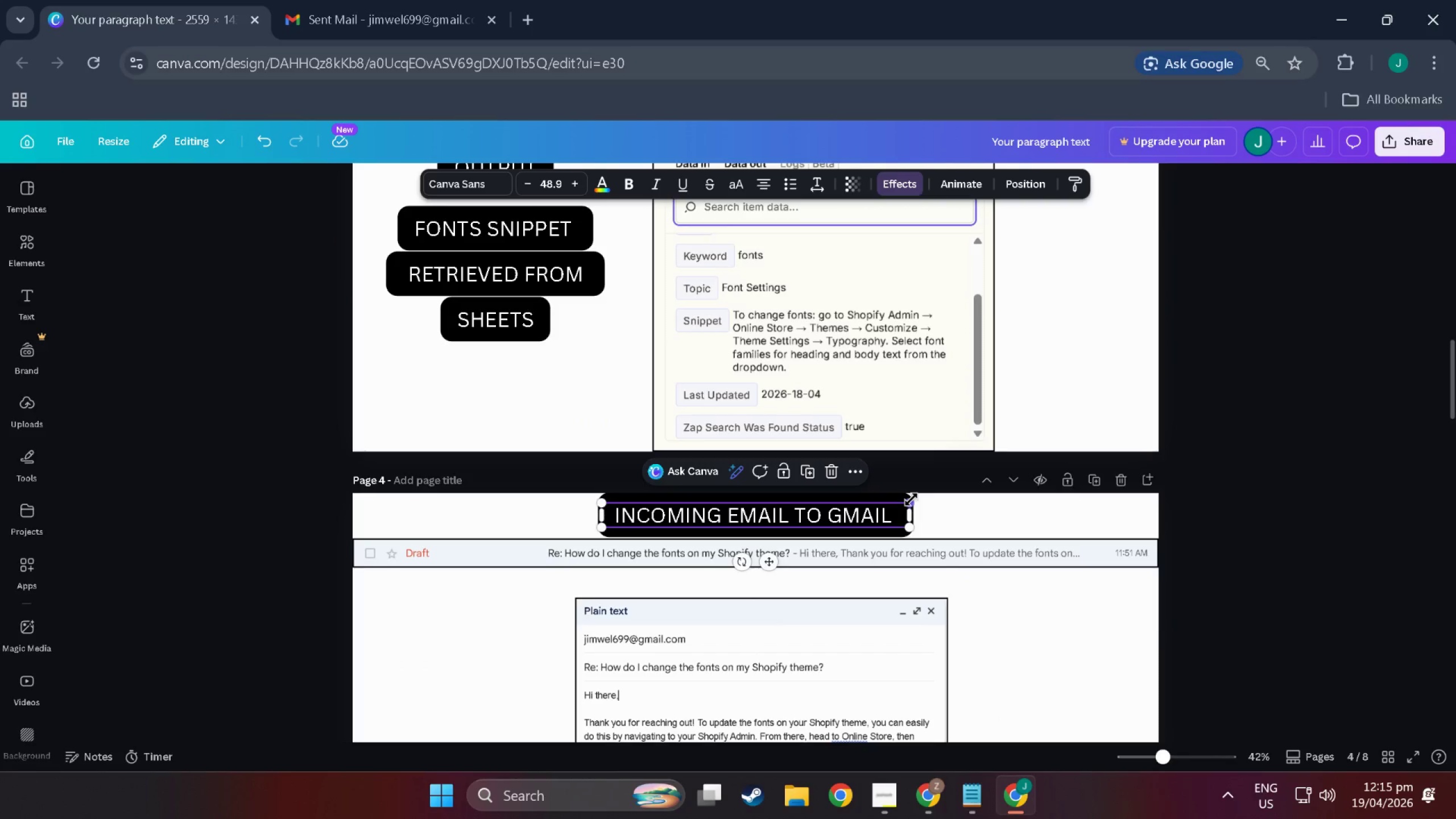 
left_click_drag(start_coordinate=[911, 499], to_coordinate=[883, 510])
 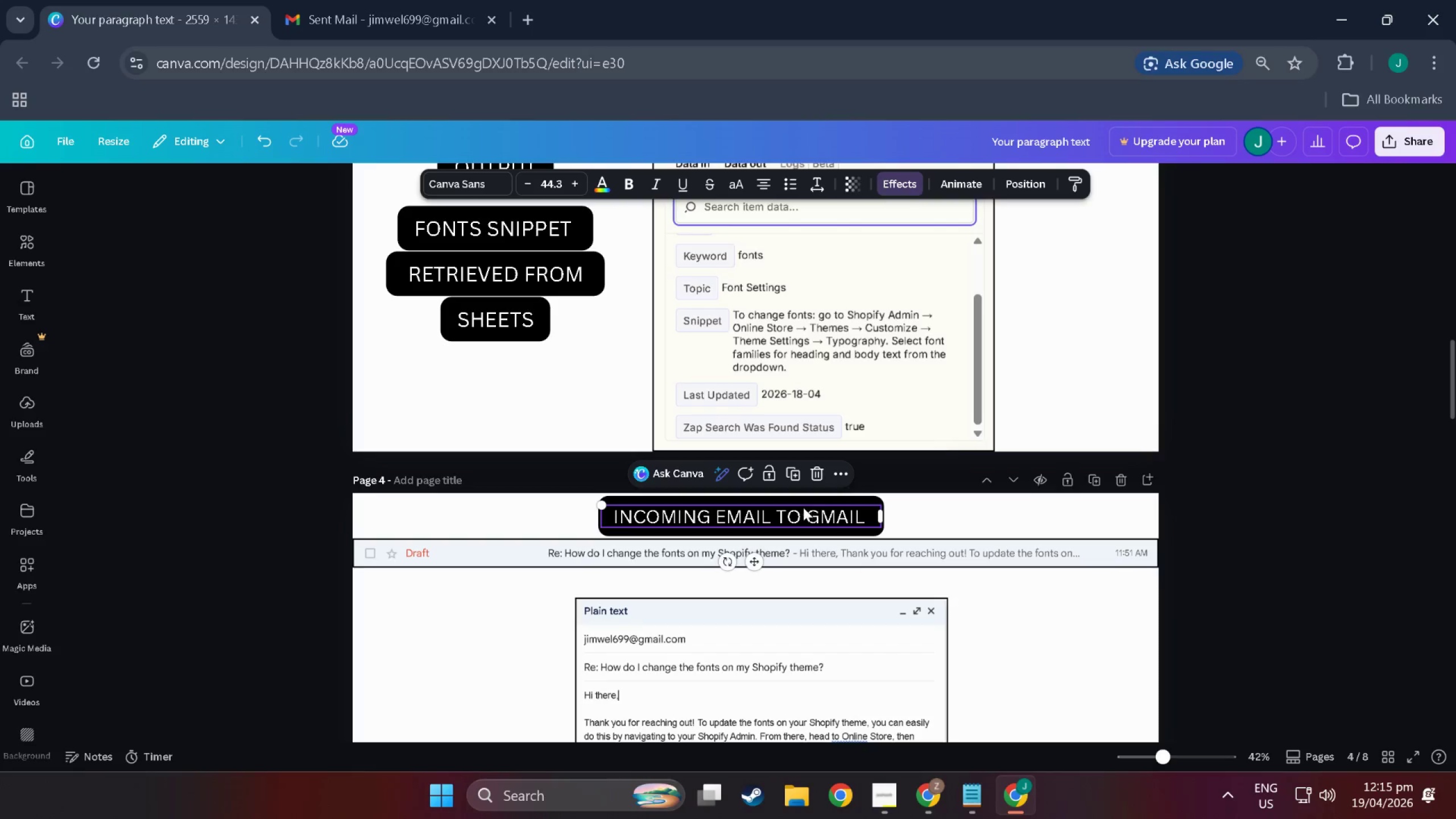 
left_click_drag(start_coordinate=[803, 507], to_coordinate=[810, 507])
 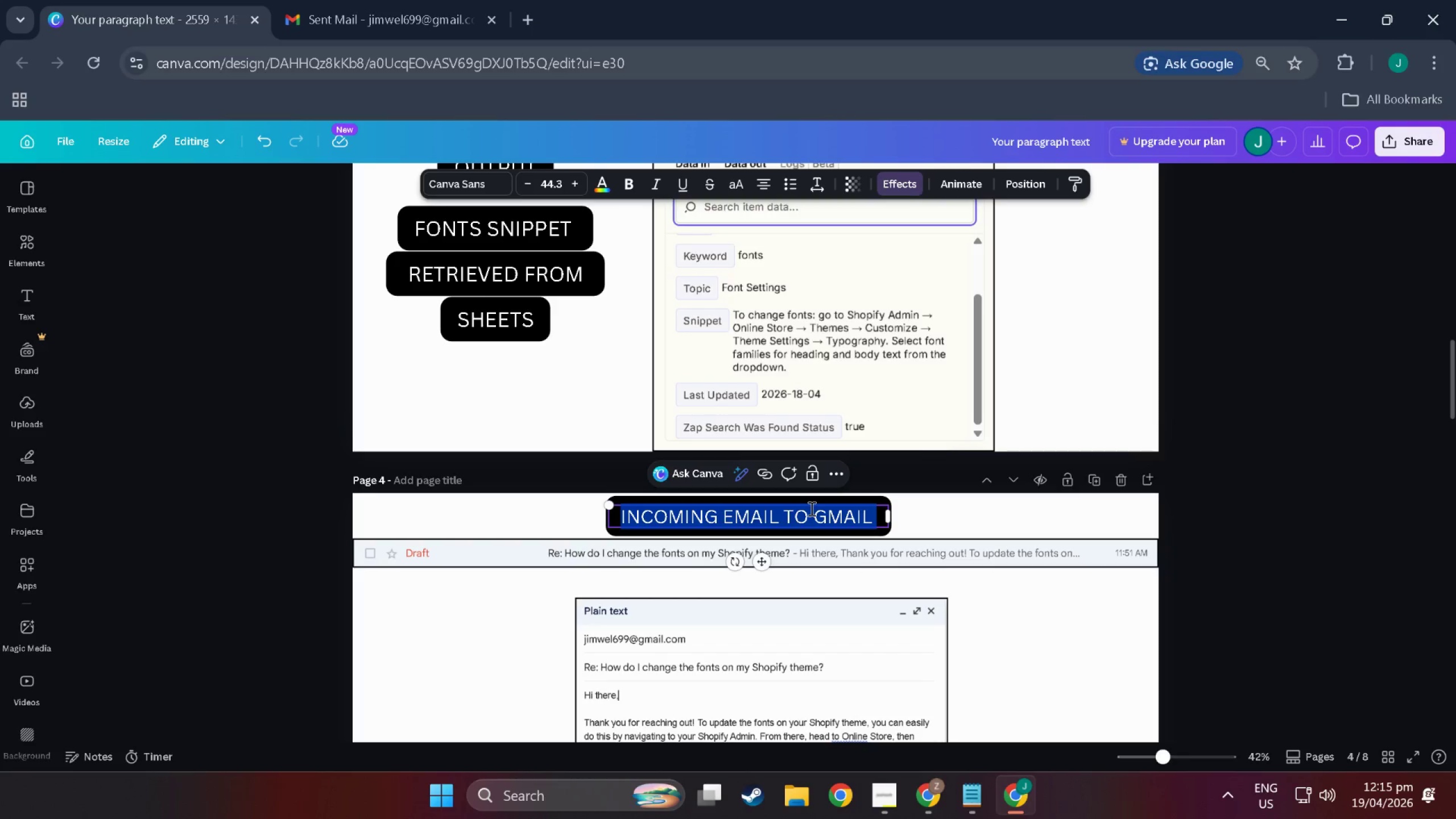 
double_click([810, 508])
 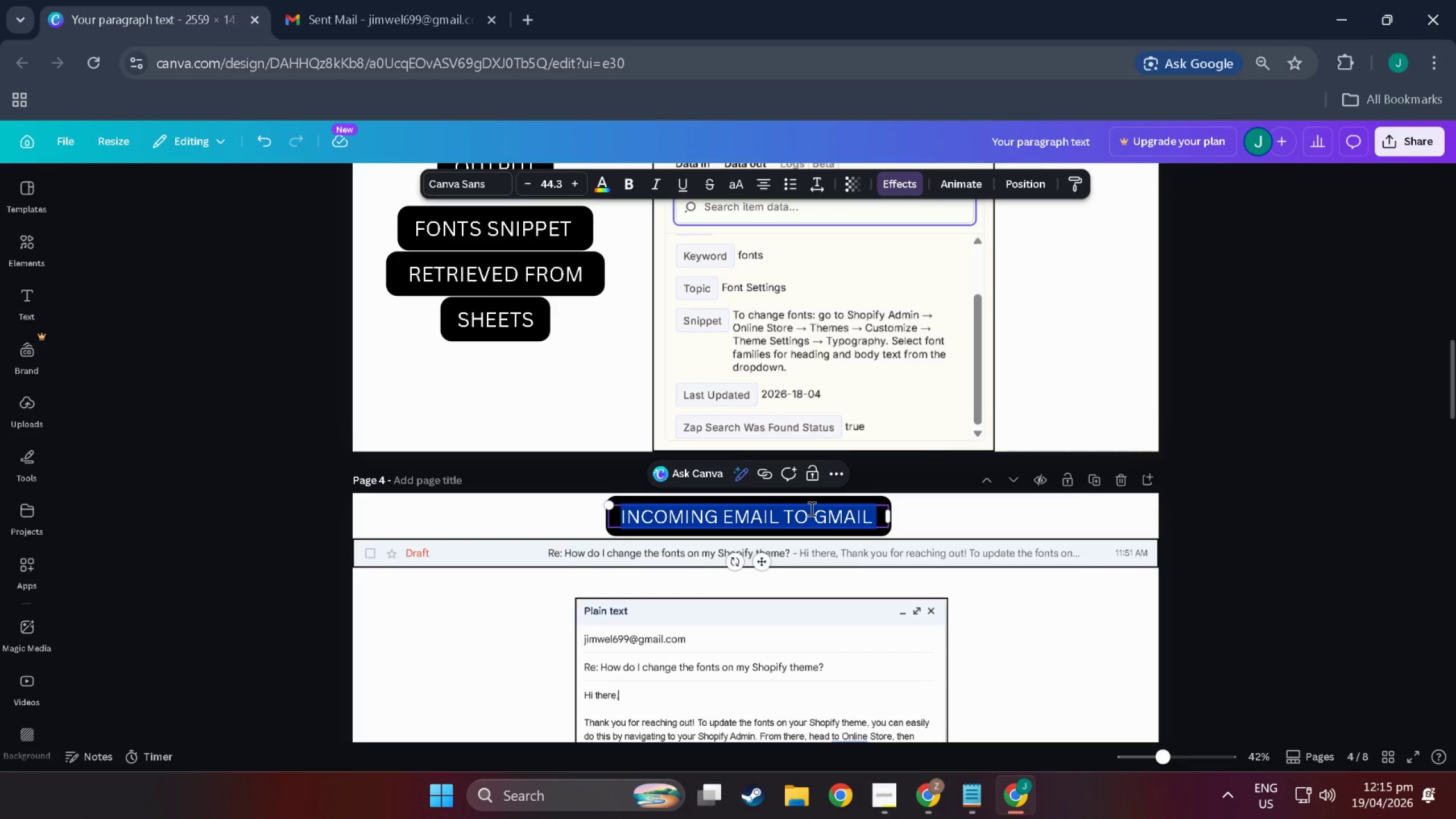 
hold_key(key=ShiftLeft, duration=1.5)
 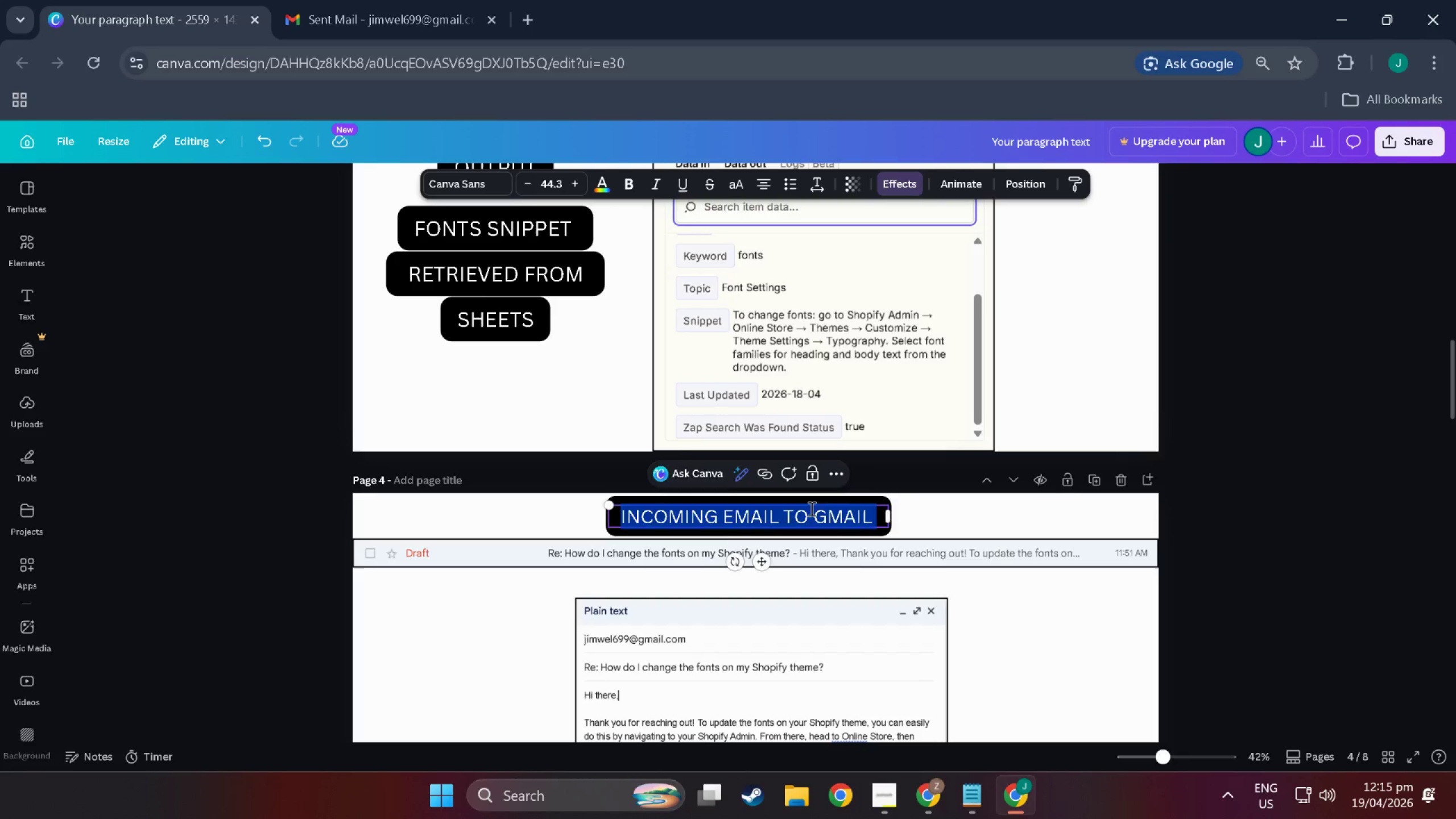 
key(Shift+G)
 